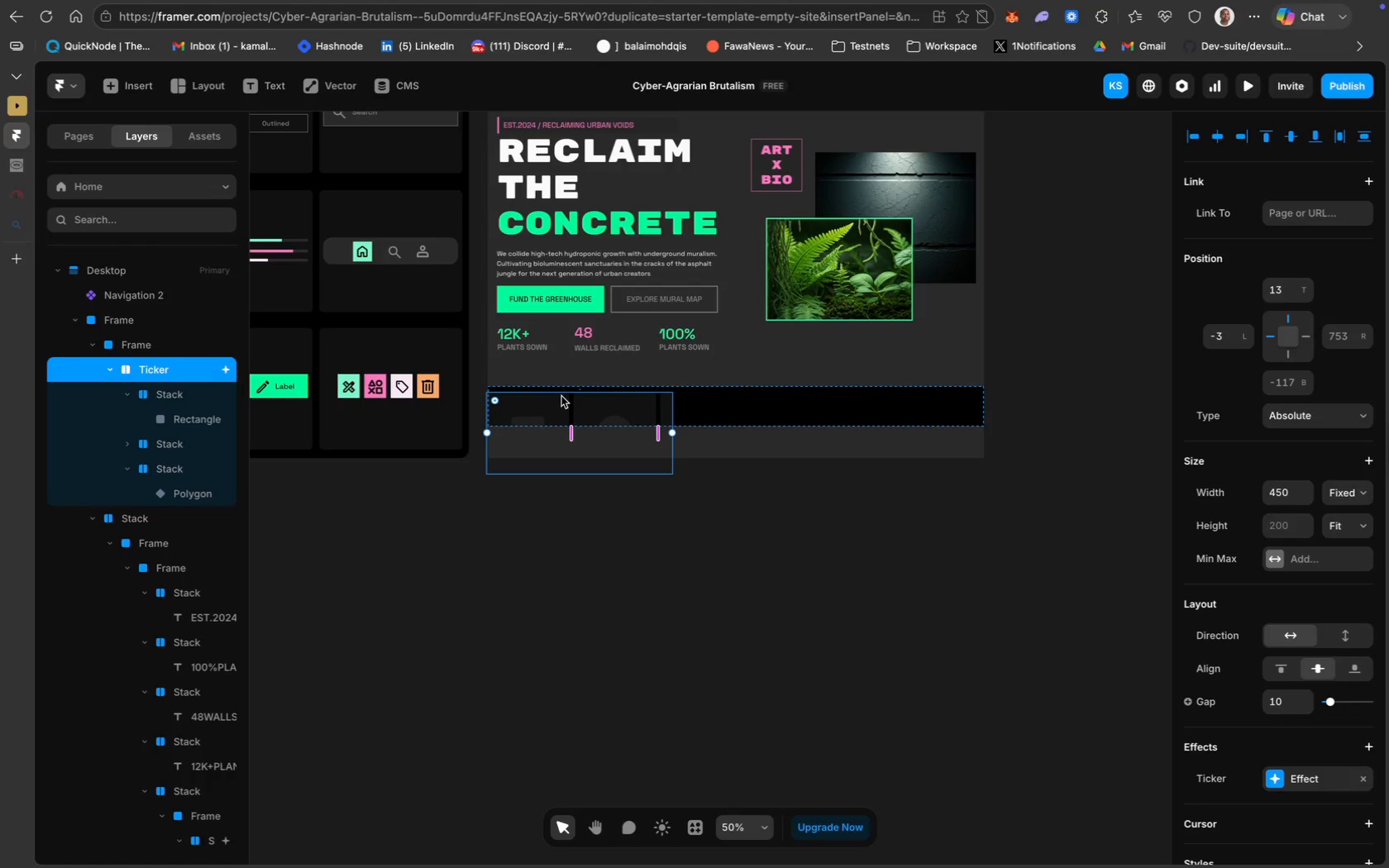 
left_click_drag(start_coordinate=[675, 425], to_coordinate=[985, 413])
 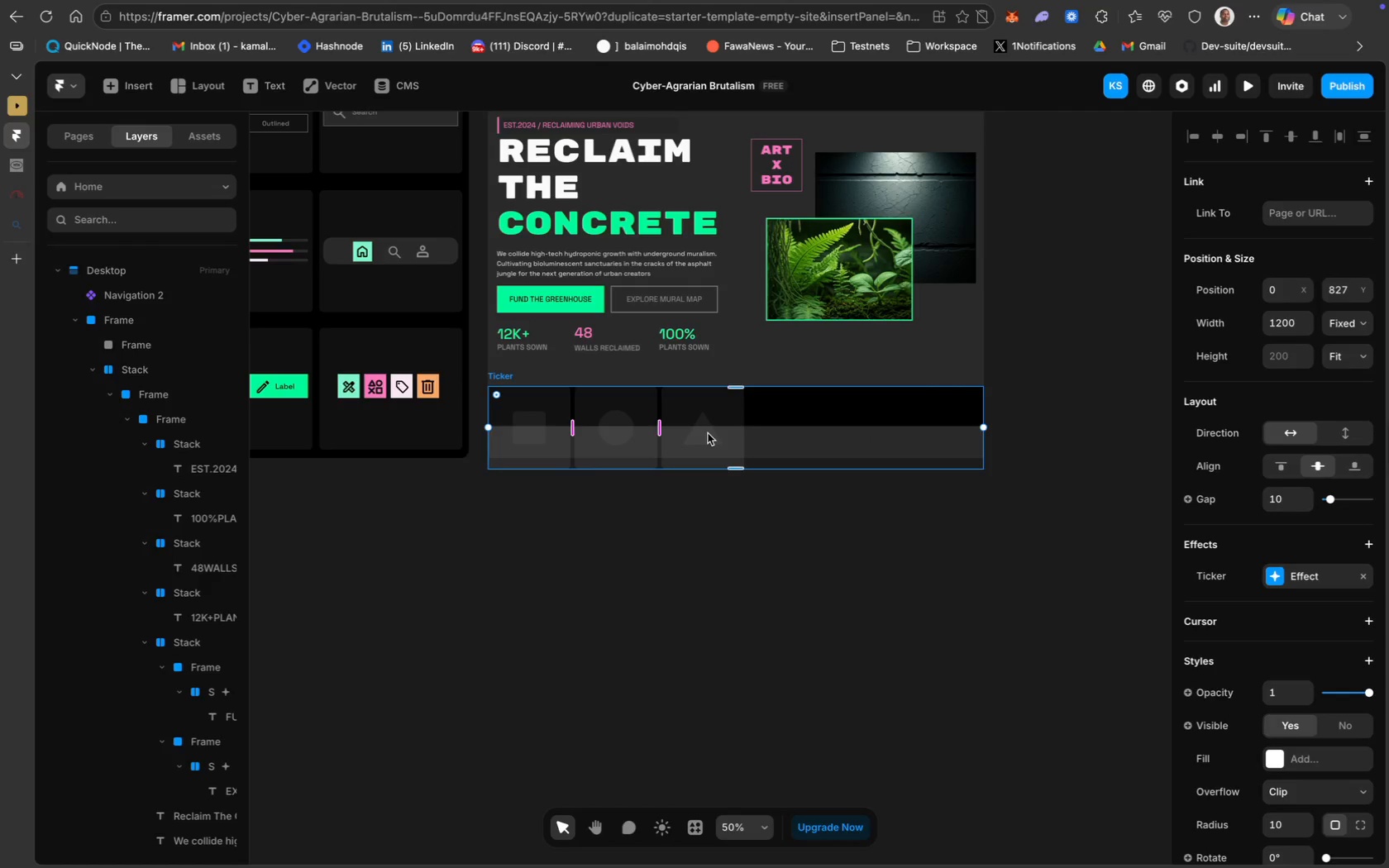 
key(Backspace)
 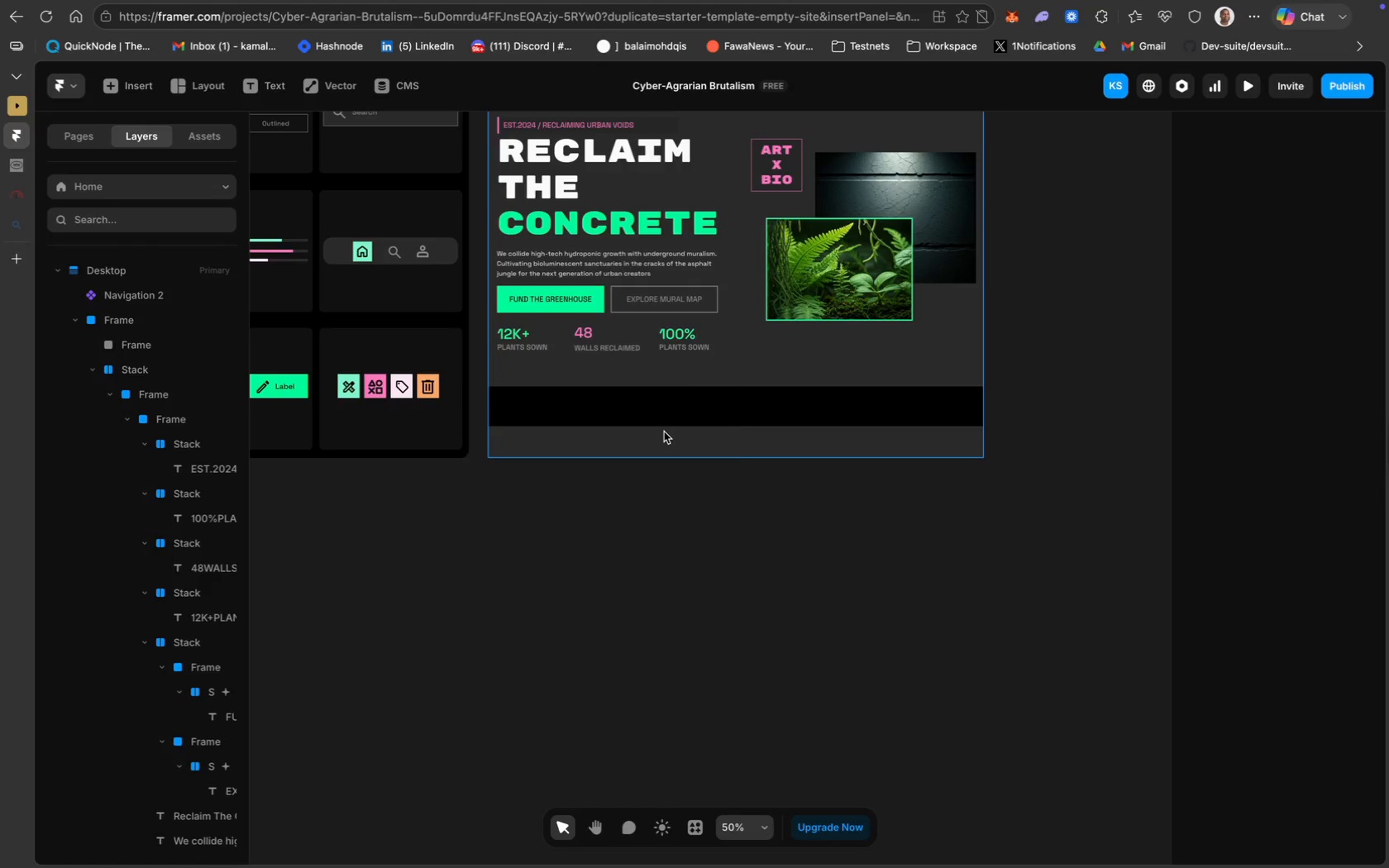 
key(Meta+Z)
 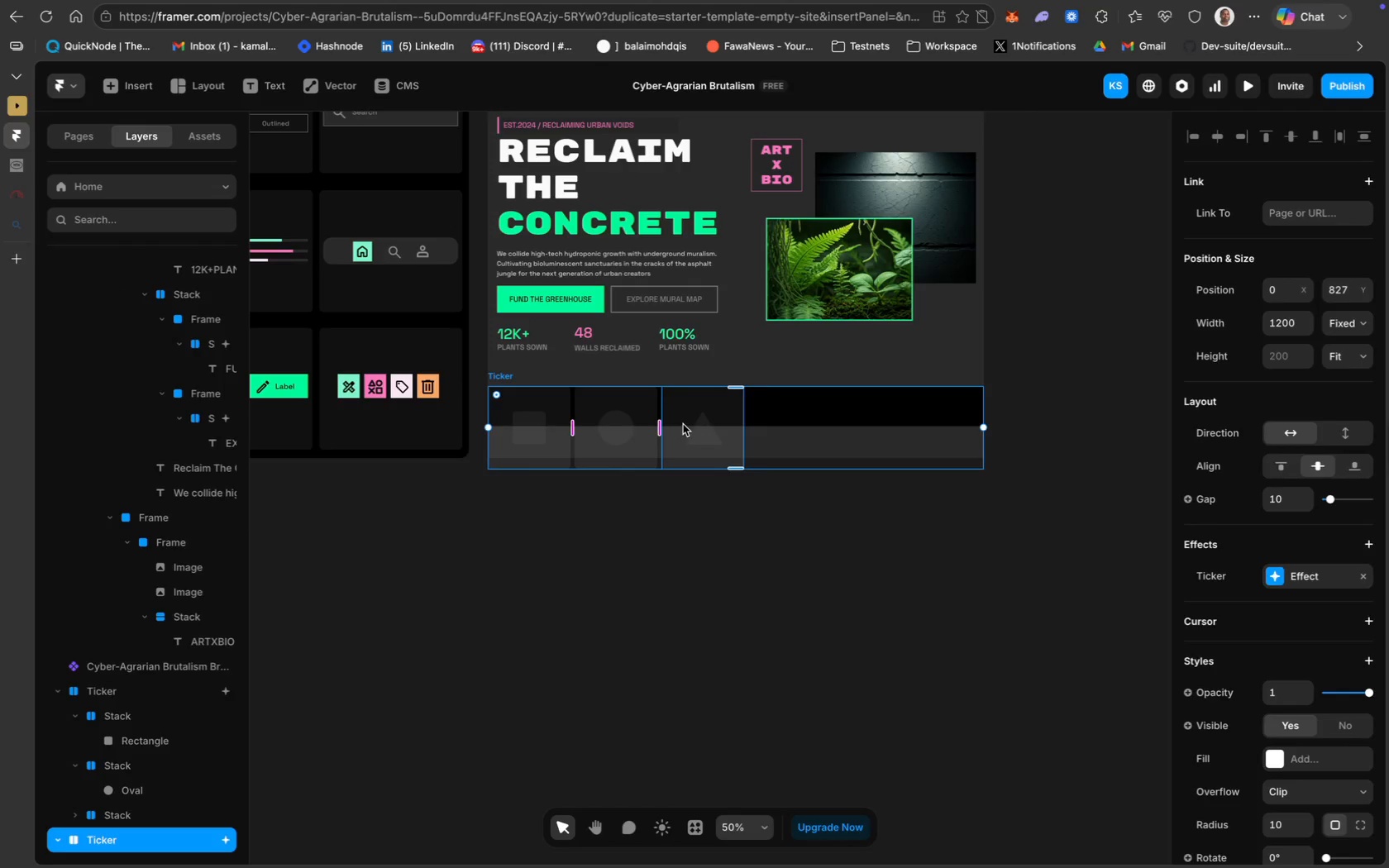 
left_click([683, 424])
 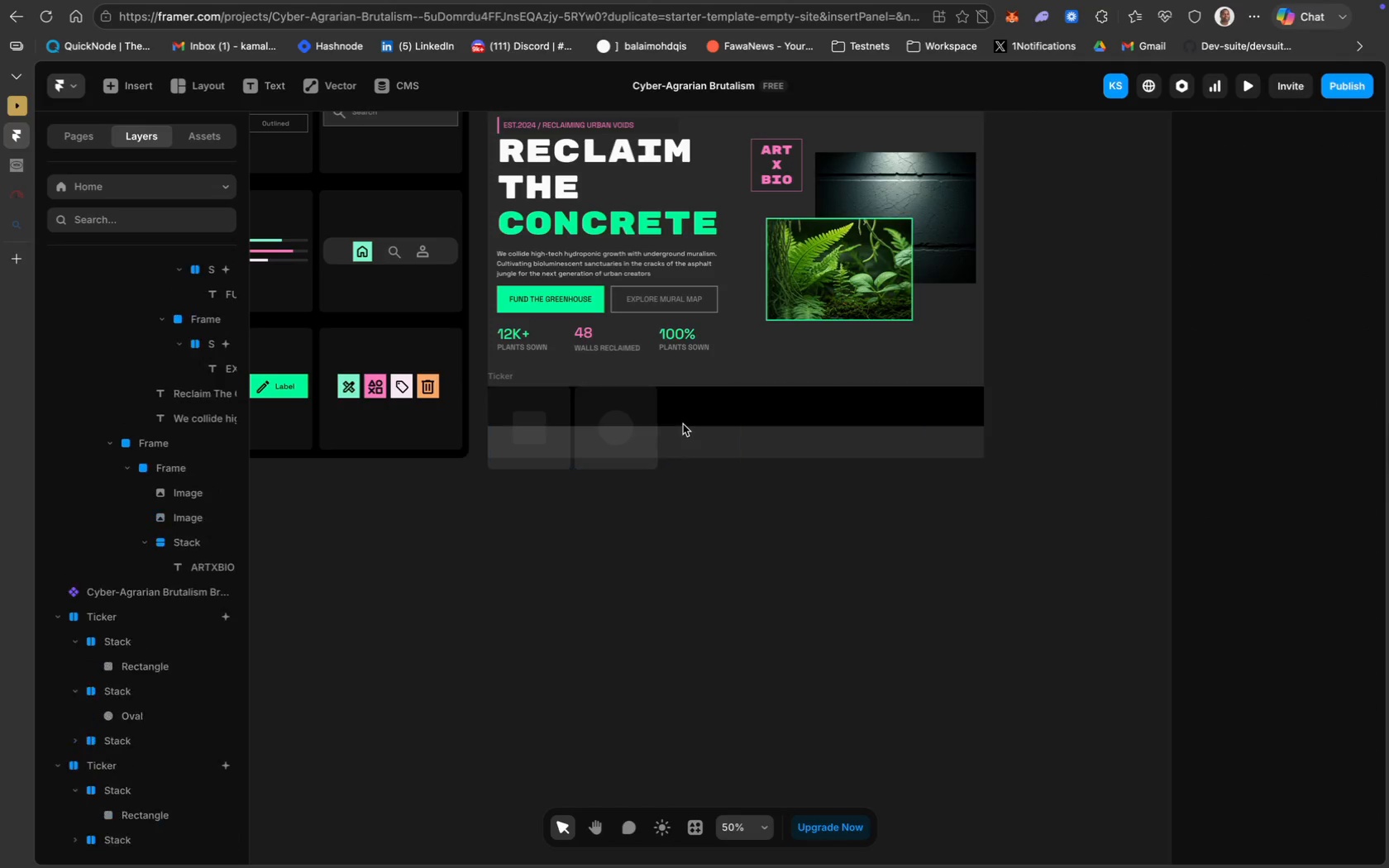 
key(Backspace)
 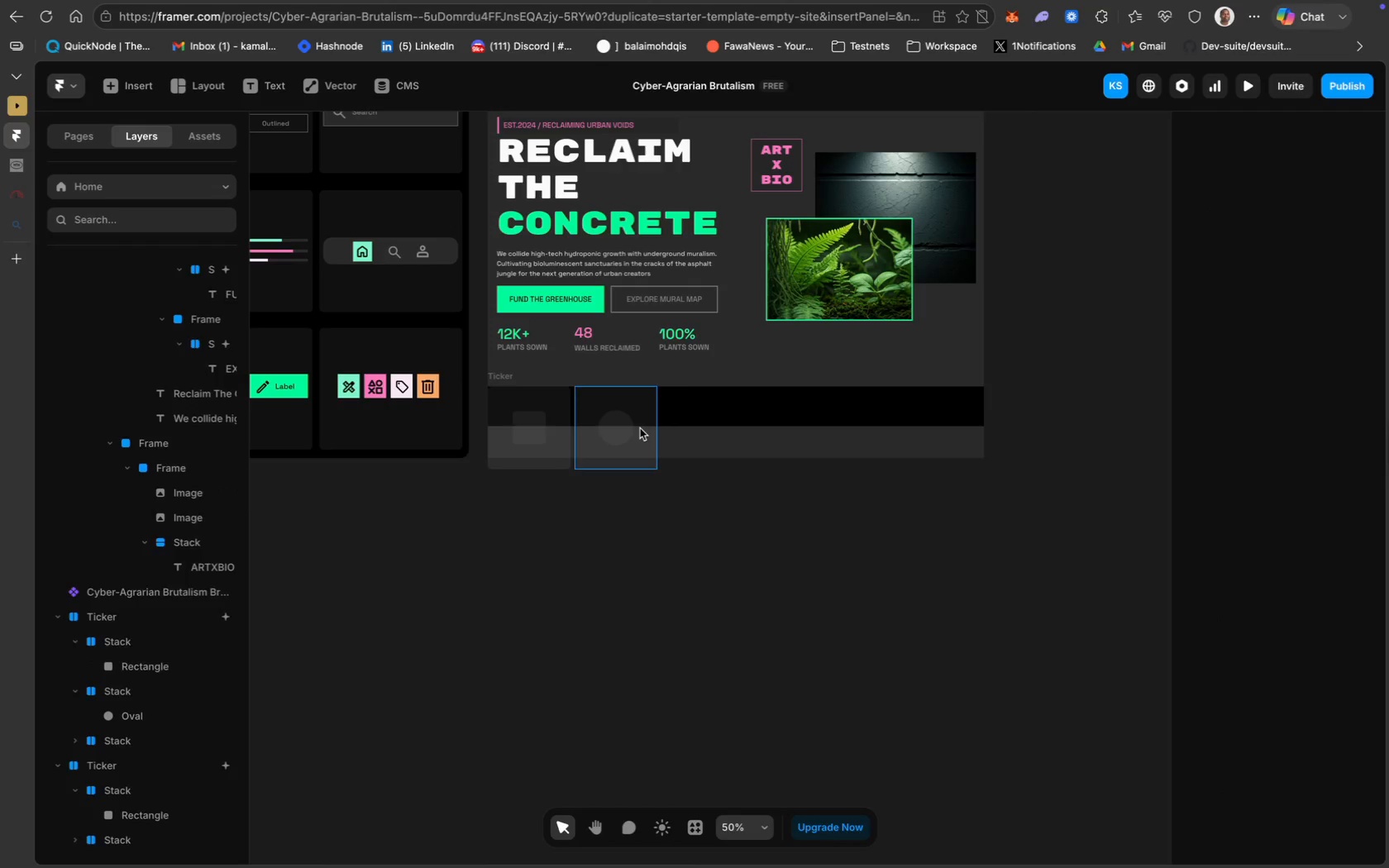 
left_click([639, 429])
 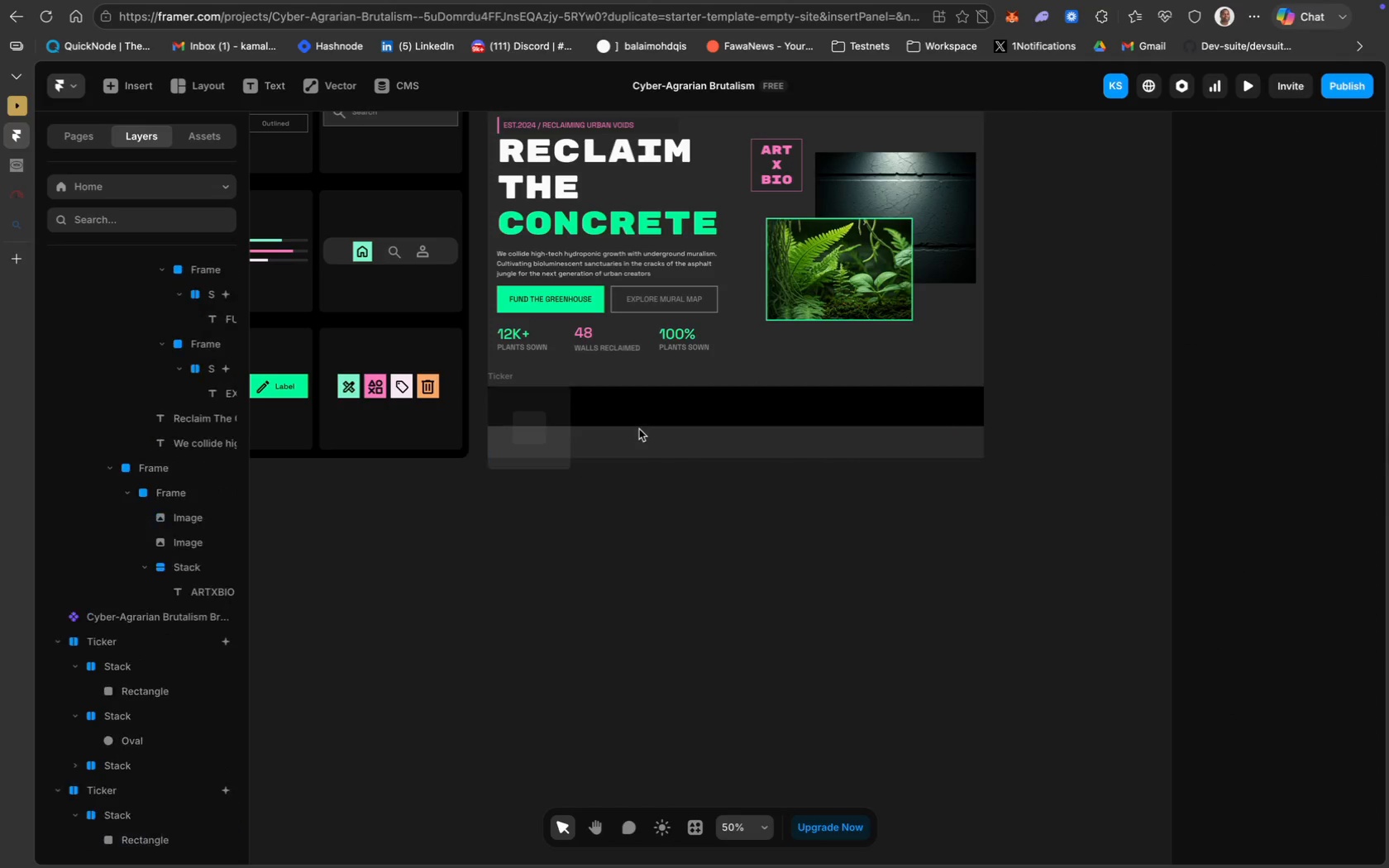 
key(Backspace)
 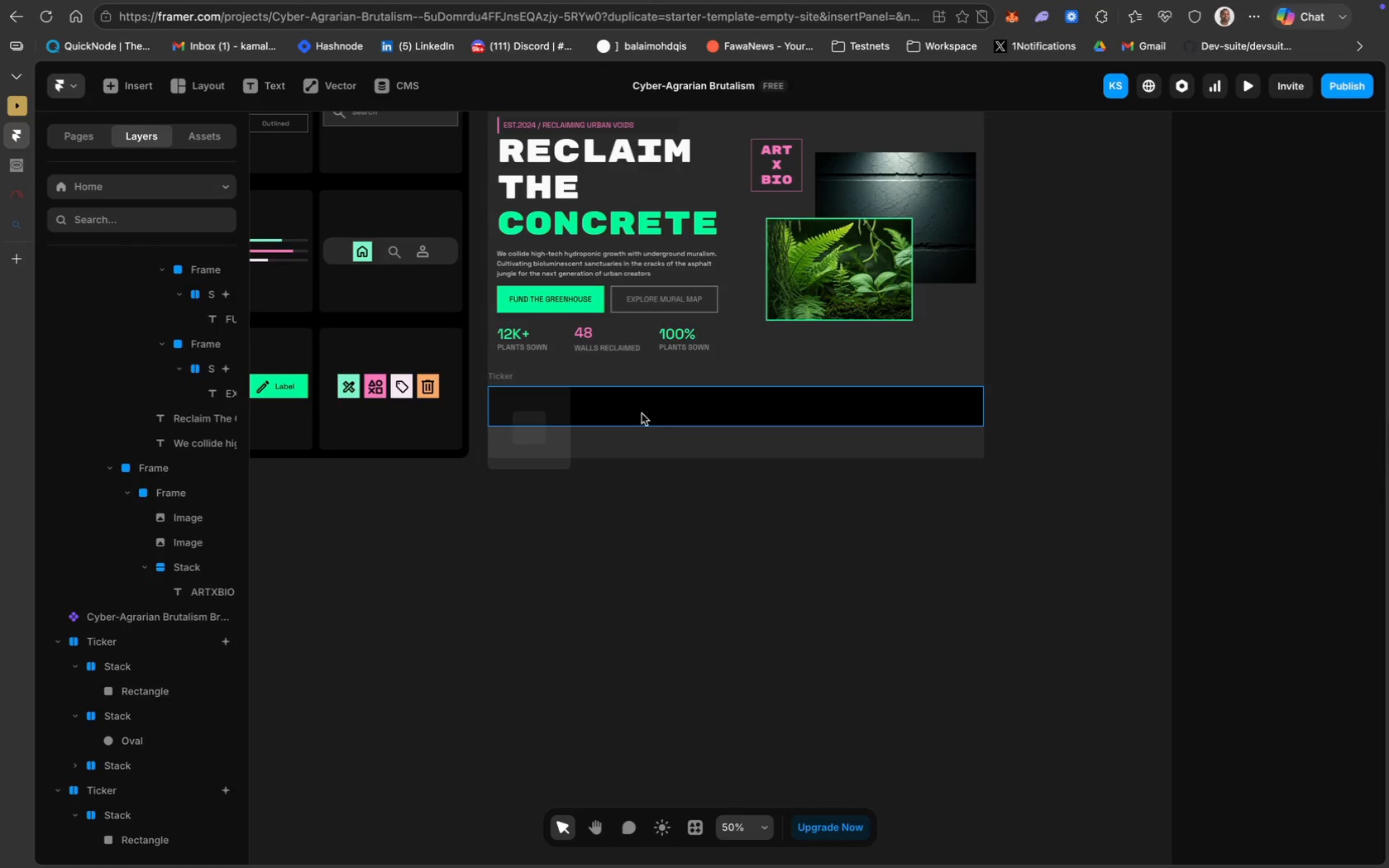 
scroll: coordinate [215, 376], scroll_direction: up, amount: 26.0
 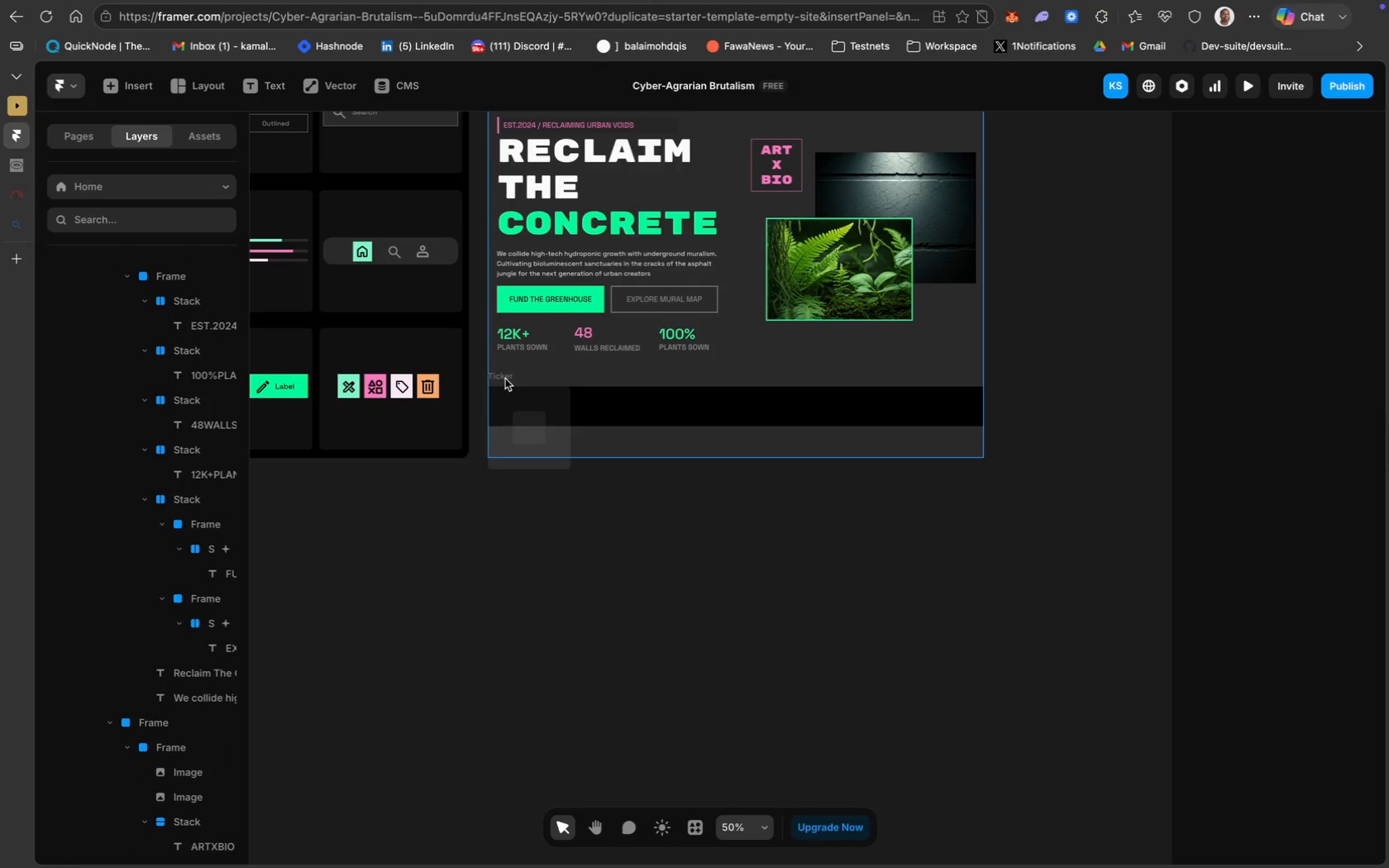 
left_click([504, 378])
 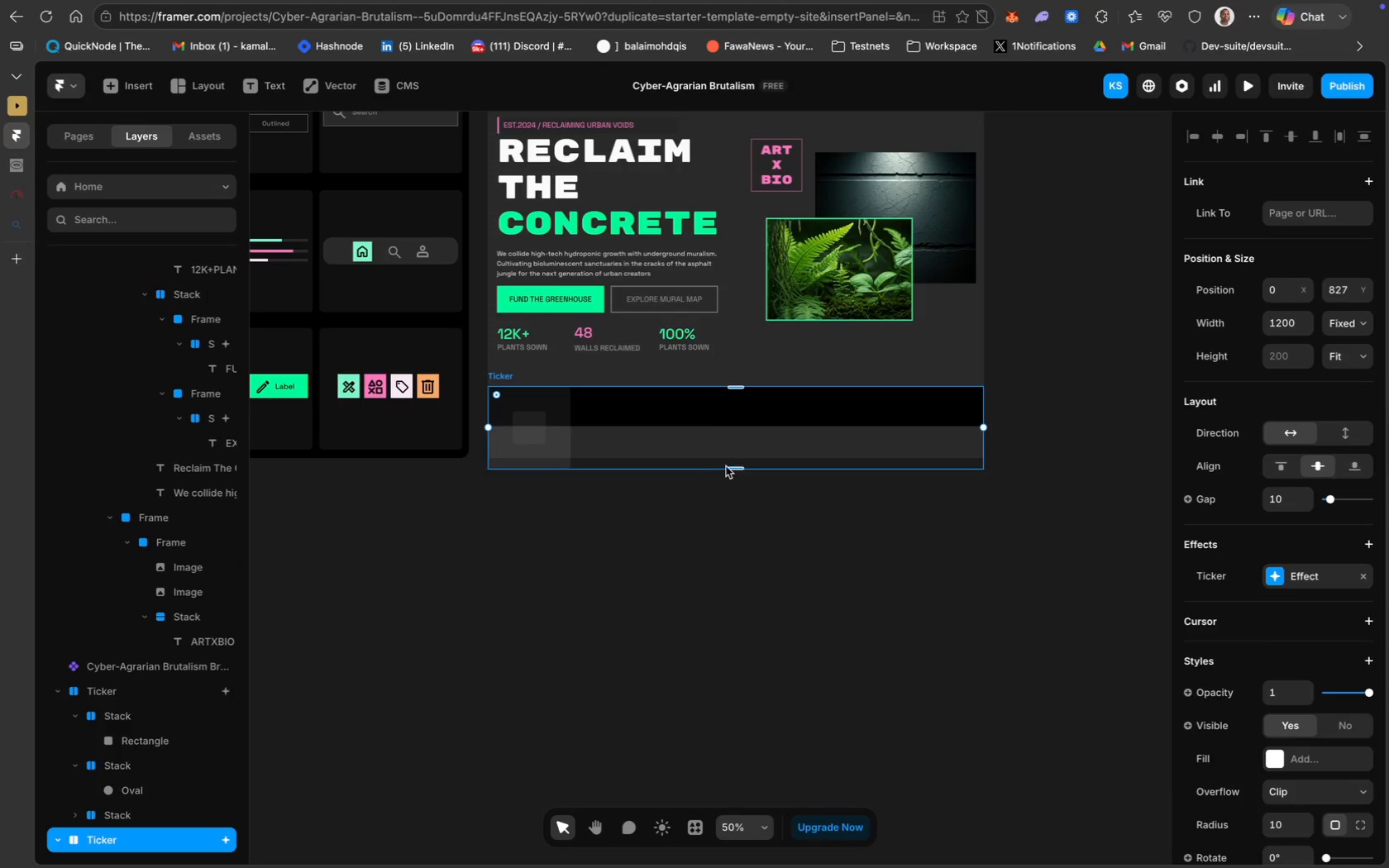 
left_click_drag(start_coordinate=[734, 467], to_coordinate=[737, 421])
 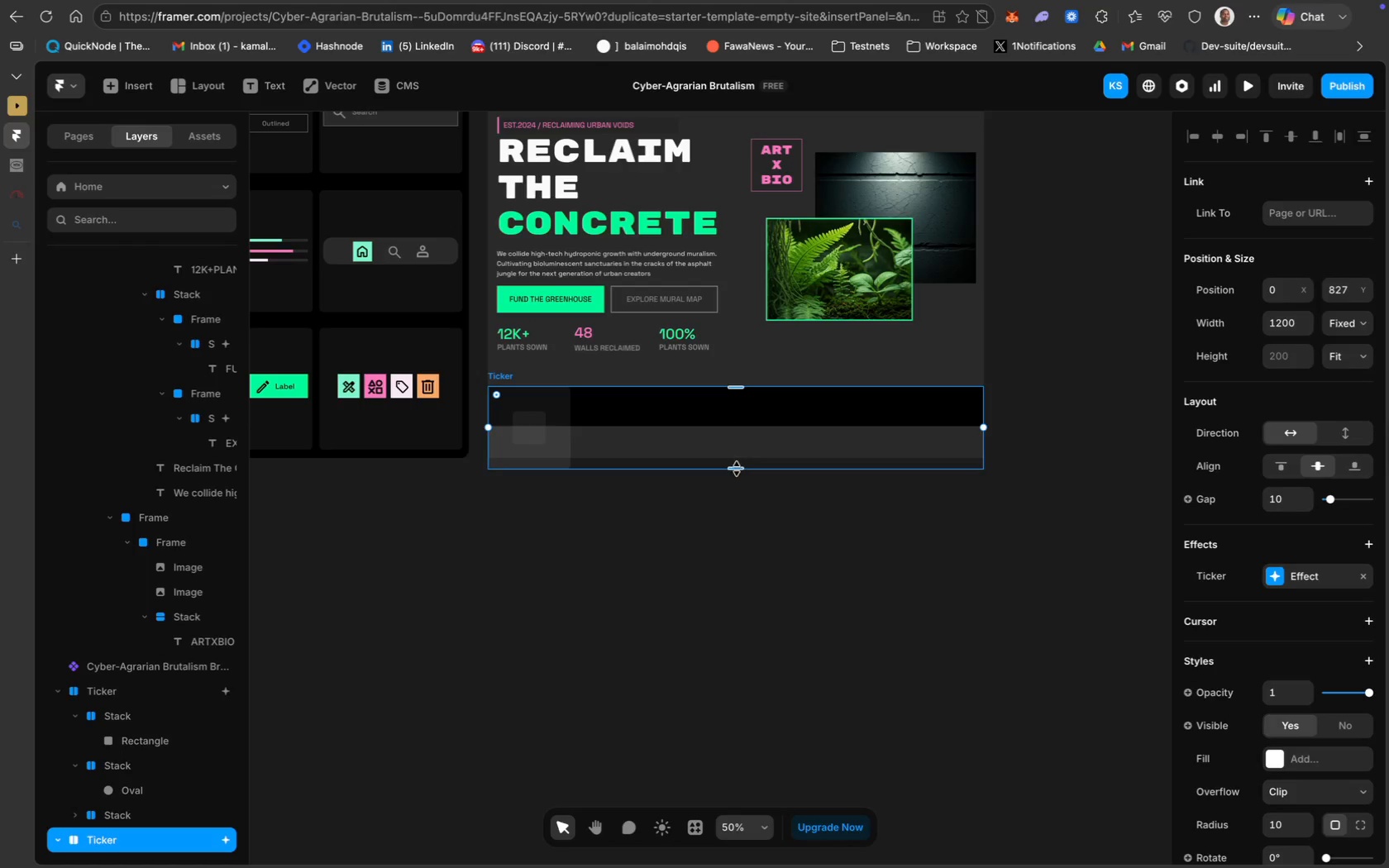 
left_click_drag(start_coordinate=[737, 470], to_coordinate=[739, 426])
 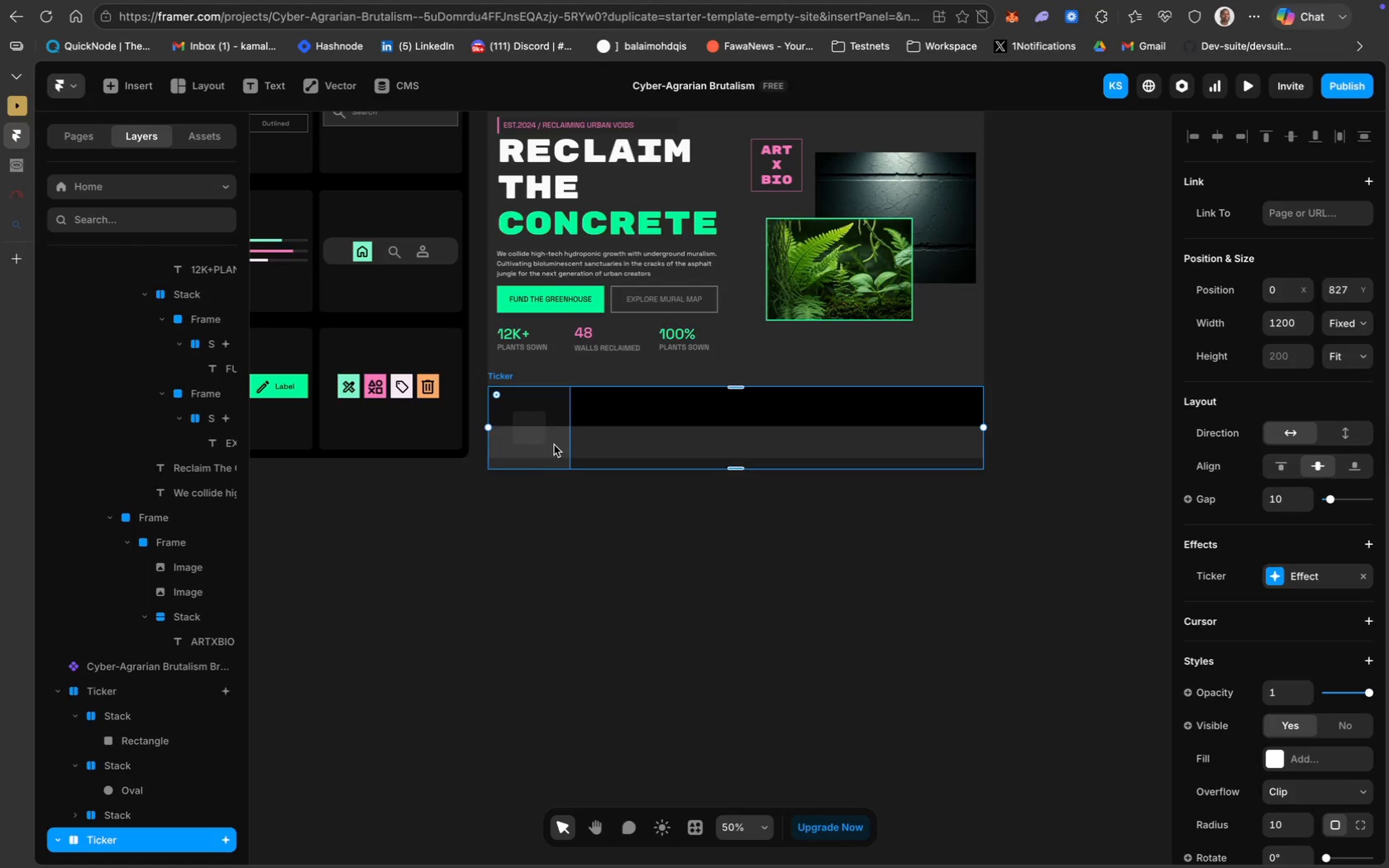 
left_click([553, 445])
 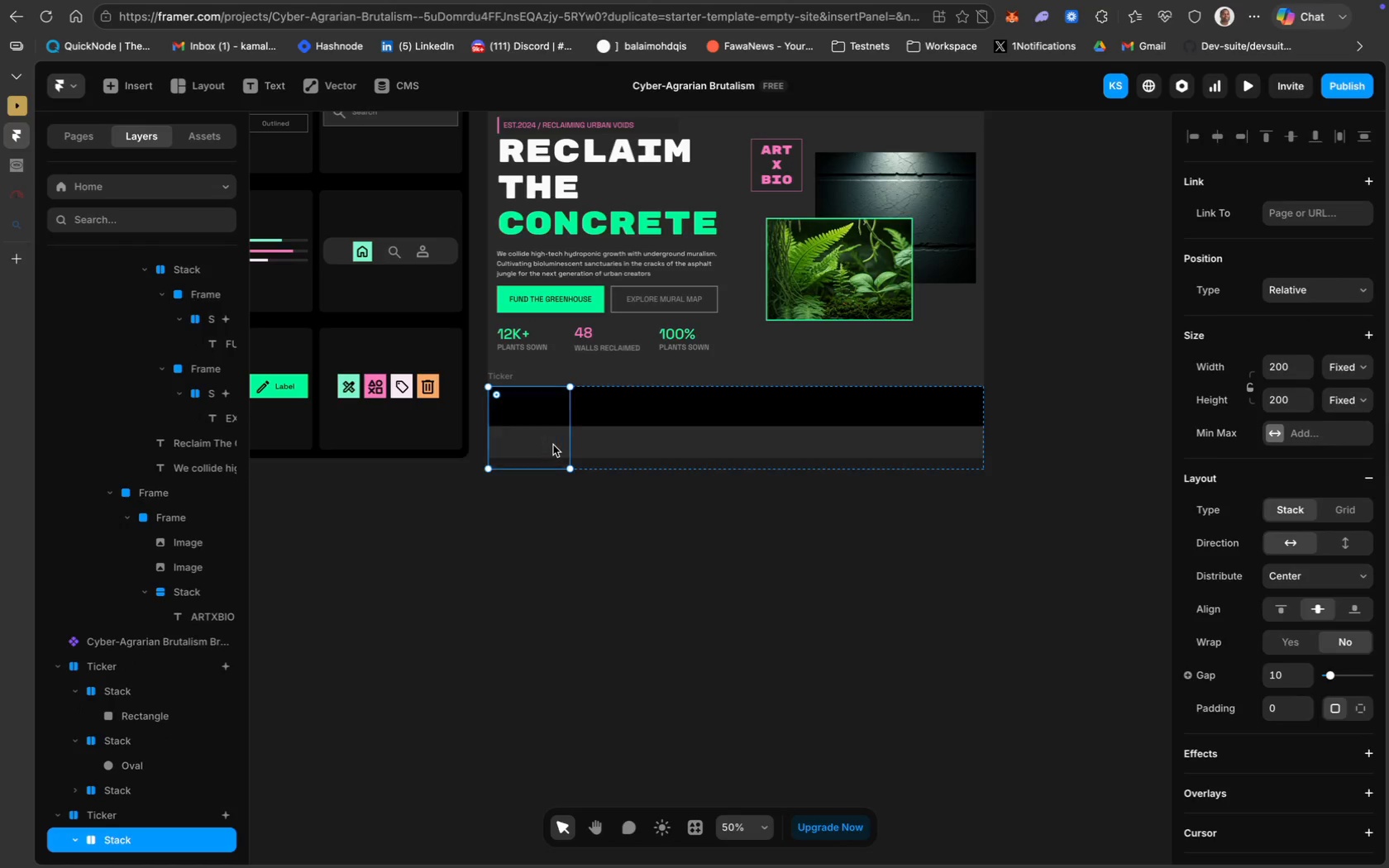 
key(Backspace)
 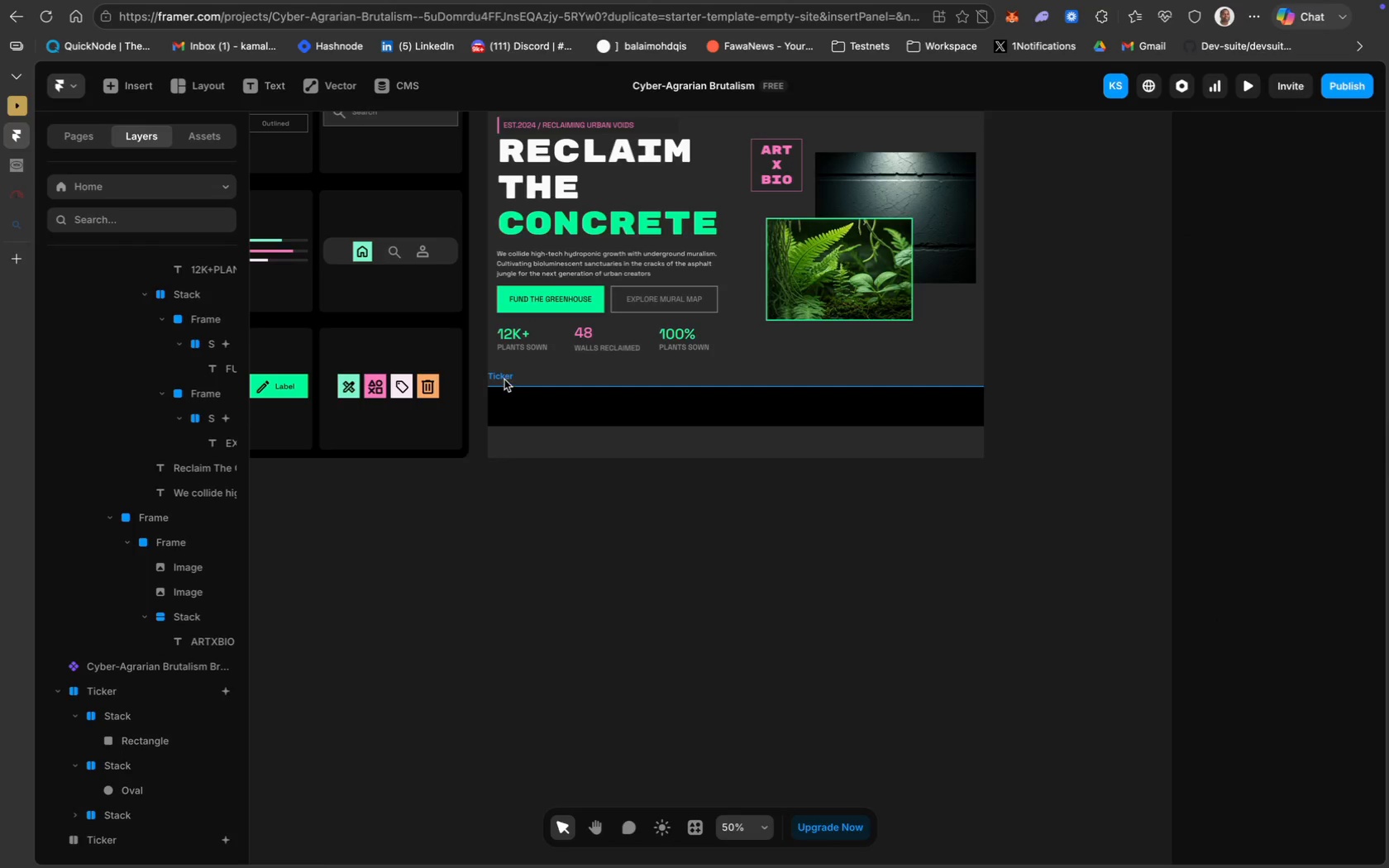 
left_click([505, 379])
 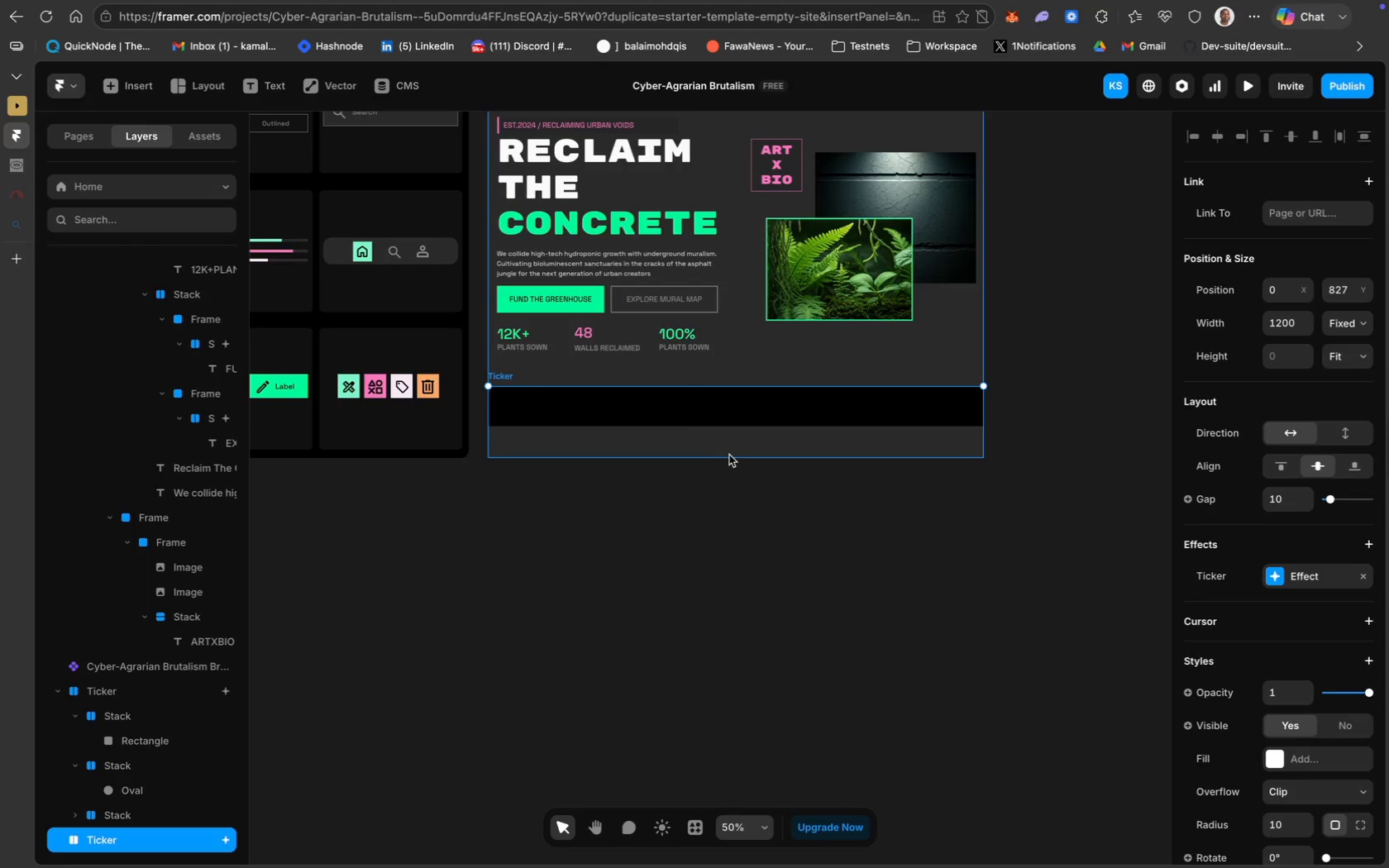 
left_click_drag(start_coordinate=[728, 456], to_coordinate=[727, 427])
 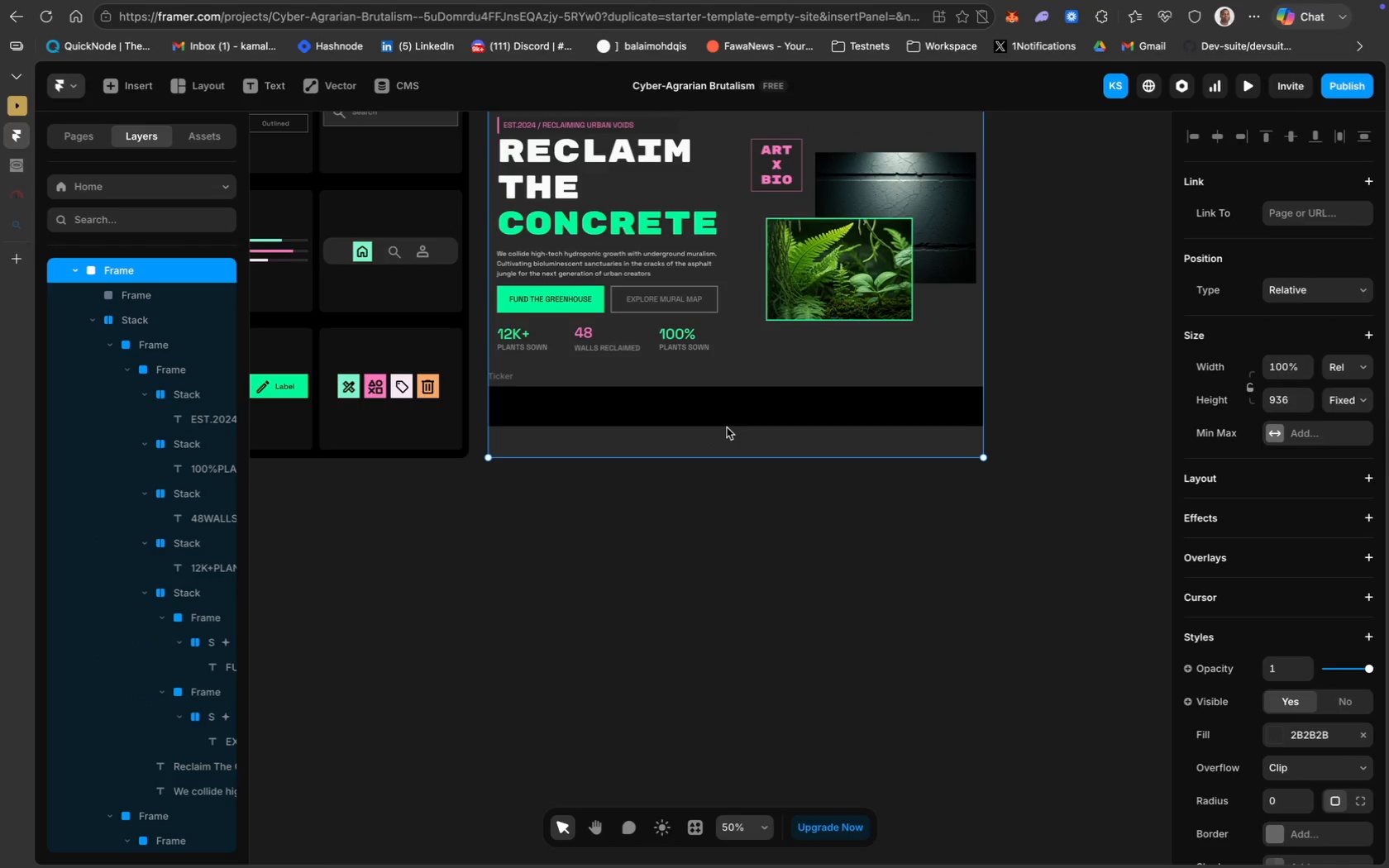 
key(Meta+Z)
 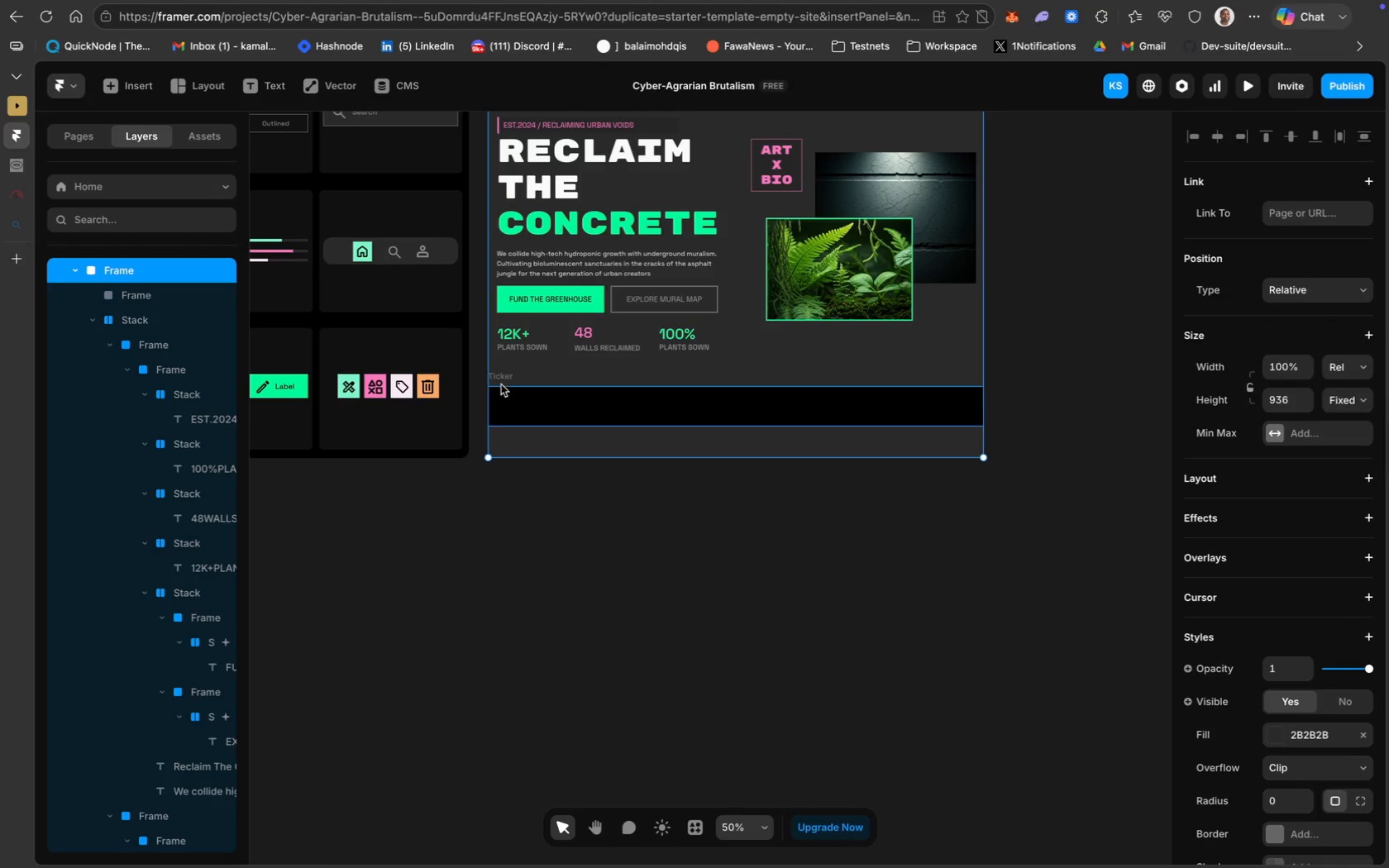 
left_click([499, 374])
 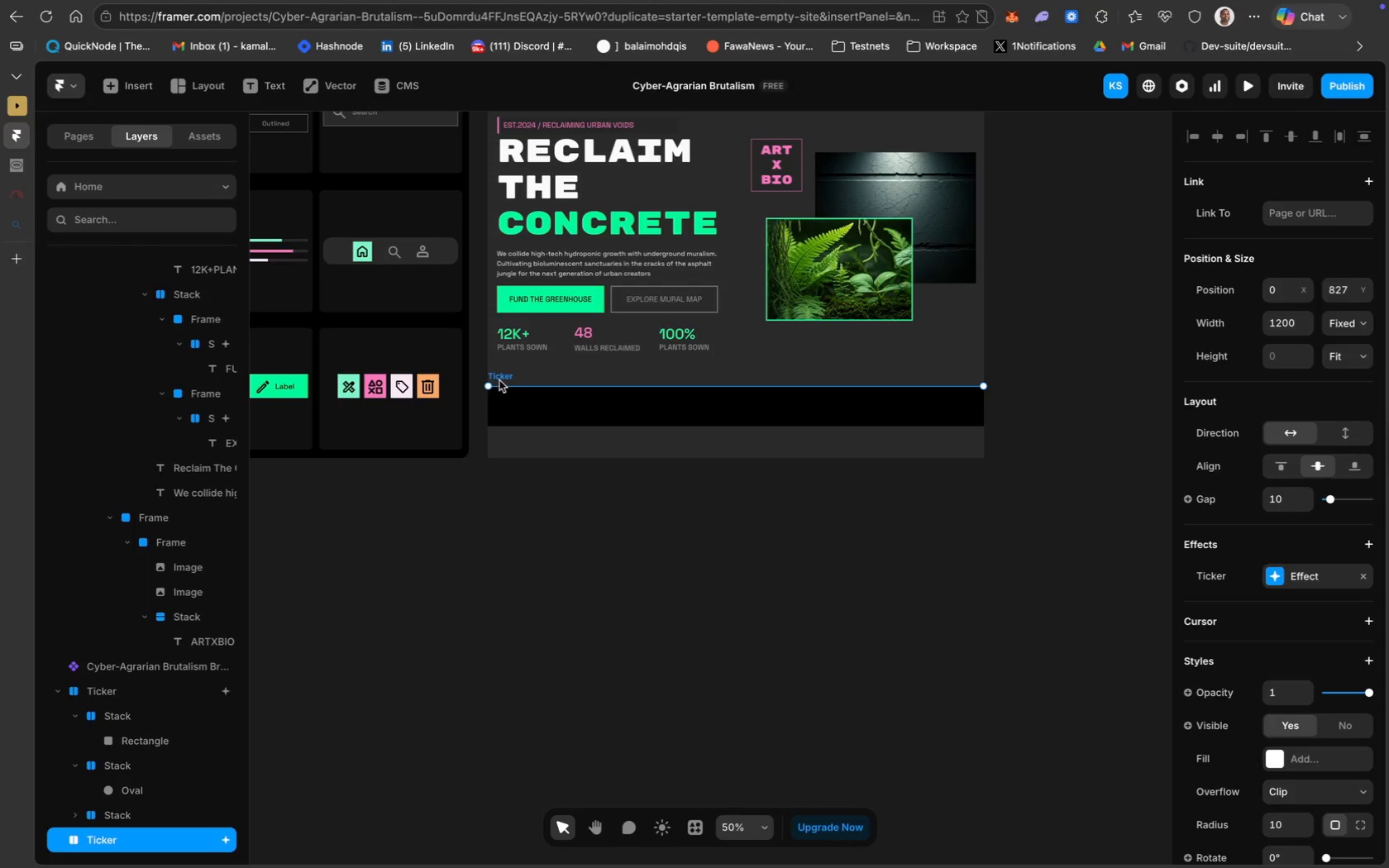 
key(Backspace)
 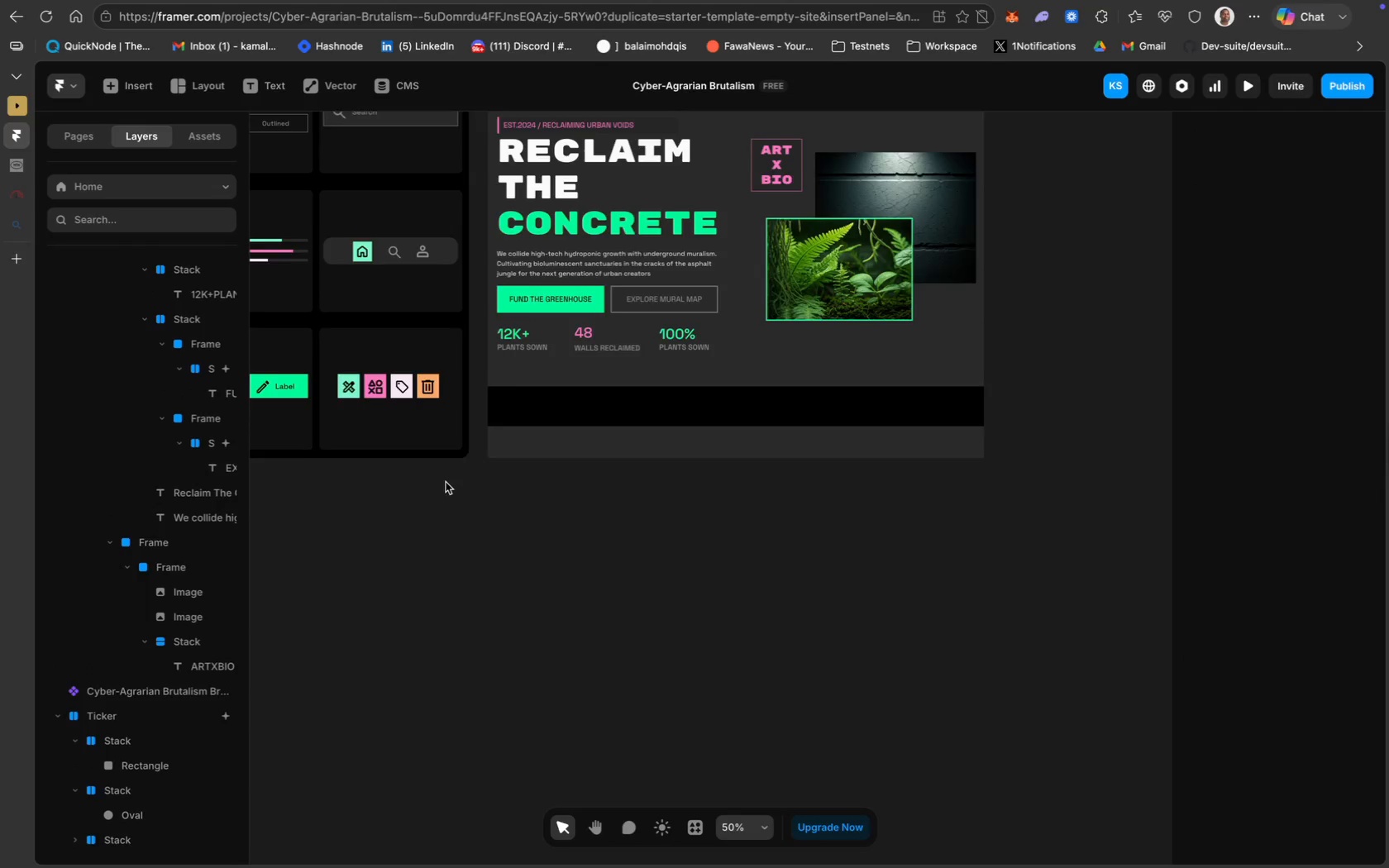 
scroll: coordinate [446, 482], scroll_direction: up, amount: 18.0
 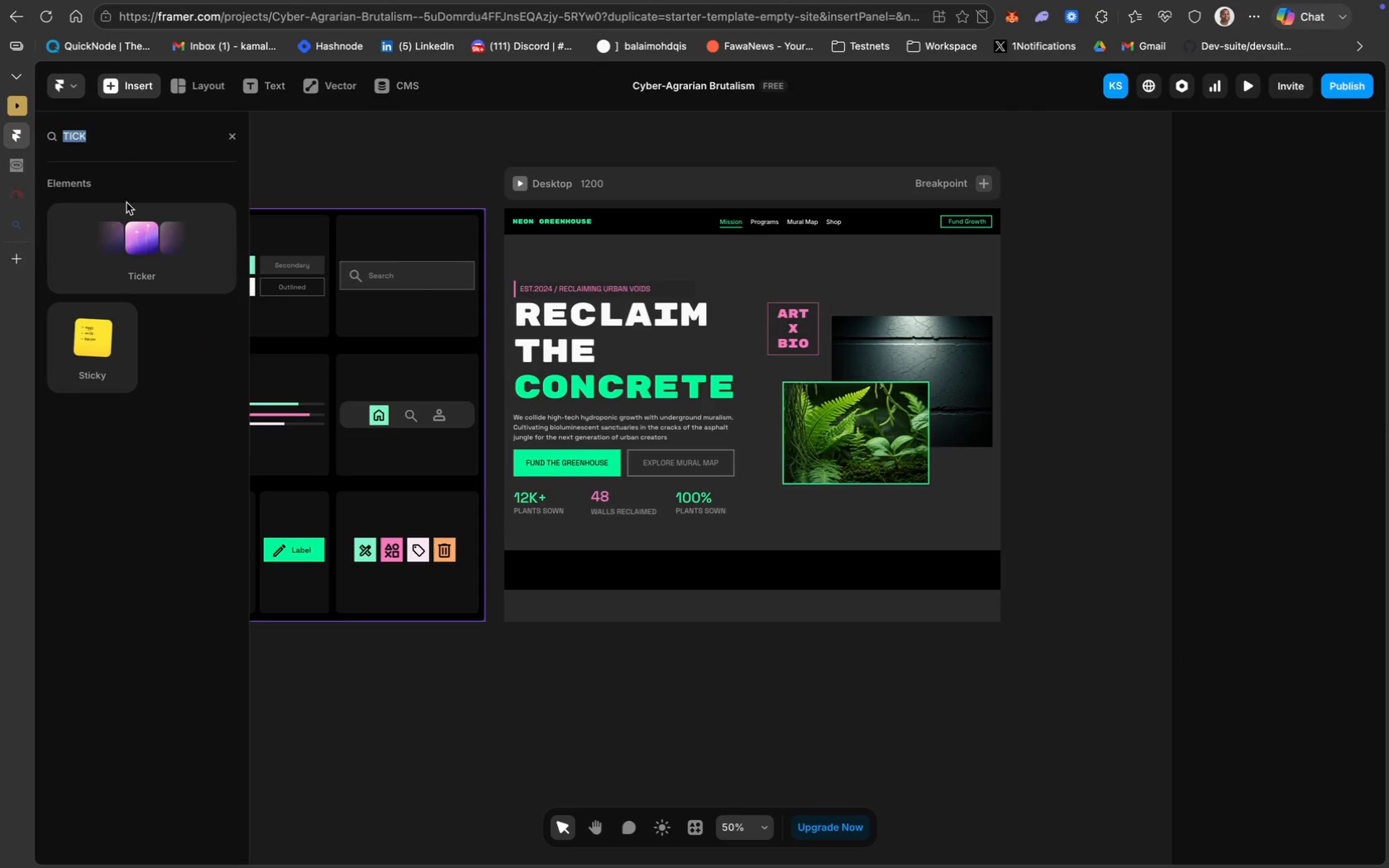 
left_click_drag(start_coordinate=[141, 239], to_coordinate=[580, 564])
 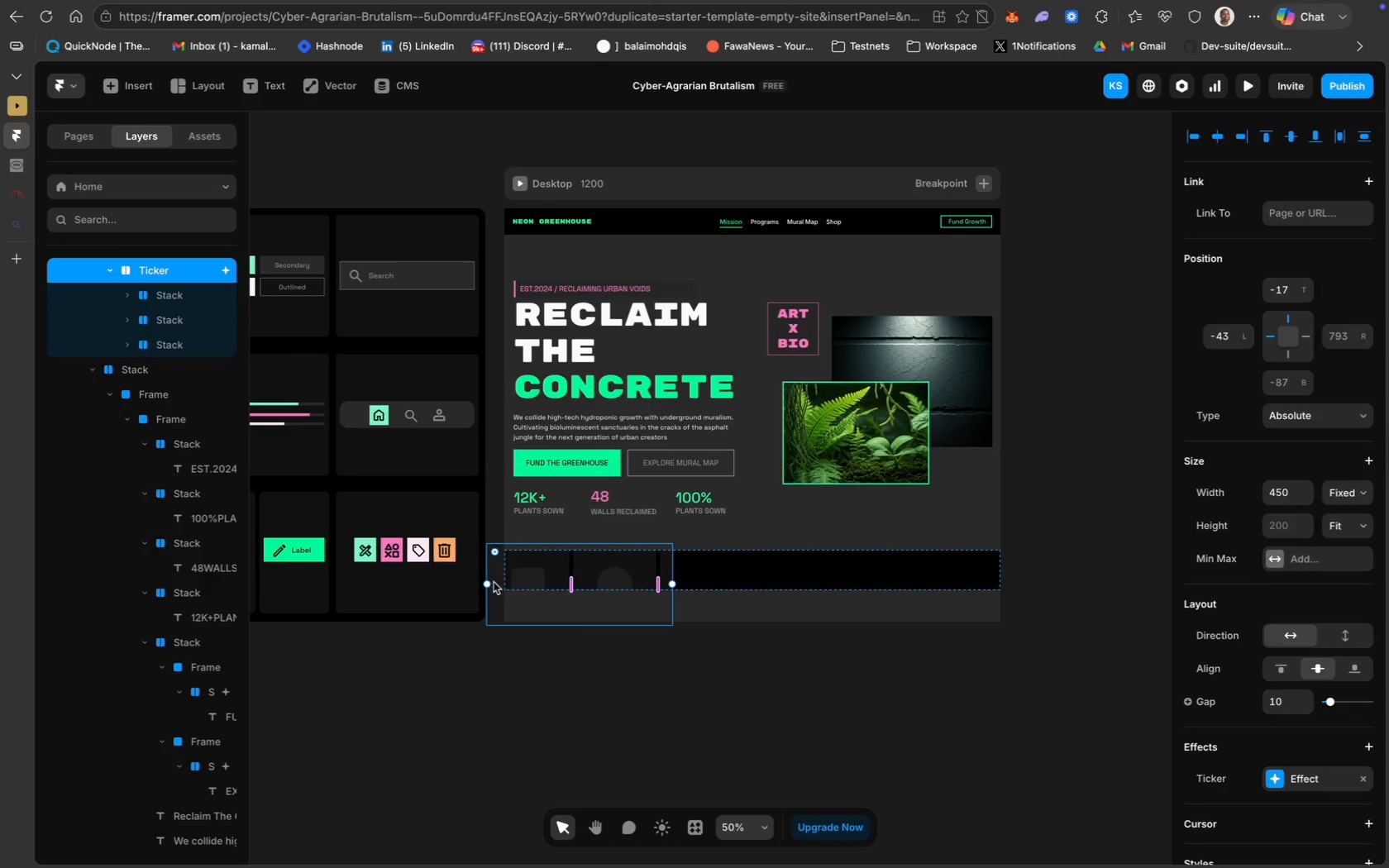 
left_click_drag(start_coordinate=[489, 584], to_coordinate=[505, 584])
 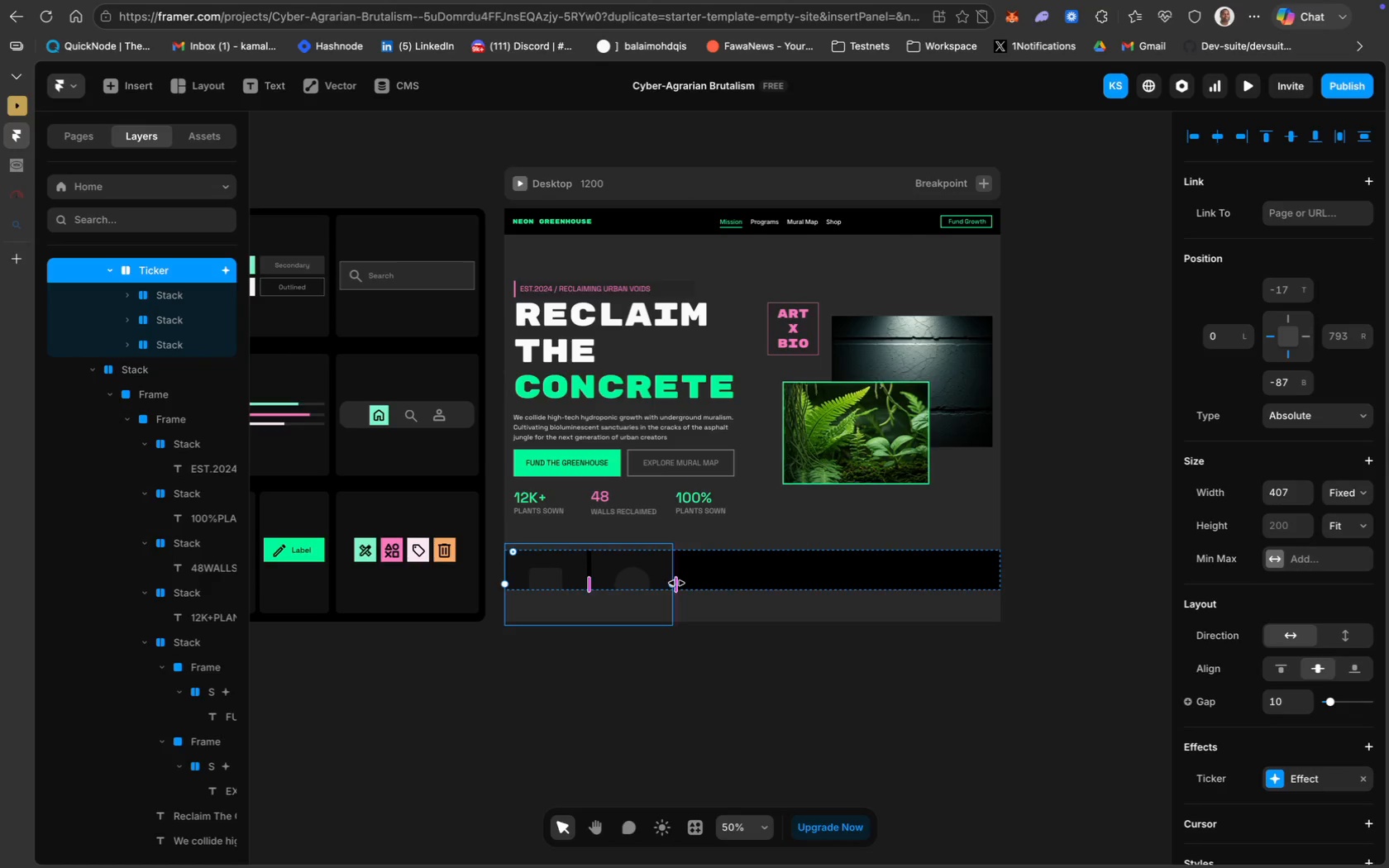 
left_click_drag(start_coordinate=[676, 583], to_coordinate=[771, 583])
 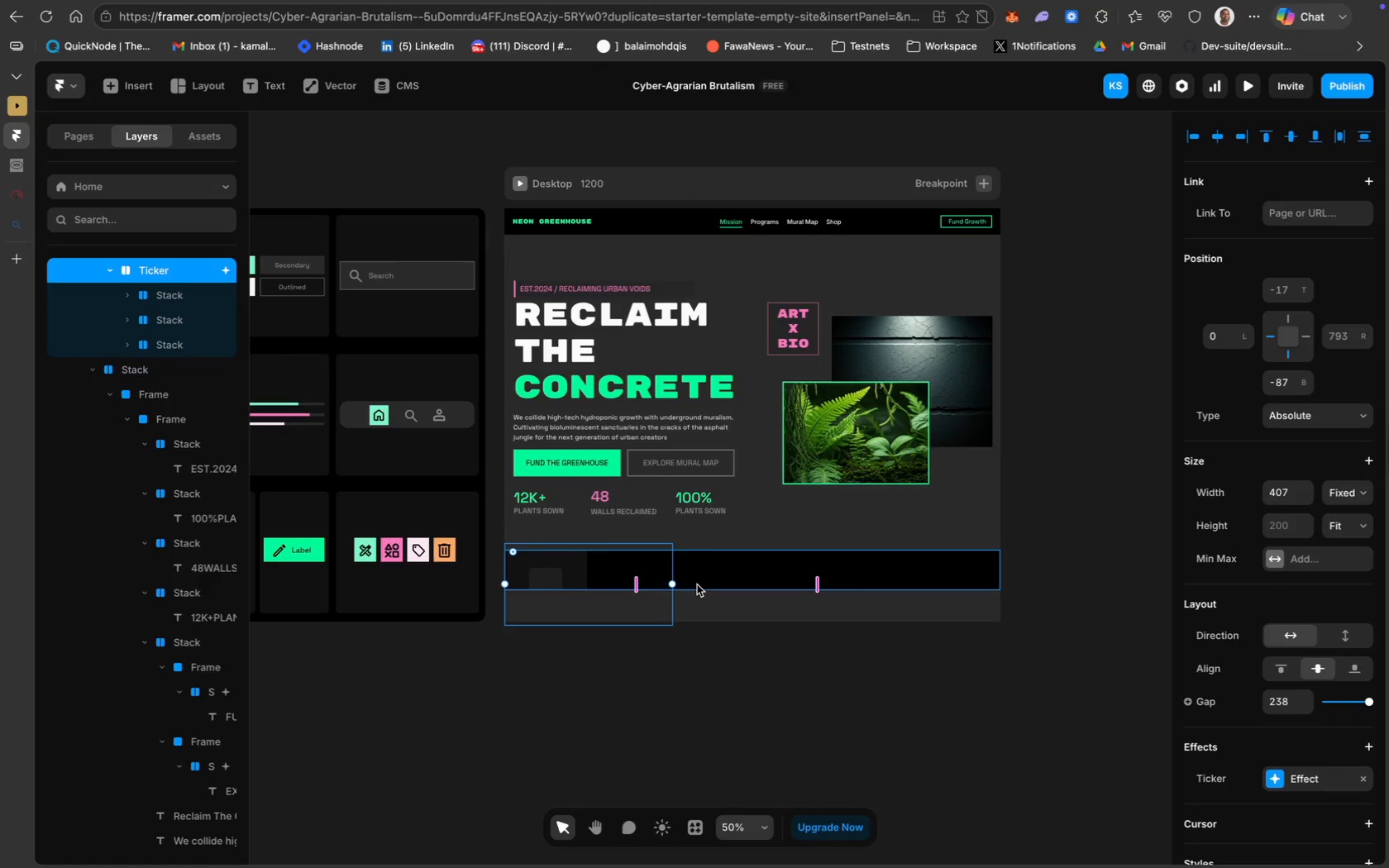 
key(Meta+Z)
 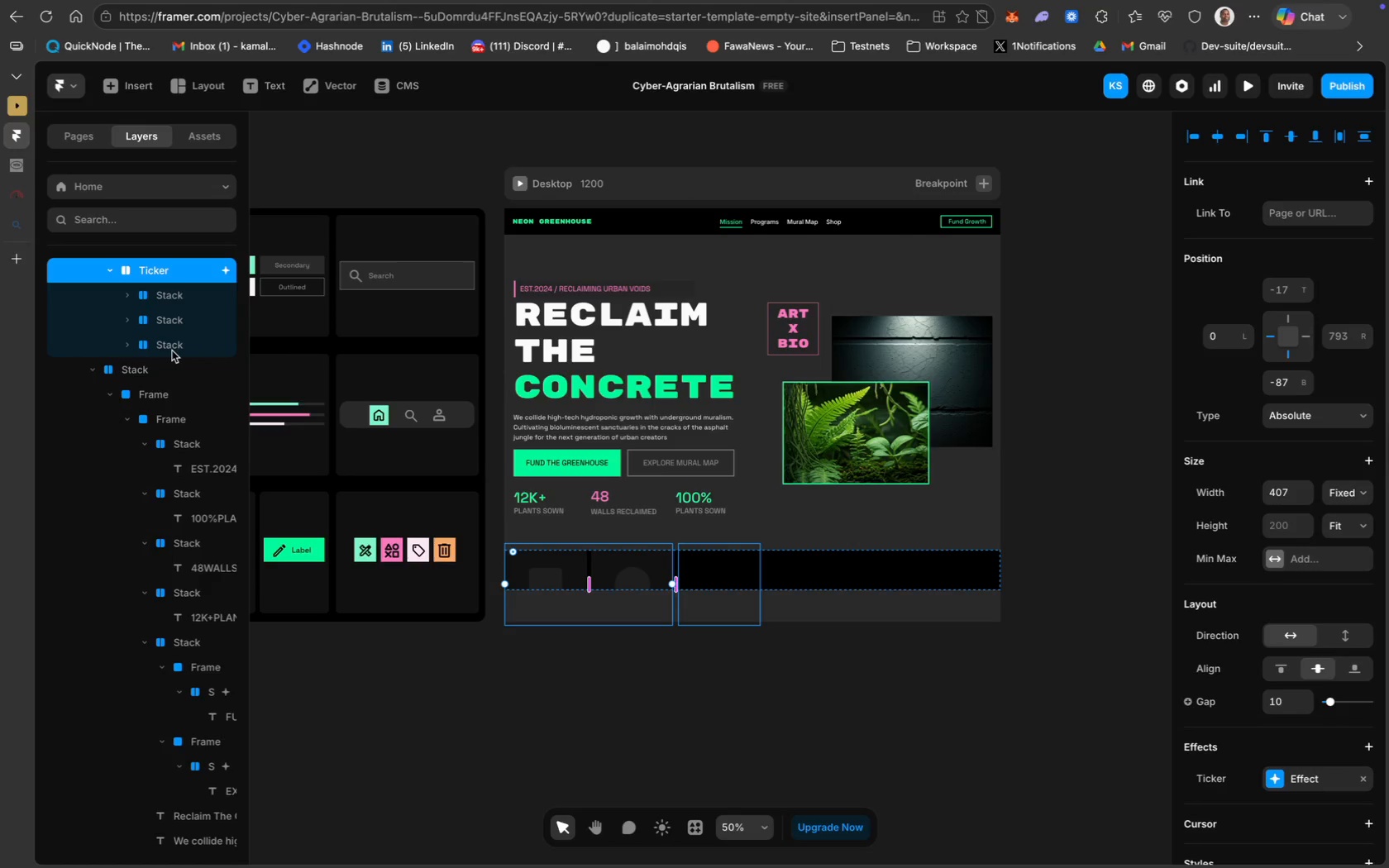 
hold_key(key=ShiftLeft, duration=0.74)
left_click([160, 323])
 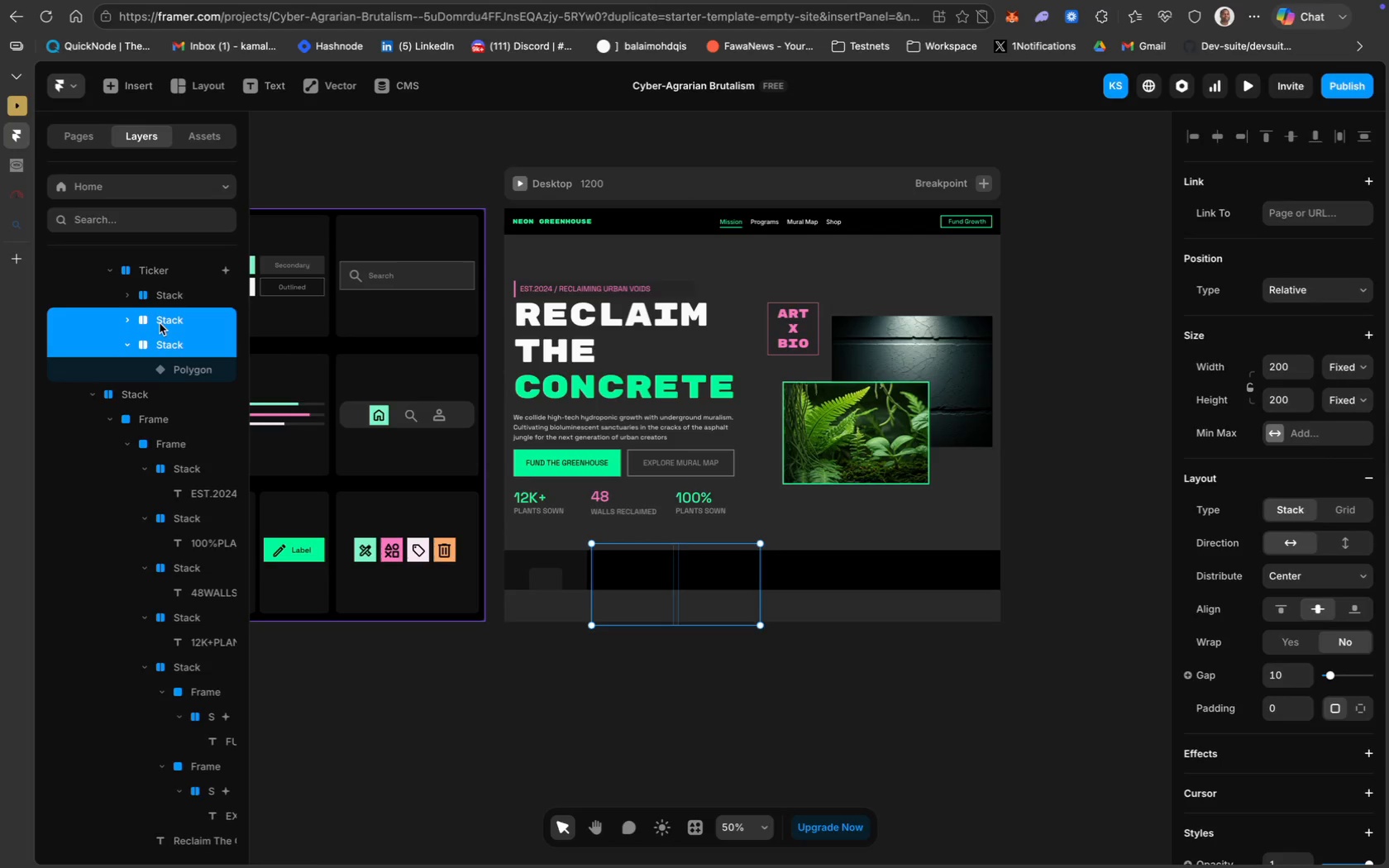 
key(Backspace)
 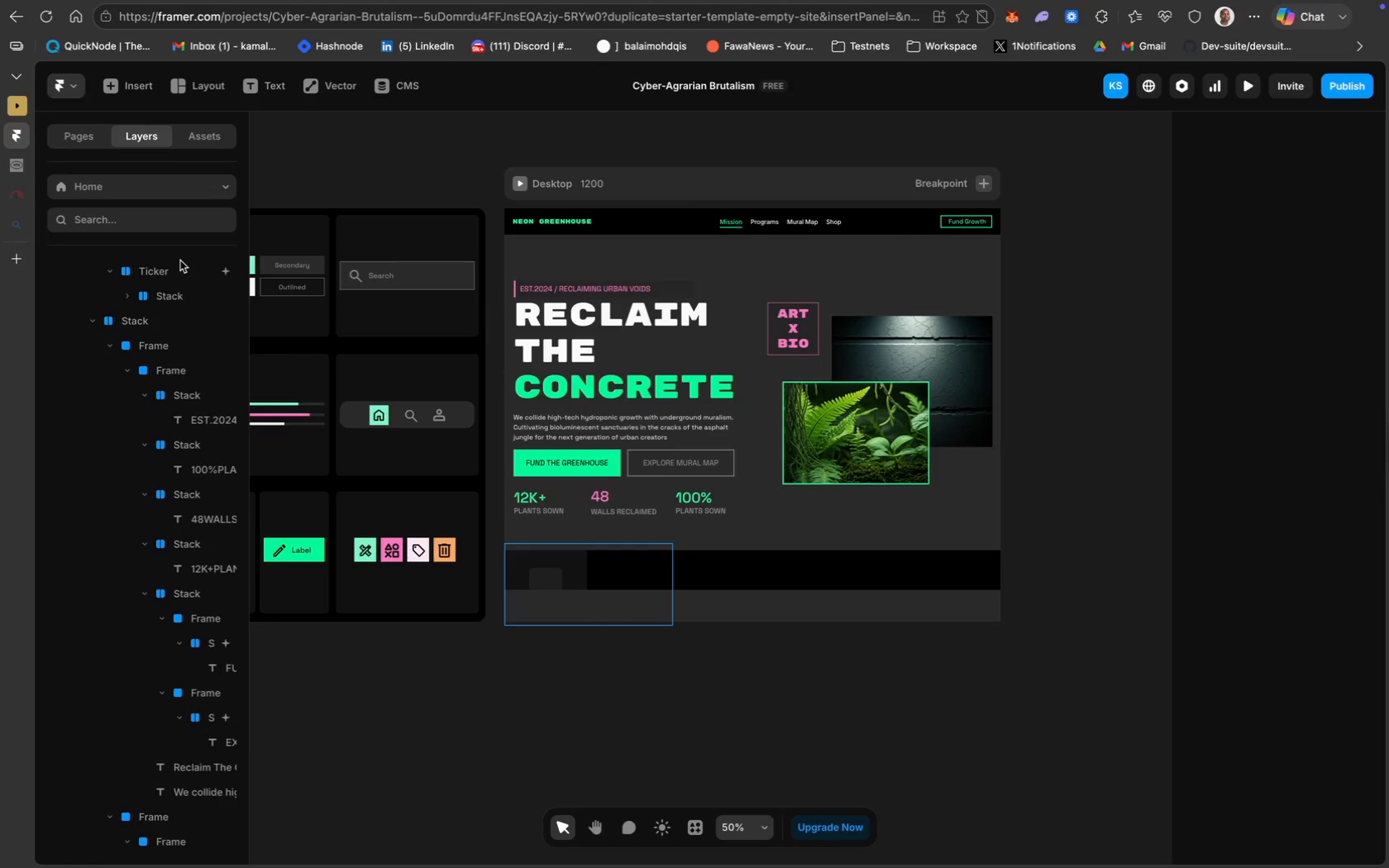 
scroll: coordinate [180, 260], scroll_direction: up, amount: 12.0
 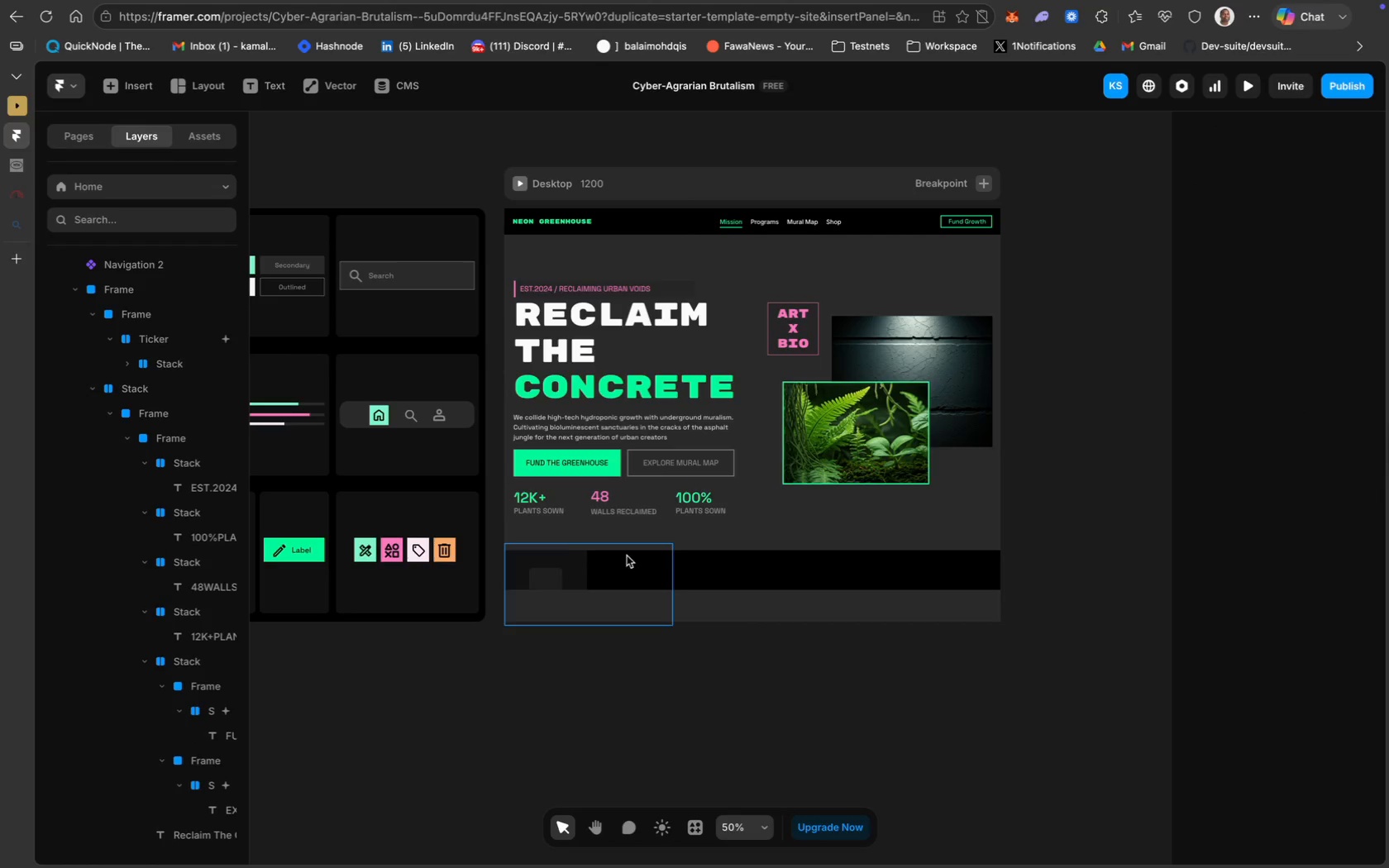 
wait(5.81)
 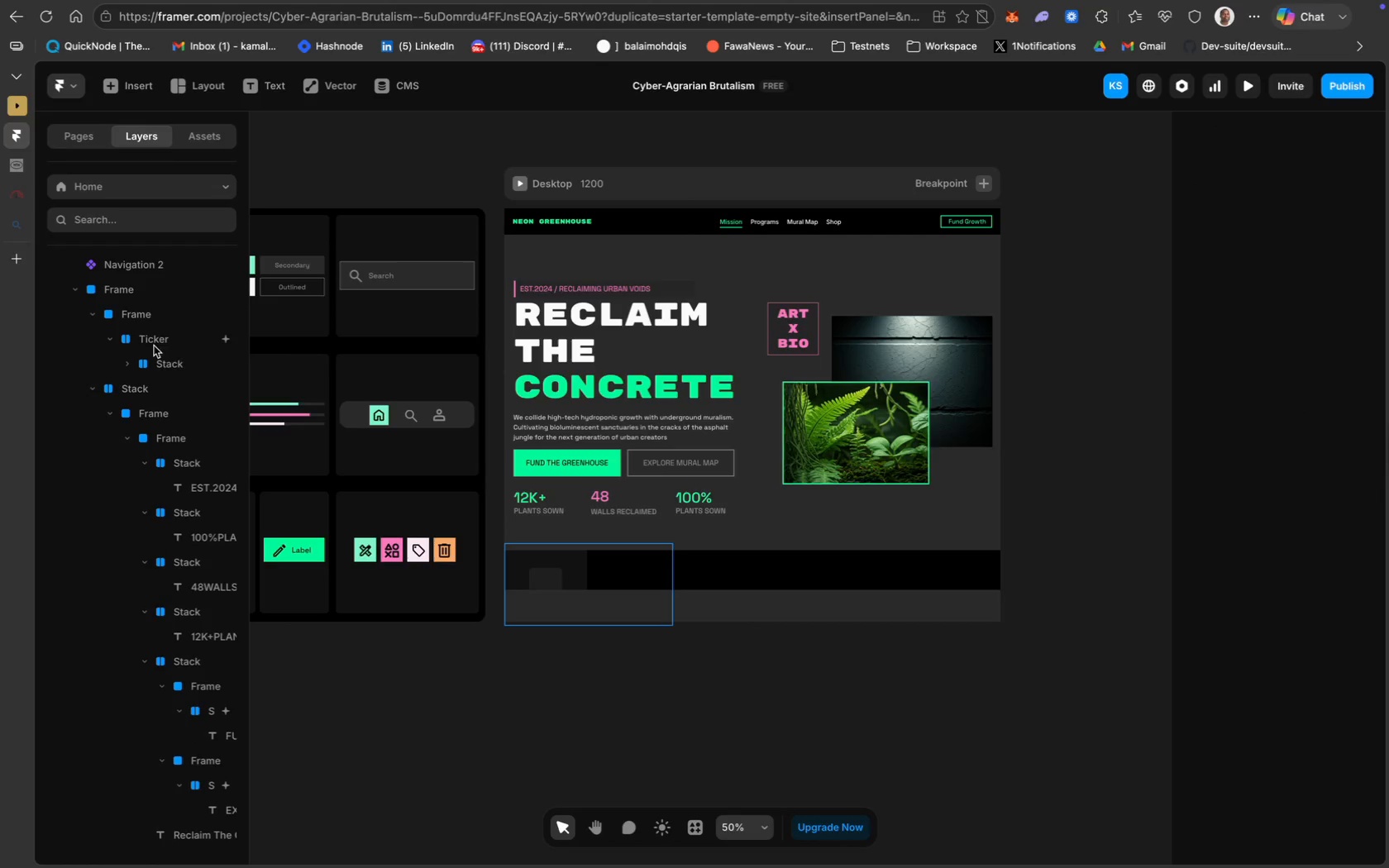 
left_click([173, 340])
 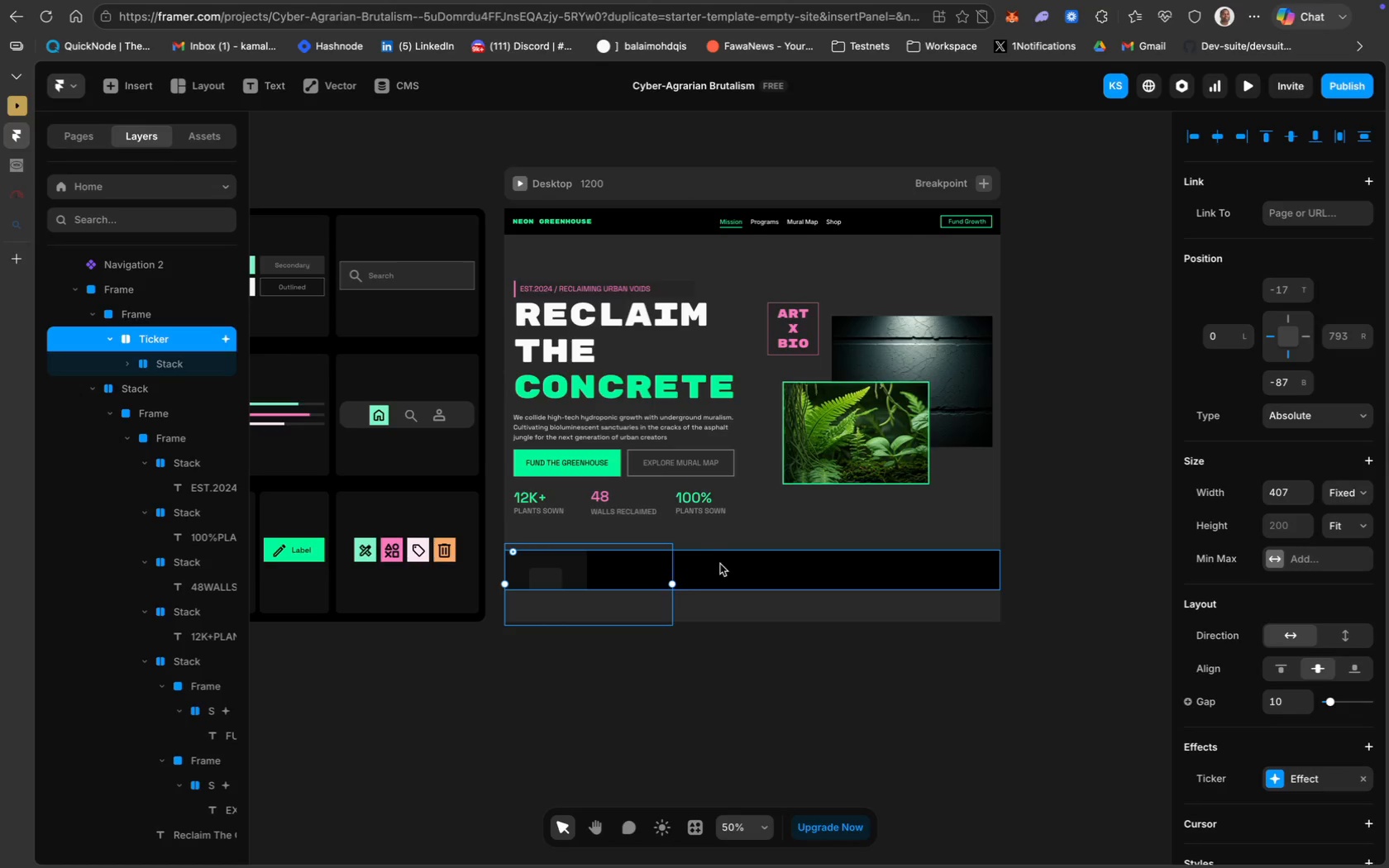 
wait(5.16)
 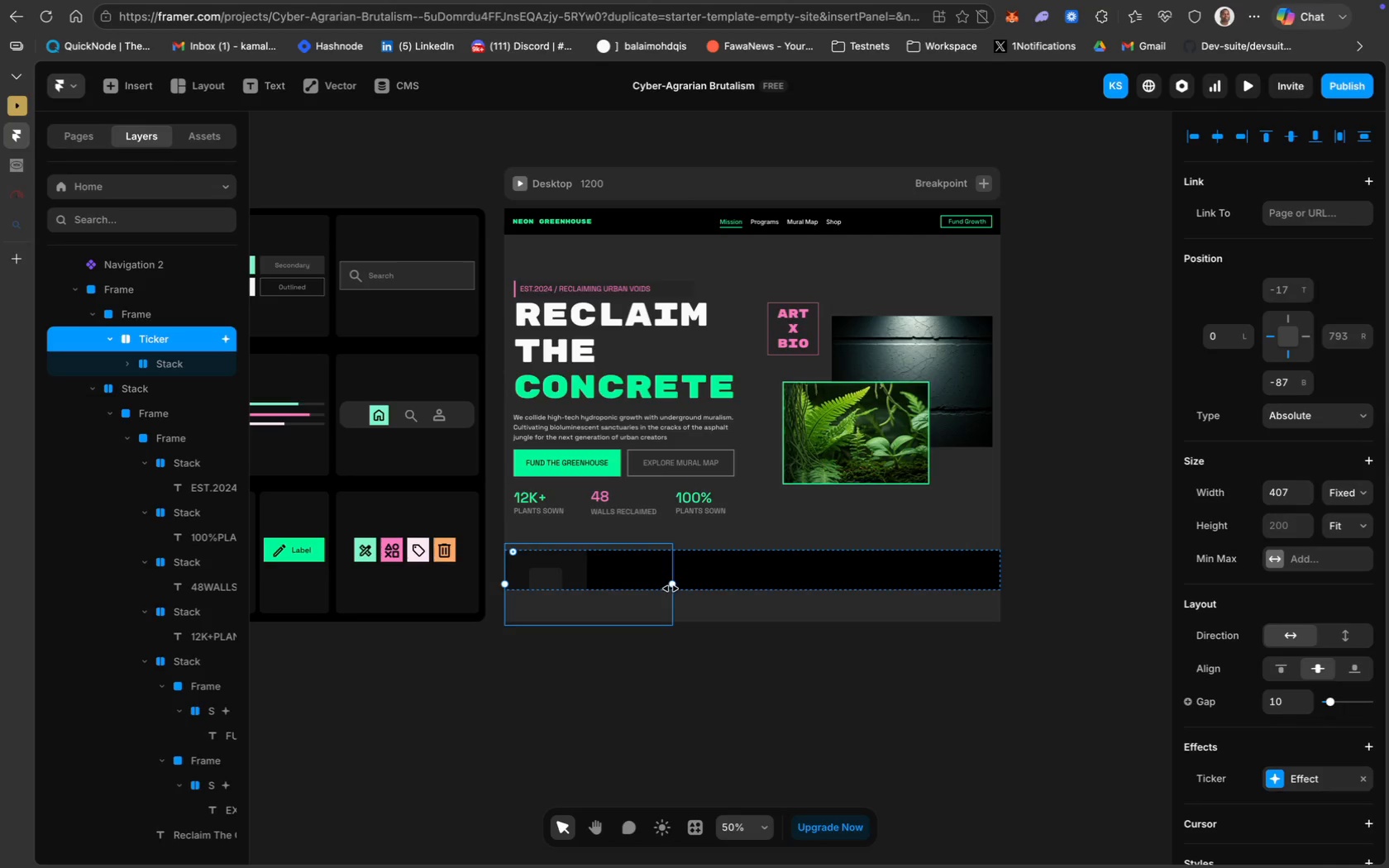 
left_click_drag(start_coordinate=[674, 585], to_coordinate=[1001, 582])
 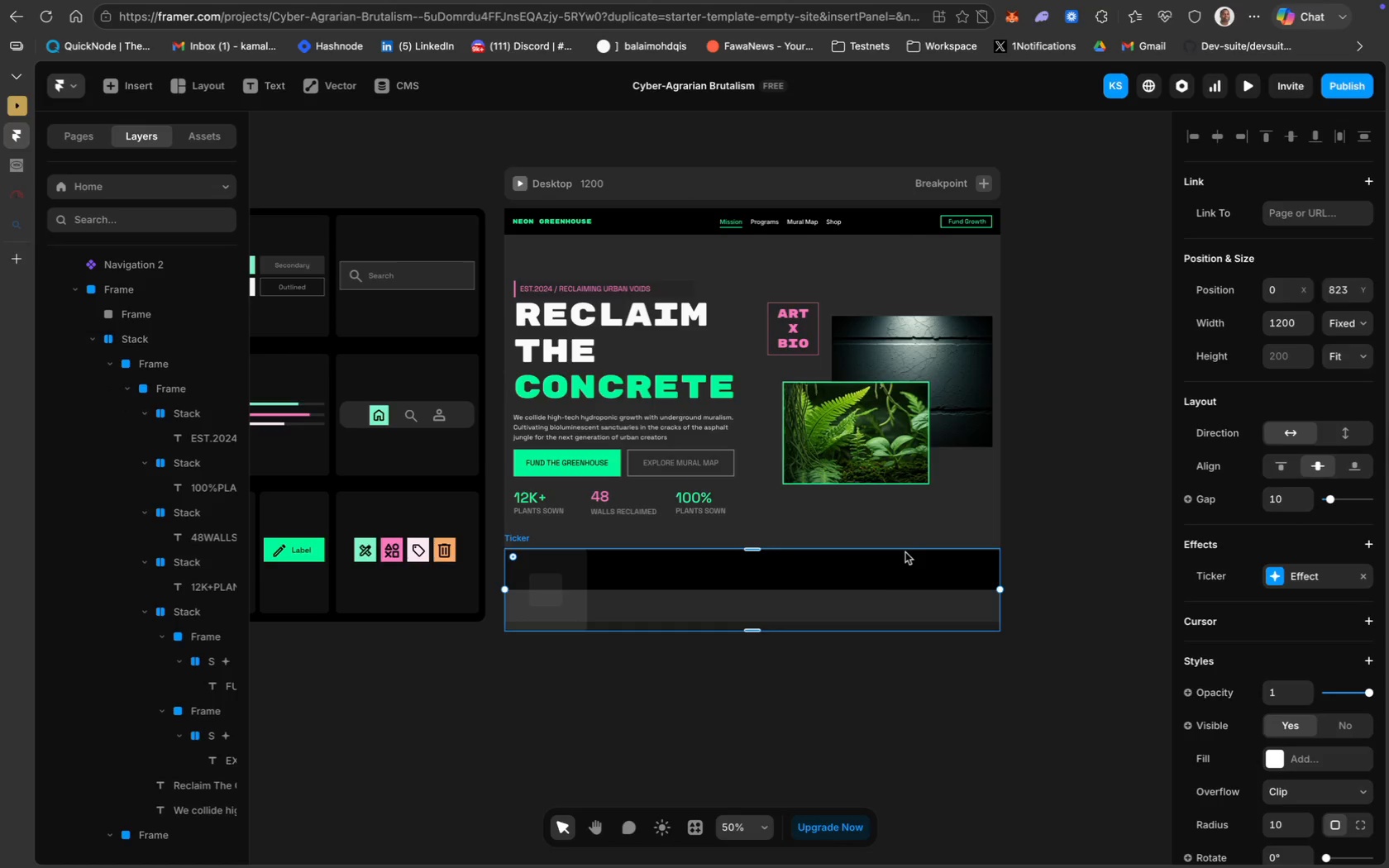 
wait(5.91)
 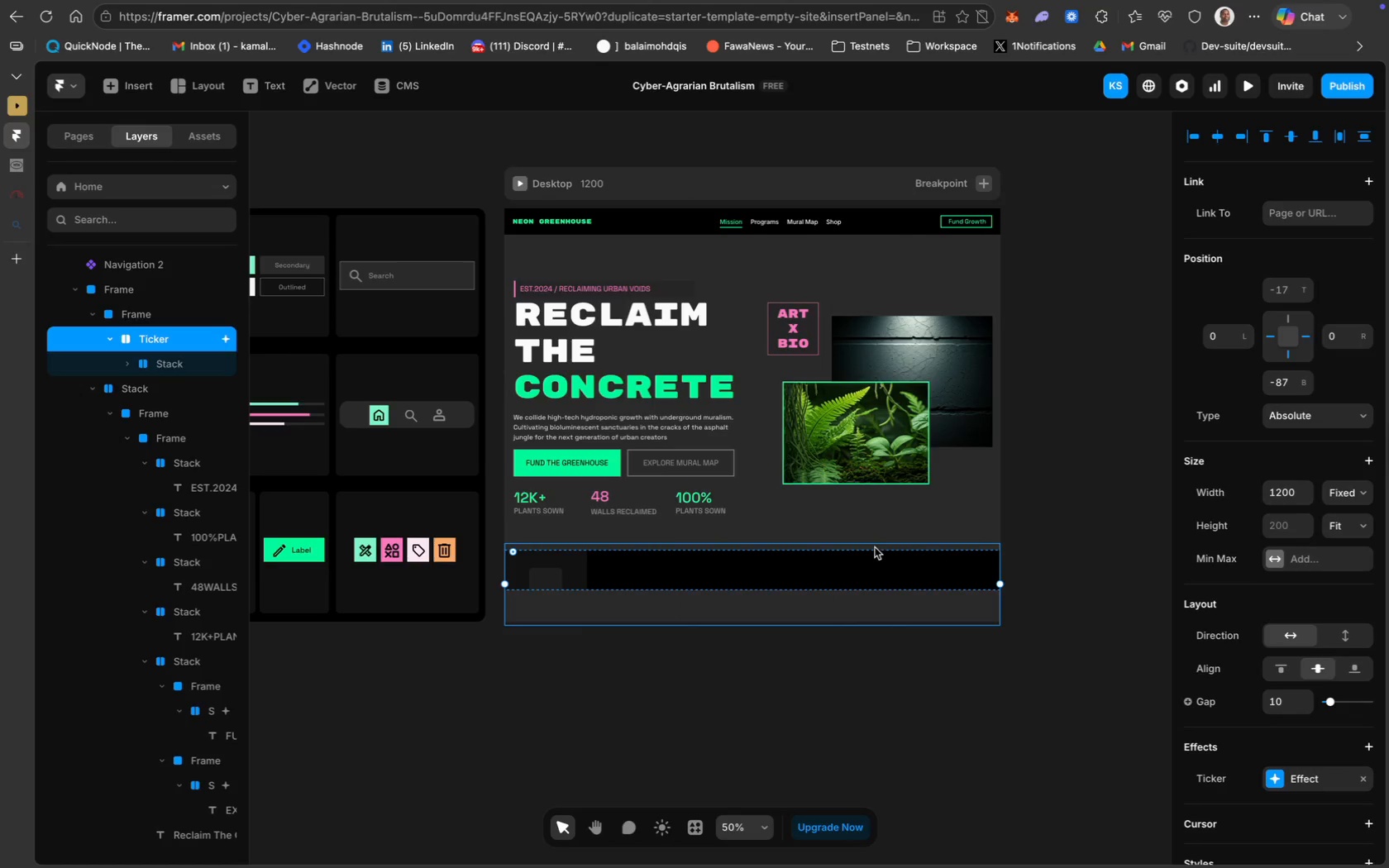 
left_click_drag(start_coordinate=[757, 632], to_coordinate=[757, 603])
 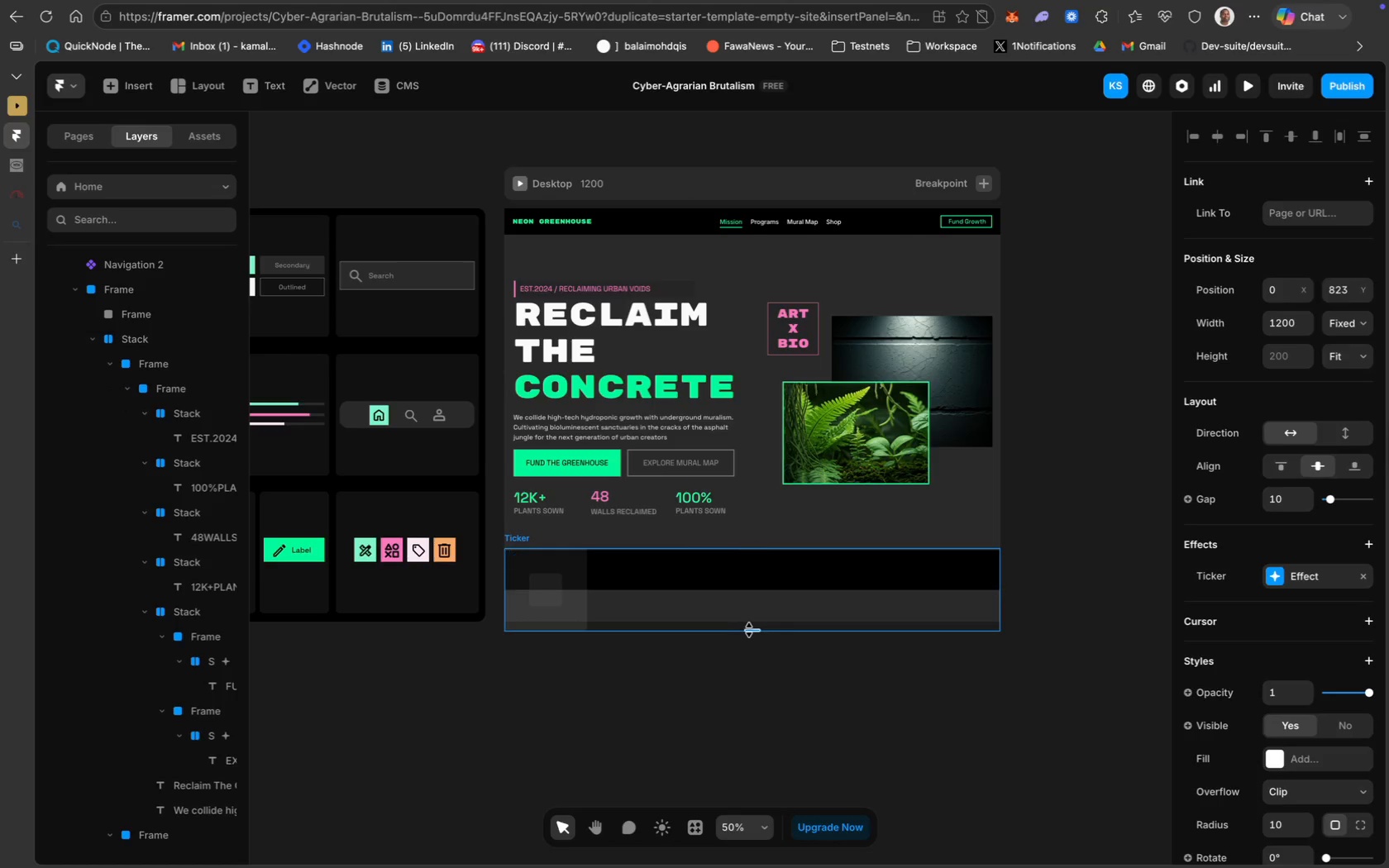 
left_click_drag(start_coordinate=[749, 630], to_coordinate=[749, 586])
 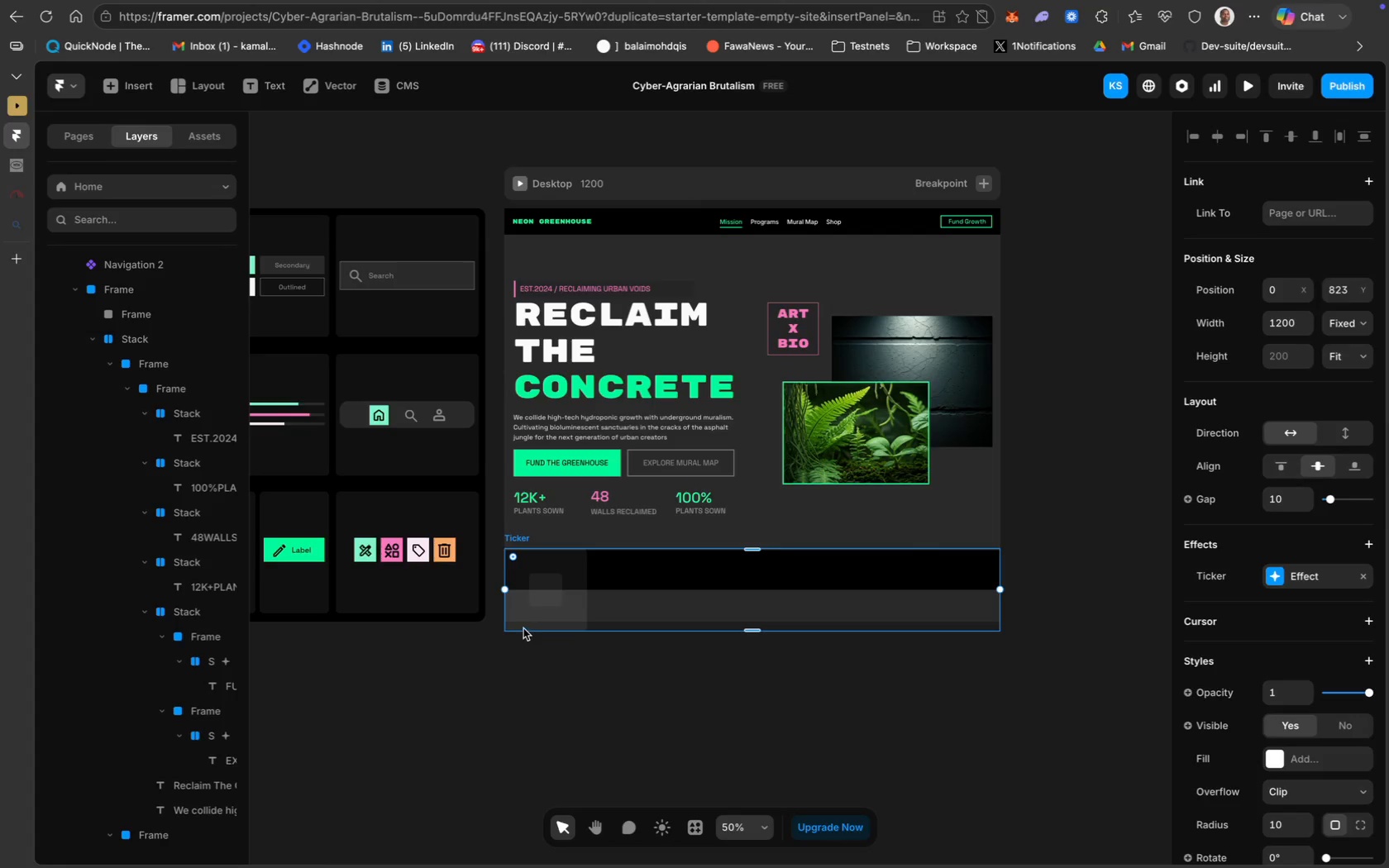 
scroll: coordinate [176, 417], scroll_direction: up, amount: 12.0
 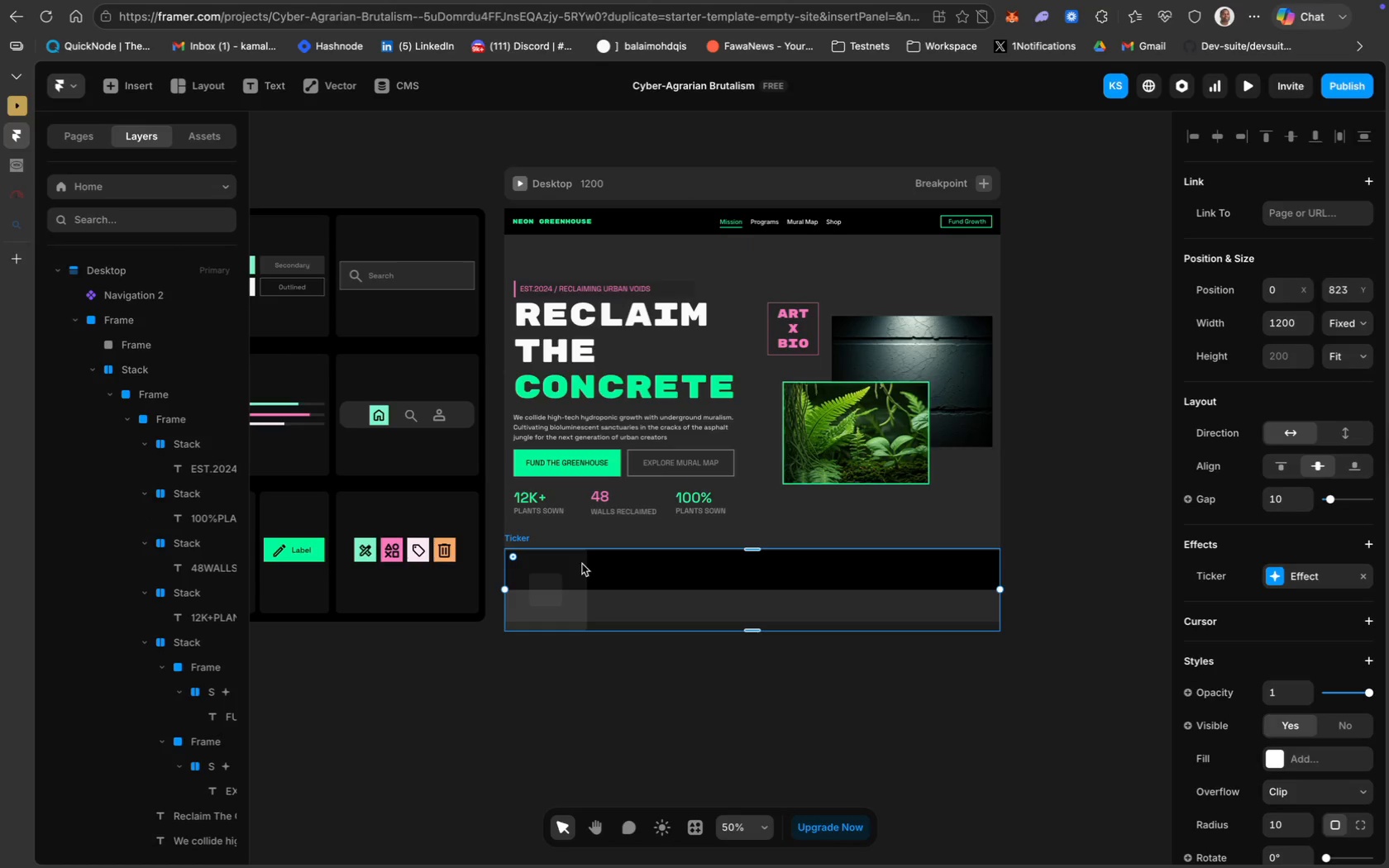 
left_click([552, 575])
 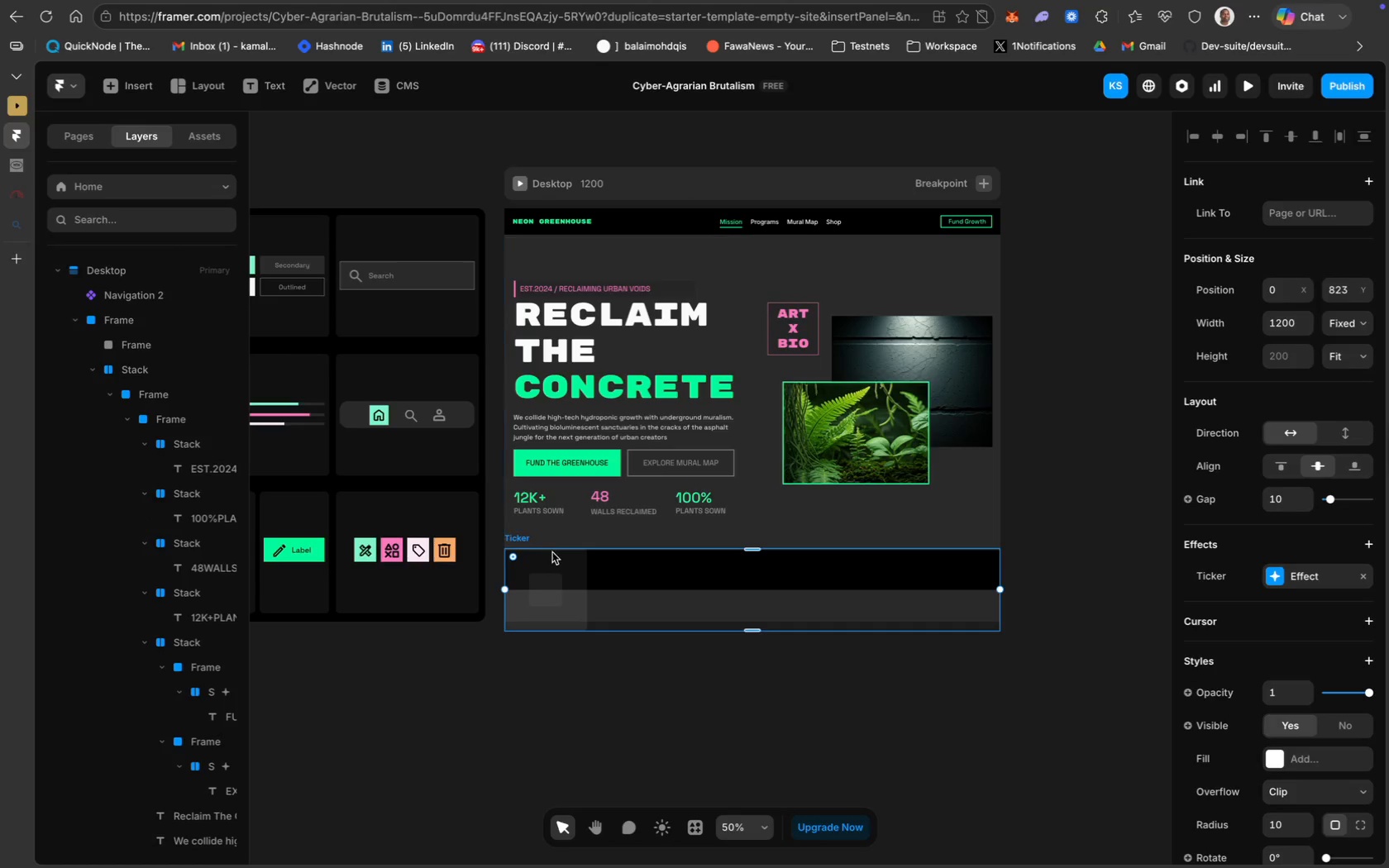 
left_click([532, 560])
 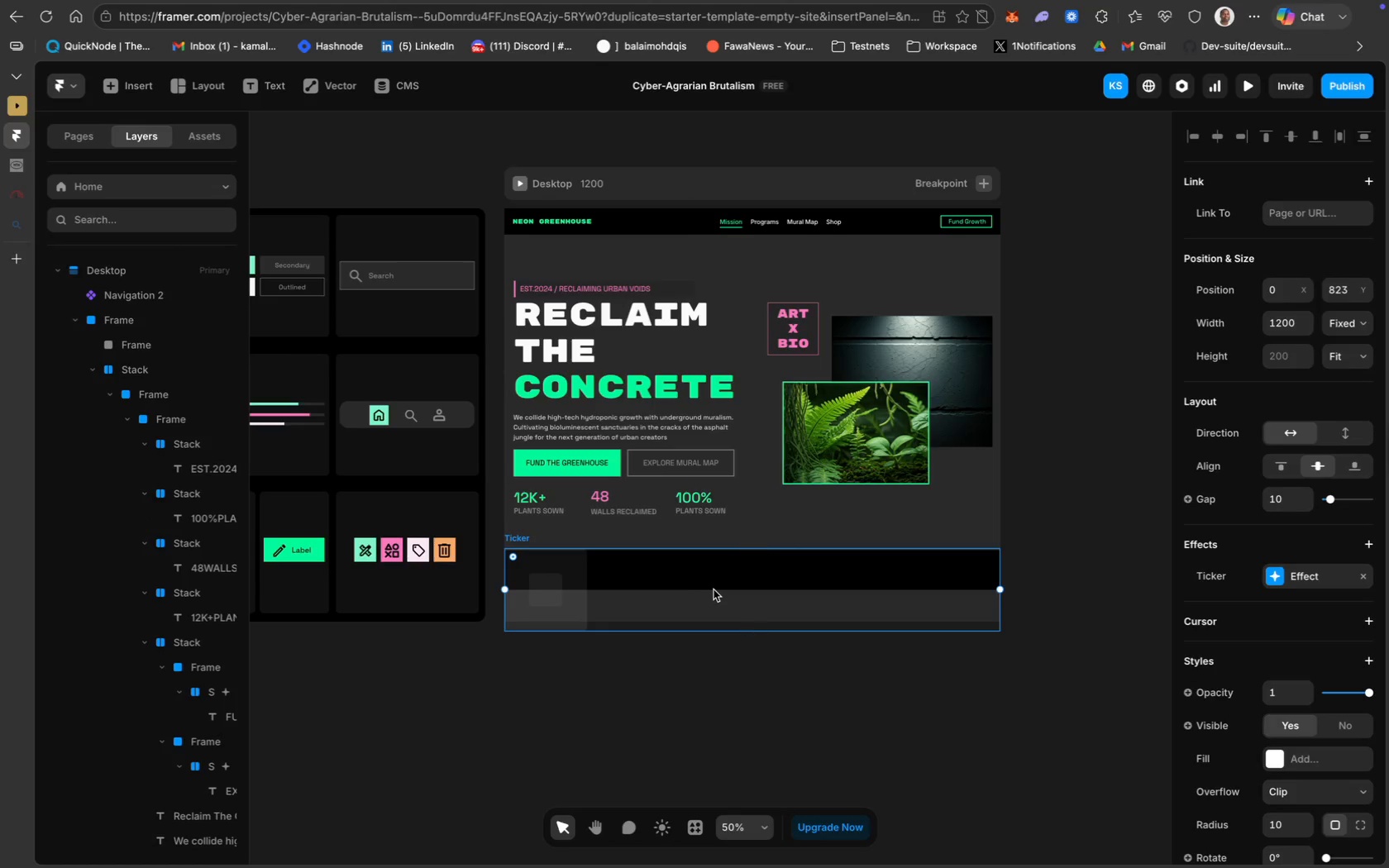 
left_click([714, 589])
 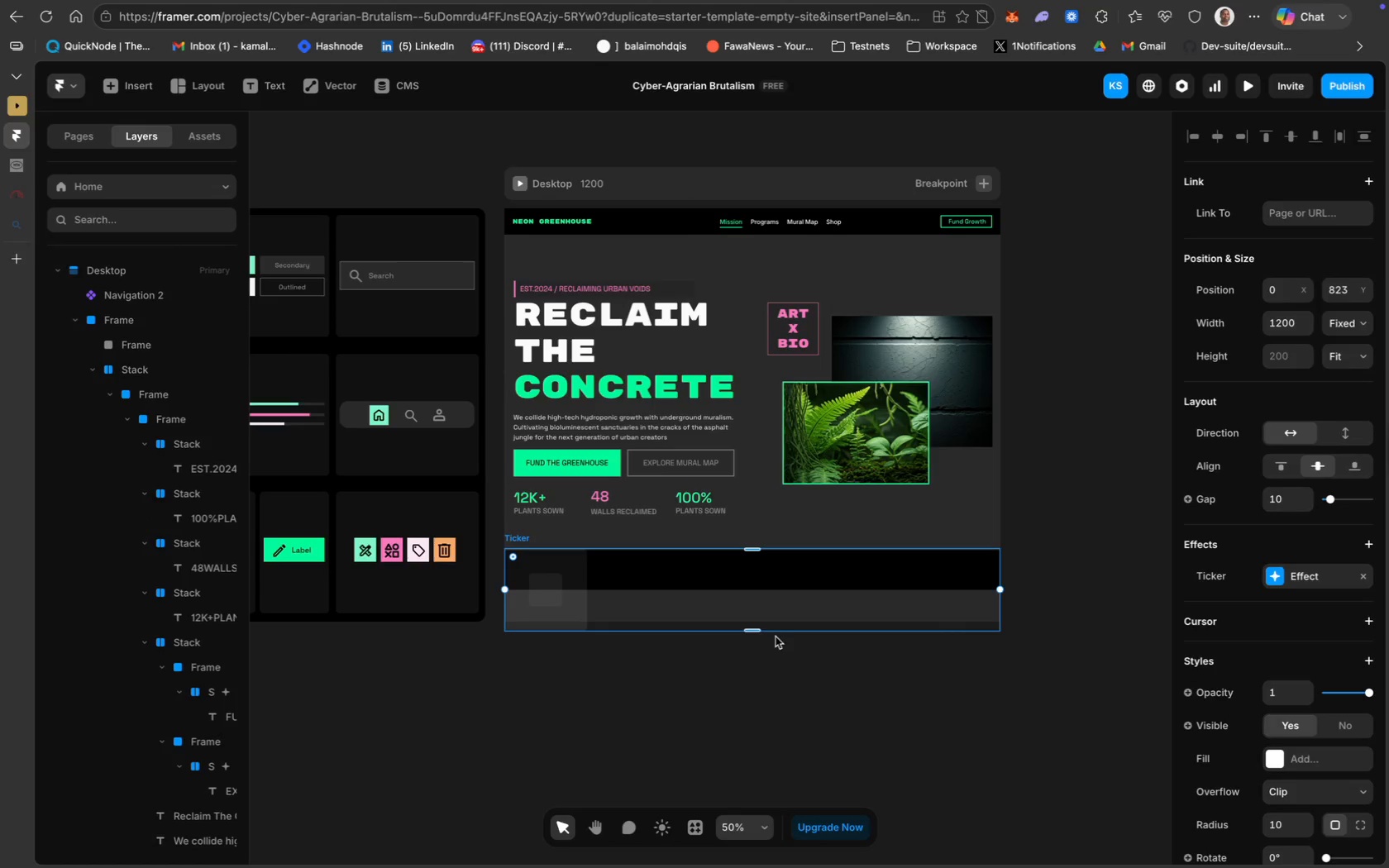 
left_click_drag(start_coordinate=[752, 632], to_coordinate=[744, 575])
 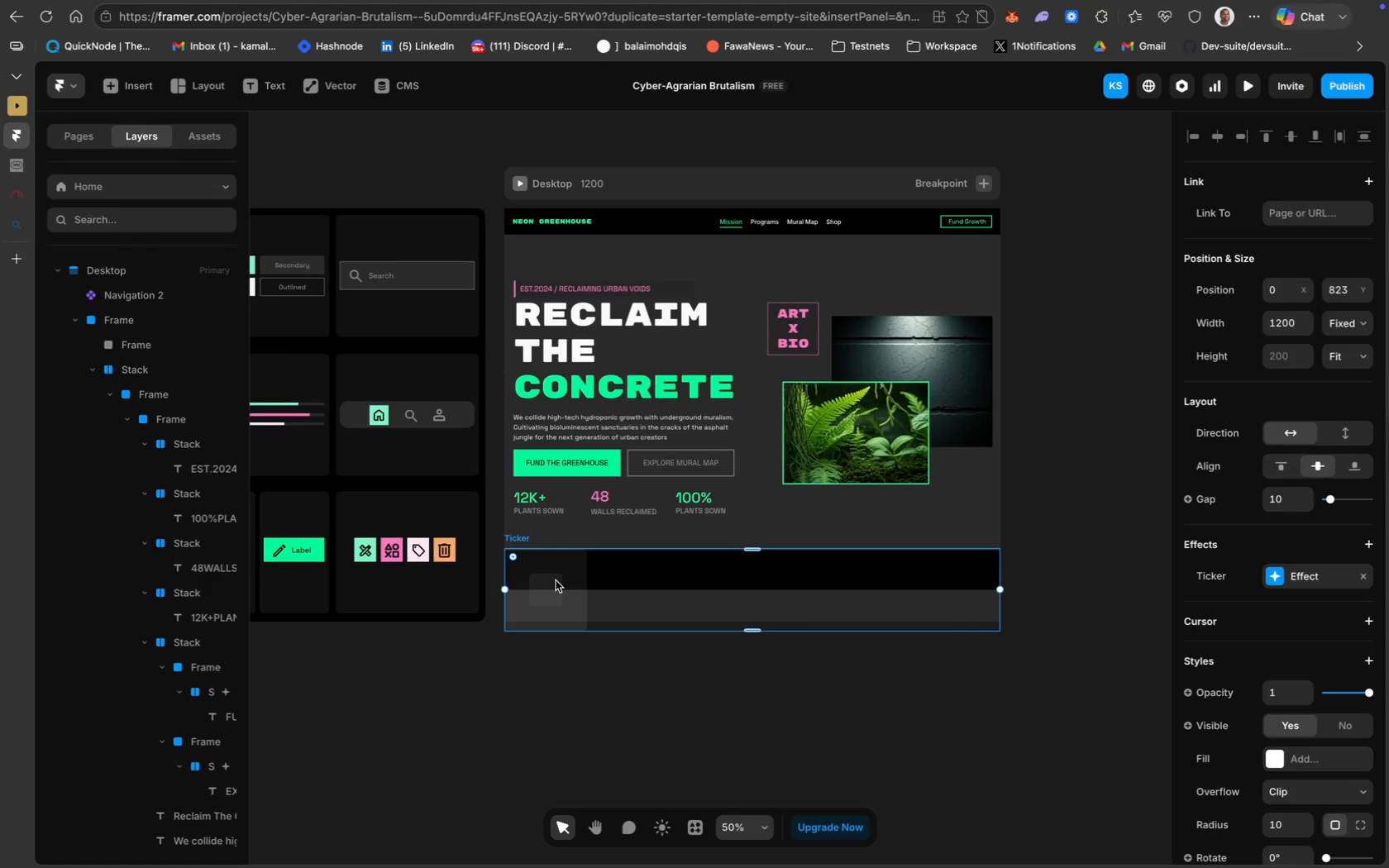 
left_click_drag(start_coordinate=[556, 580], to_coordinate=[670, 573])
 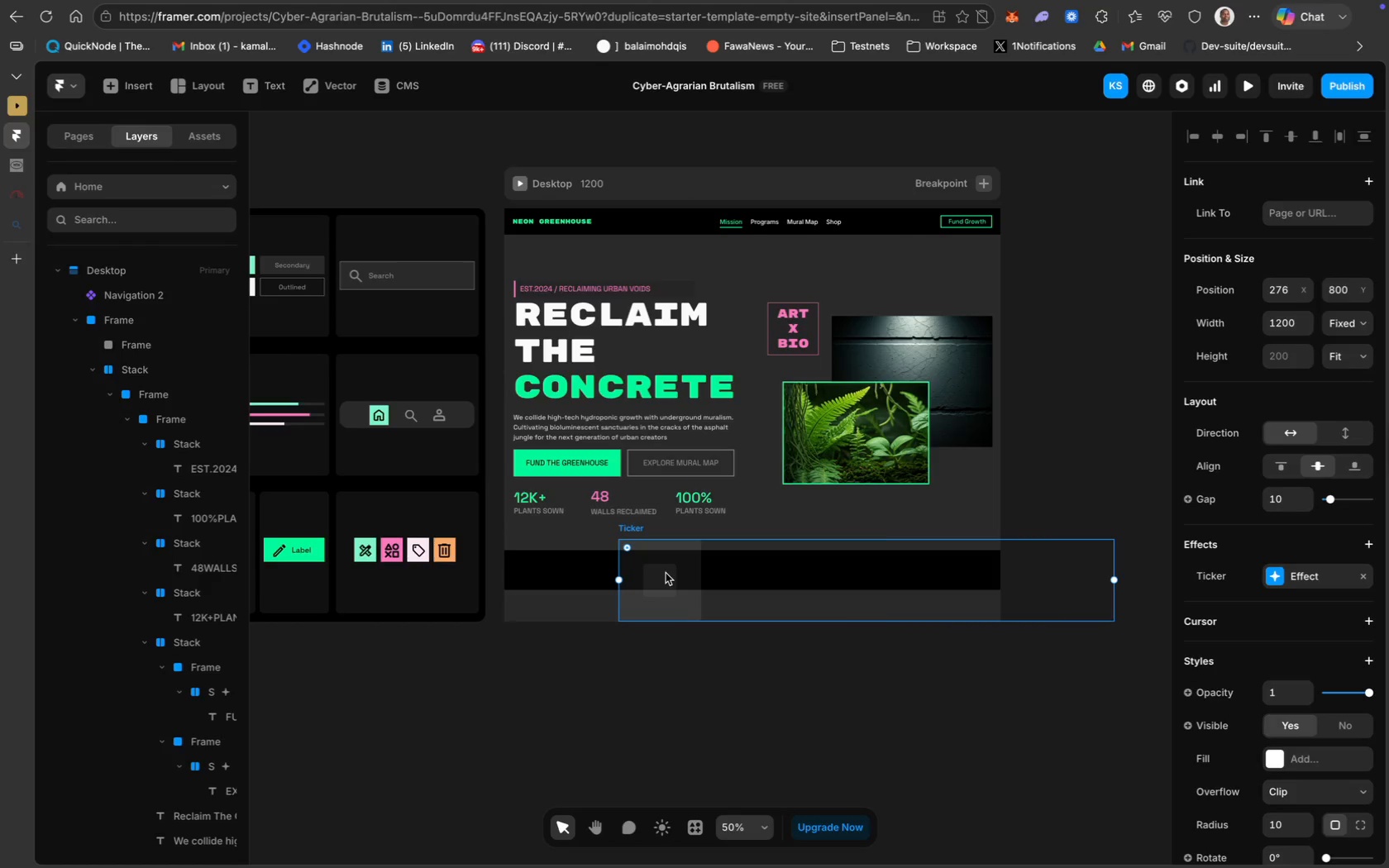 
left_click_drag(start_coordinate=[666, 573], to_coordinate=[605, 713])
 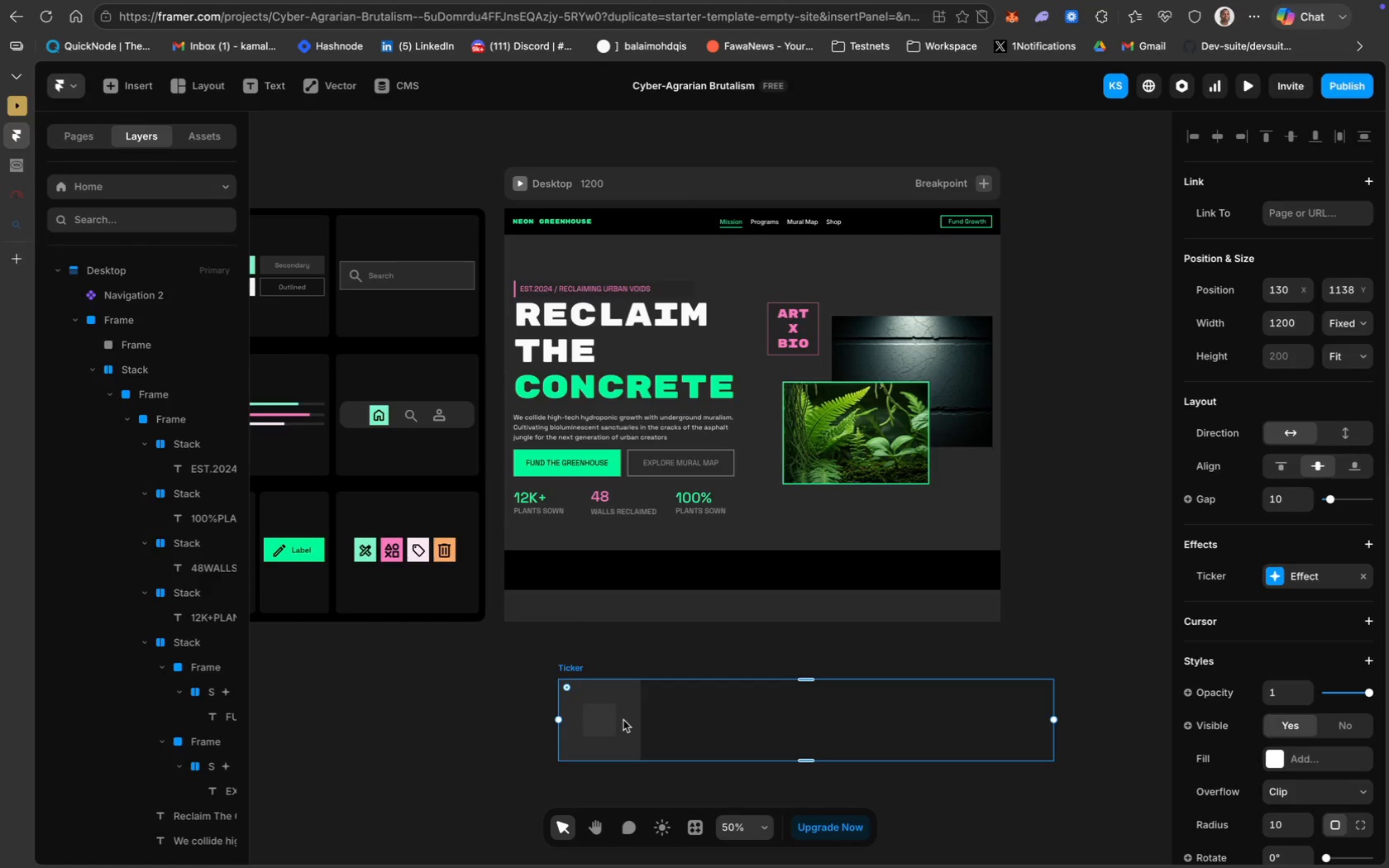 
left_click([623, 720])
 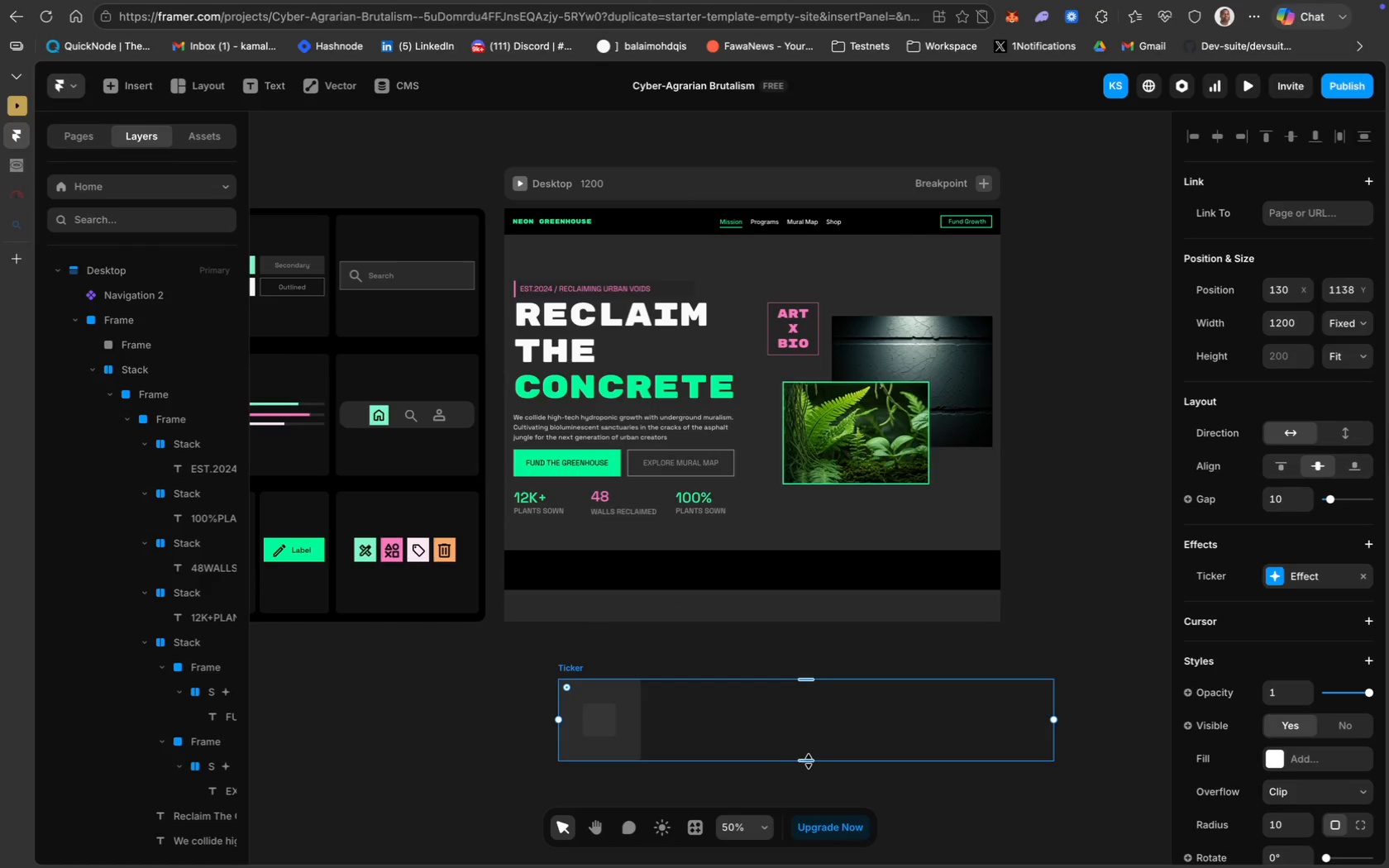 
left_click_drag(start_coordinate=[809, 761], to_coordinate=[809, 713])
 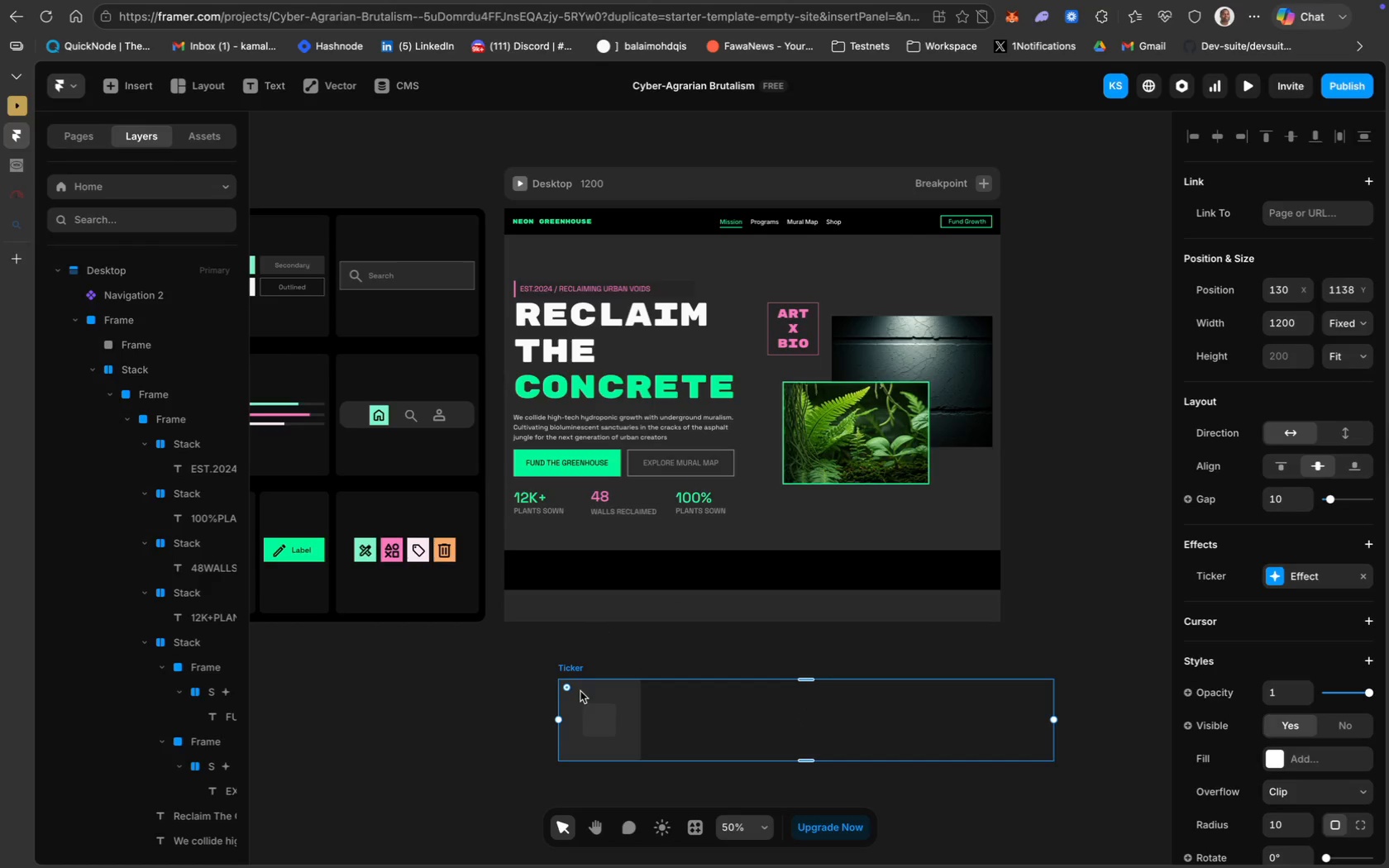 
left_click([587, 694])
 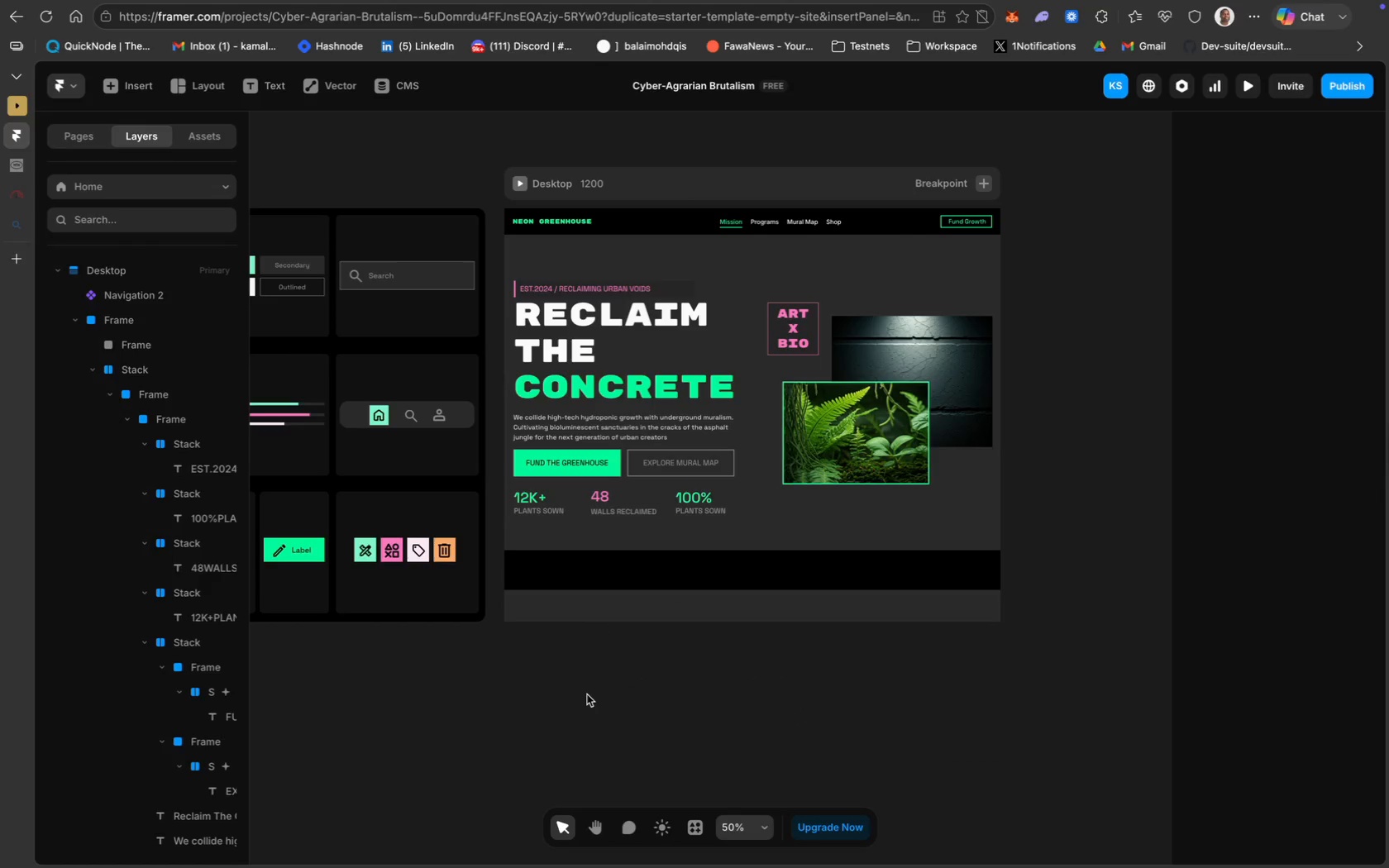 
key(Backspace)
 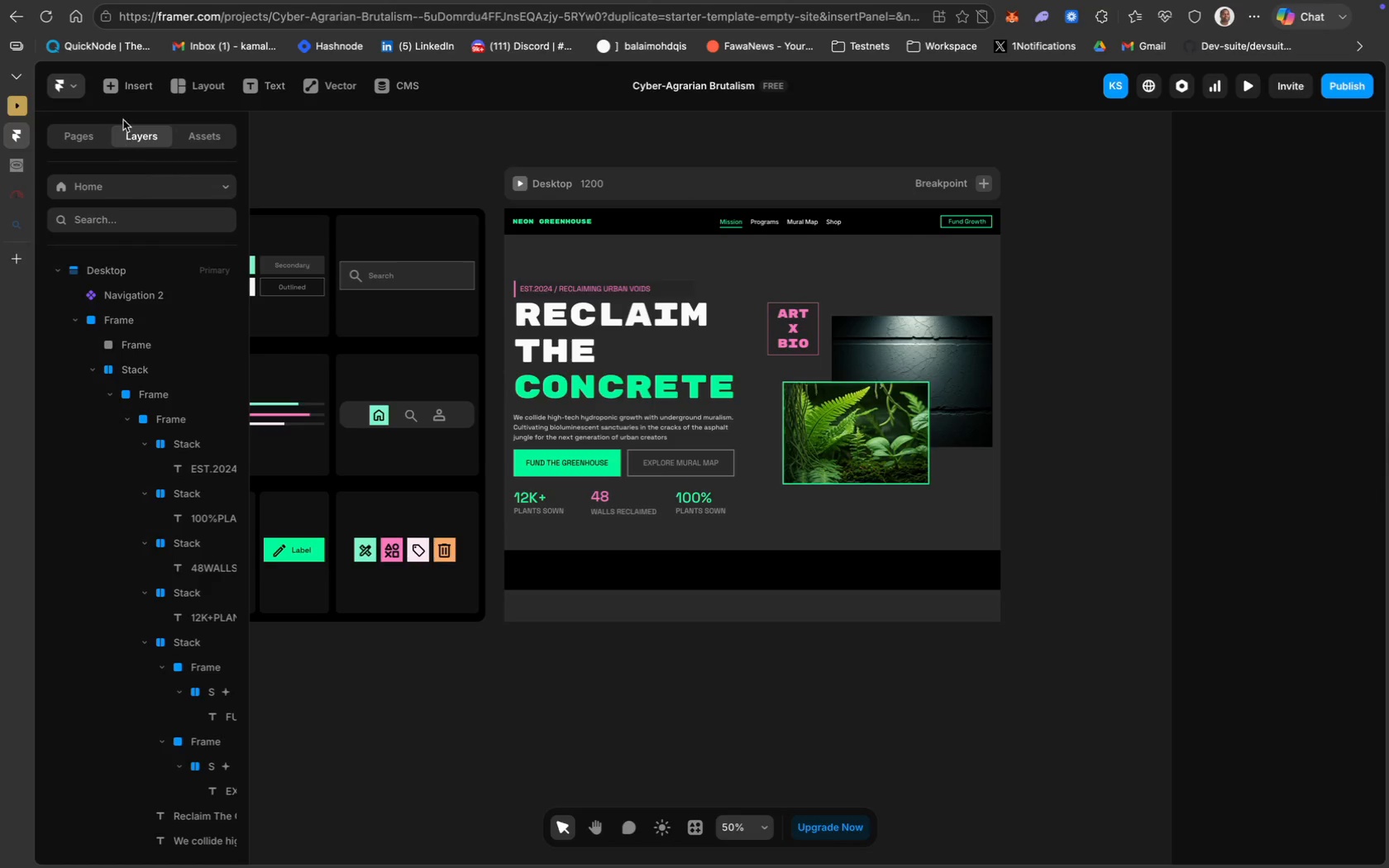 
left_click([128, 86])
 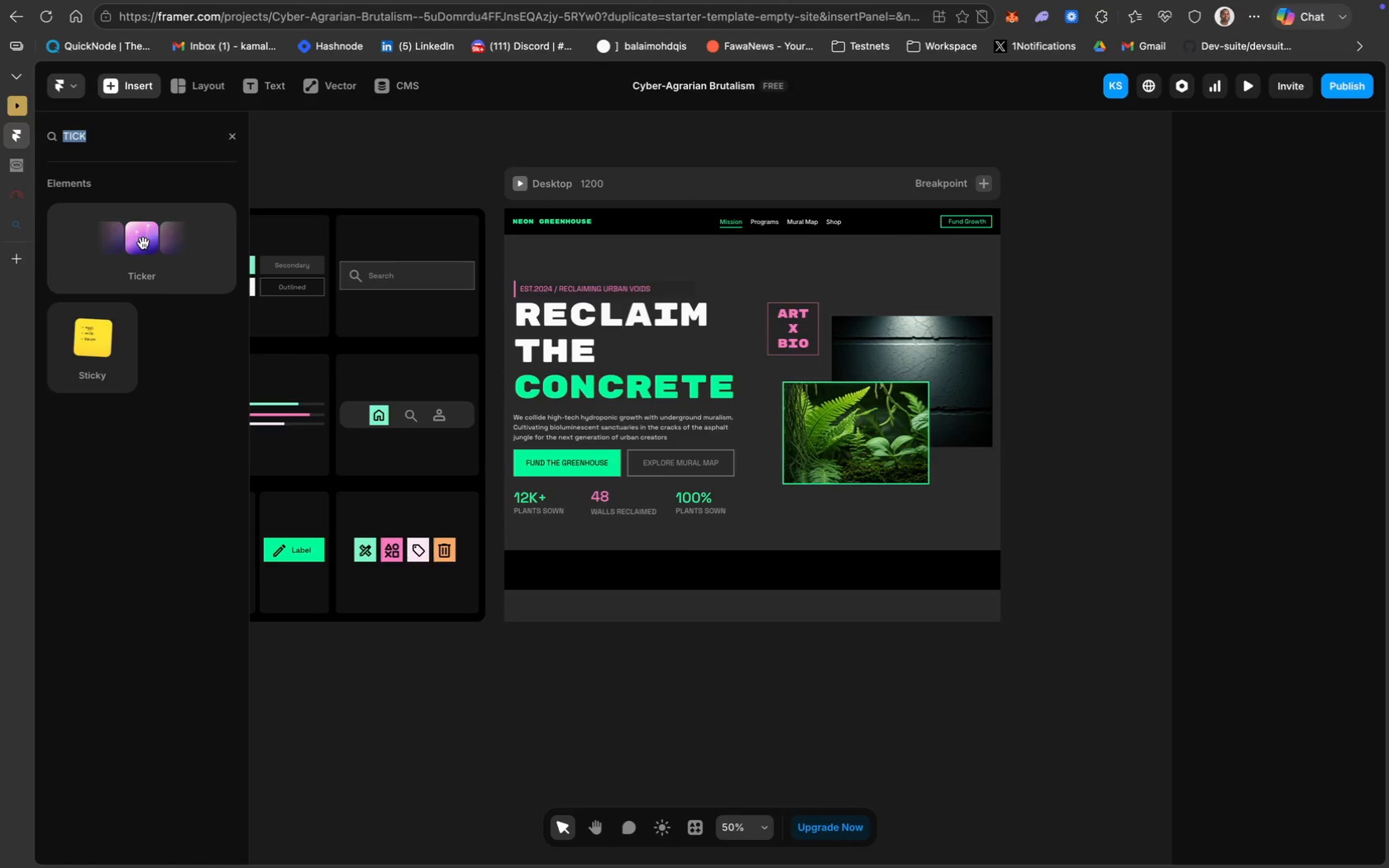 
left_click_drag(start_coordinate=[143, 243], to_coordinate=[630, 564])
 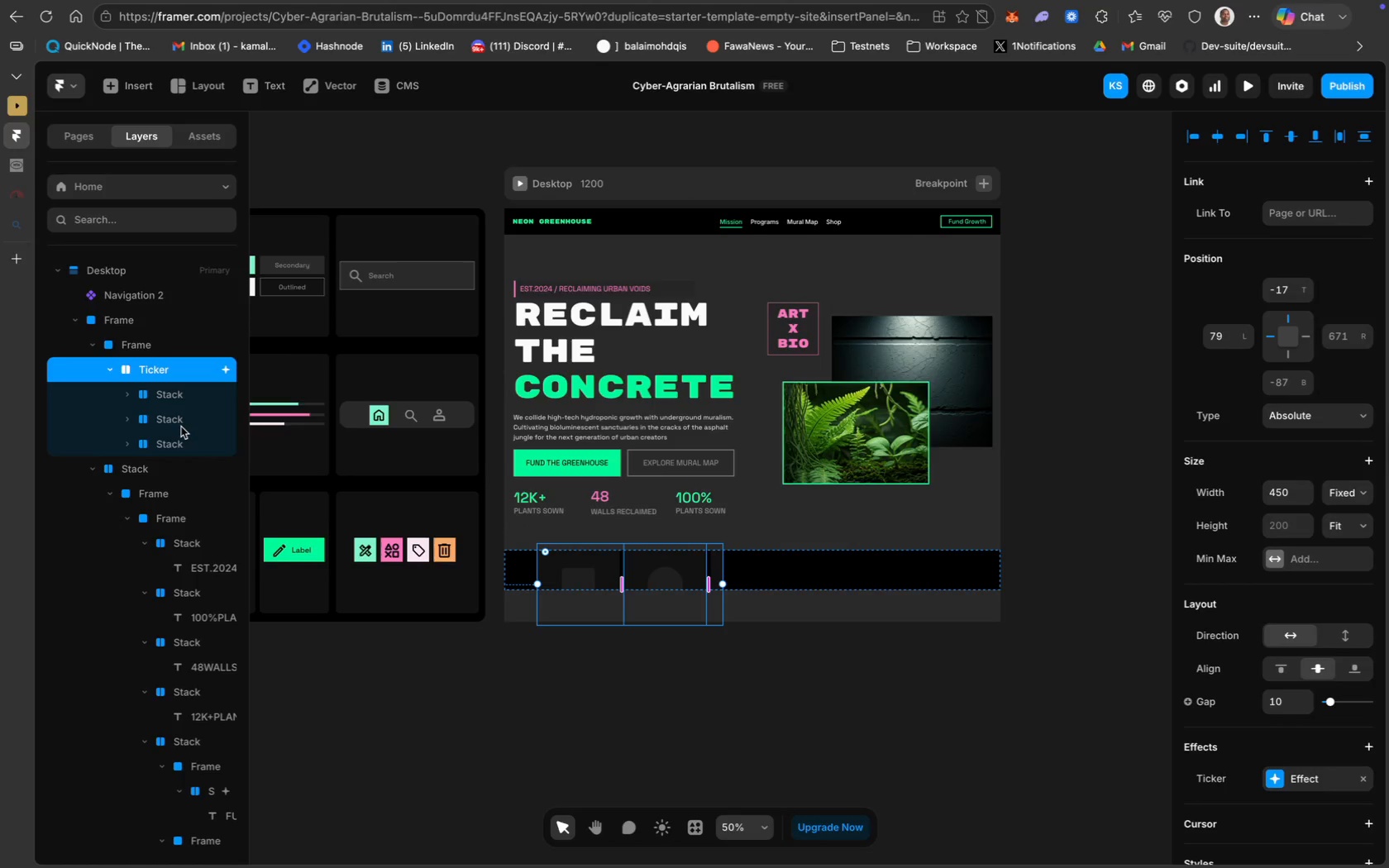 
hold_key(key=ShiftLeft, duration=0.89)
left_click([170, 416])
 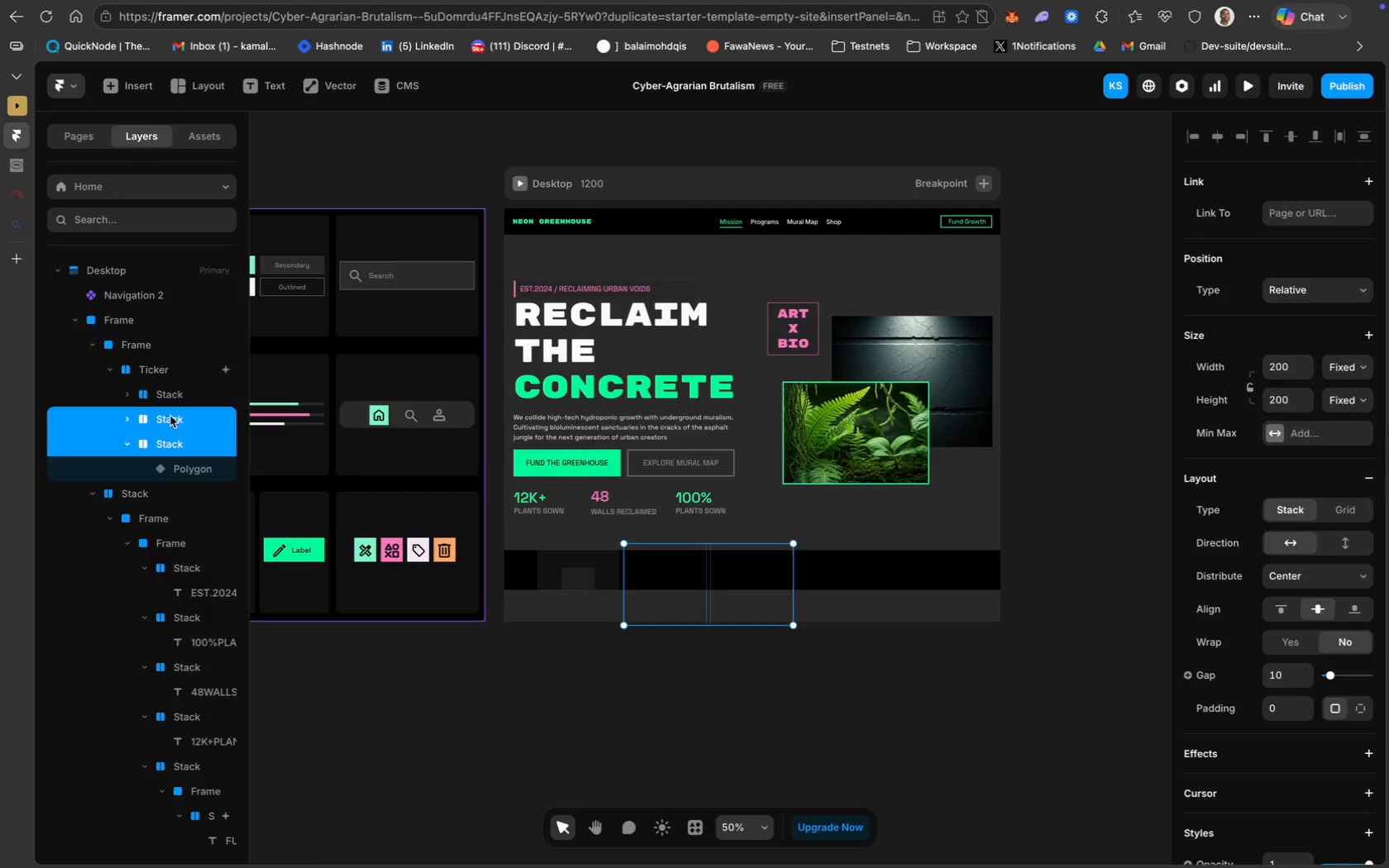 
key(Backspace)
 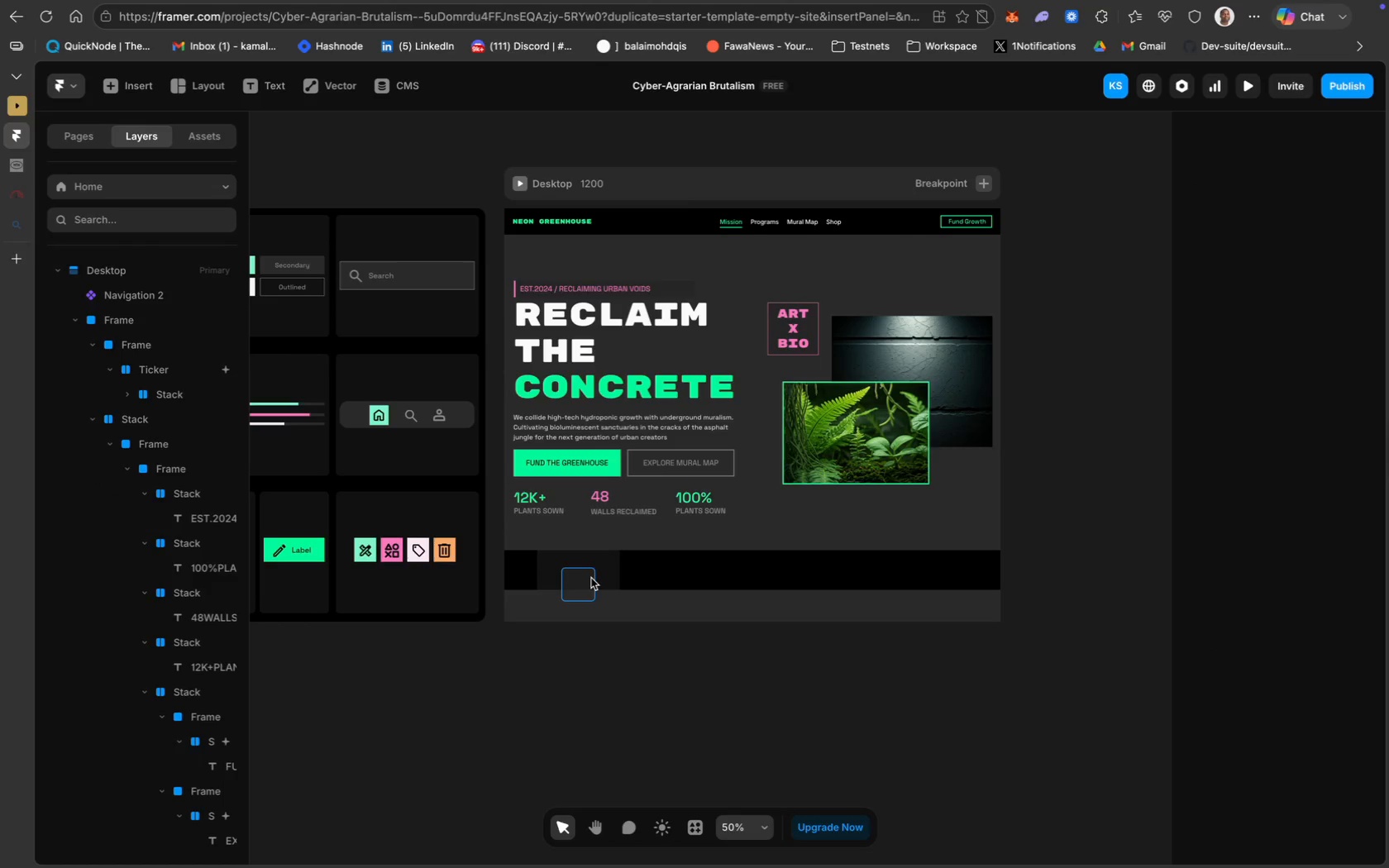 
left_click_drag(start_coordinate=[590, 578], to_coordinate=[669, 568])
 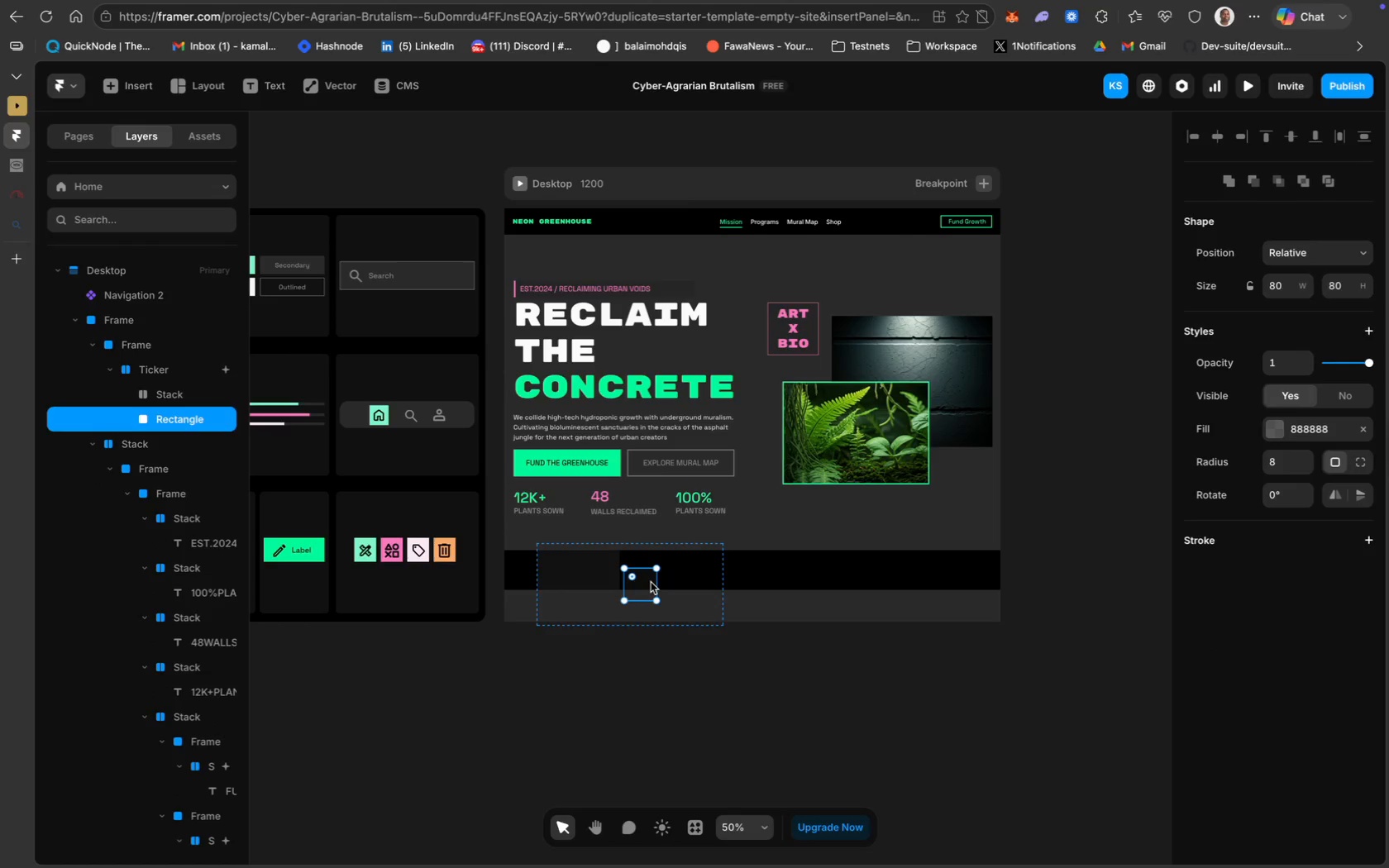 
key(Meta+Z)
 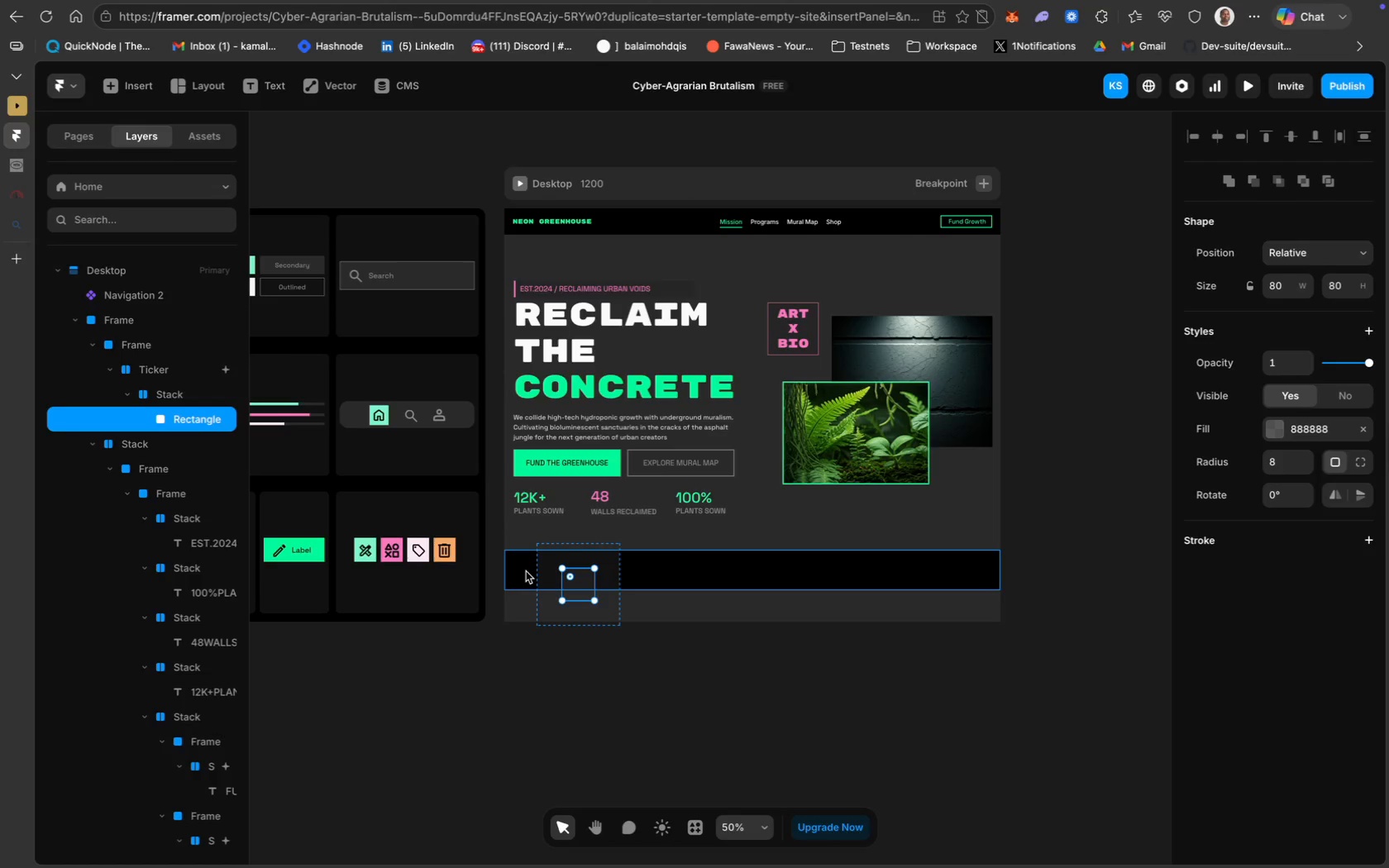 
wait(5.74)
 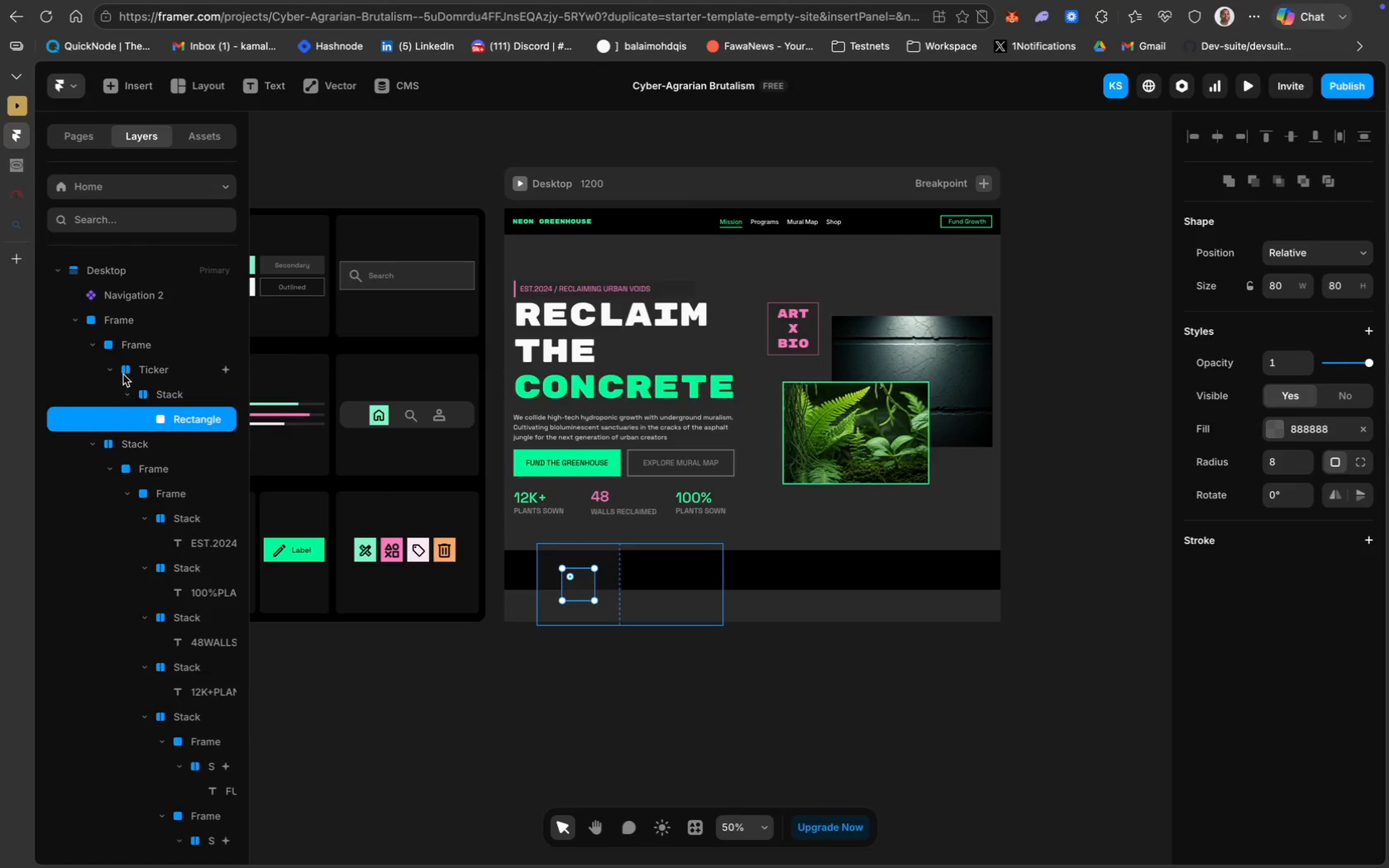 
left_click([537, 576])
 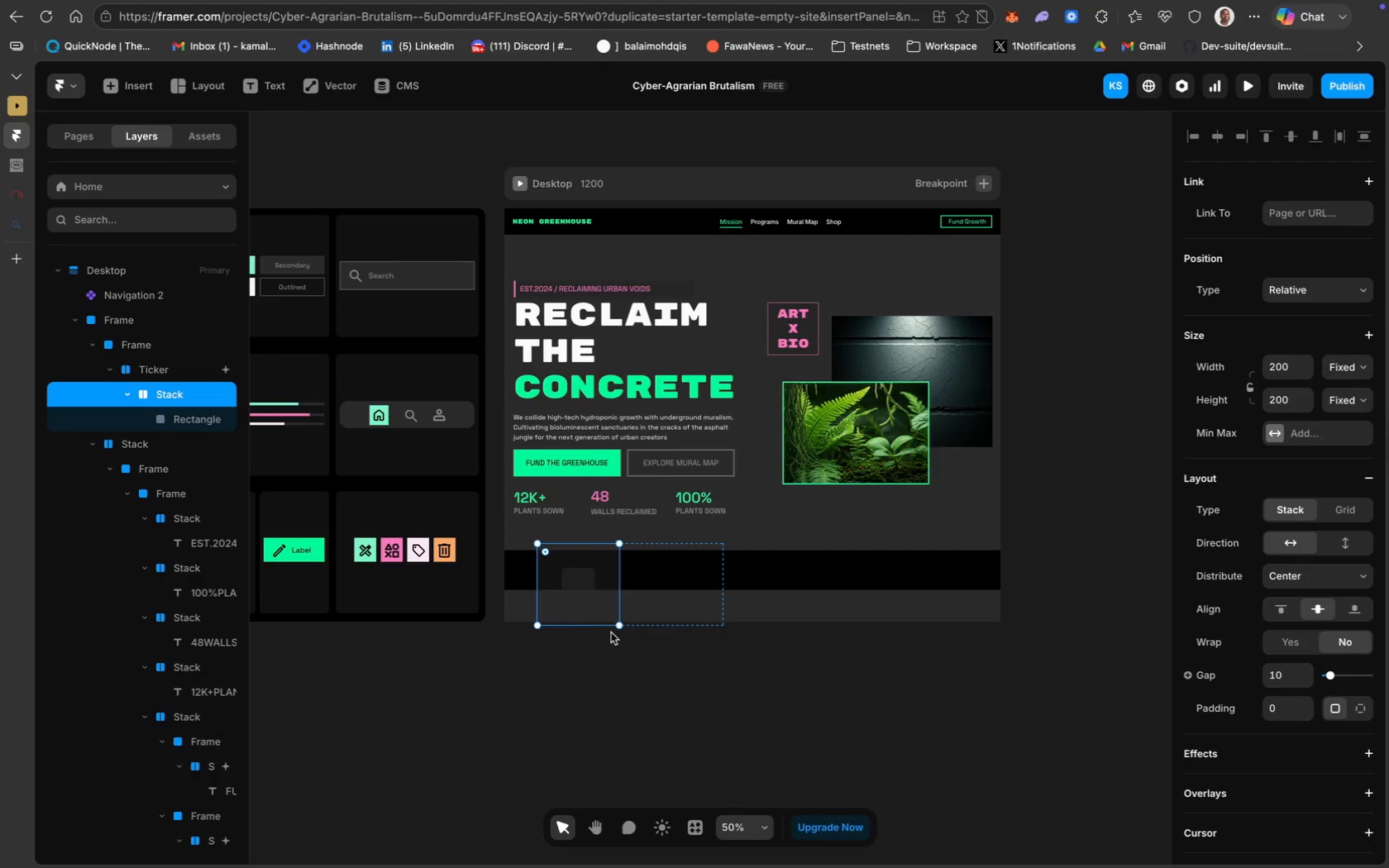 
left_click_drag(start_coordinate=[578, 627], to_coordinate=[584, 590])
 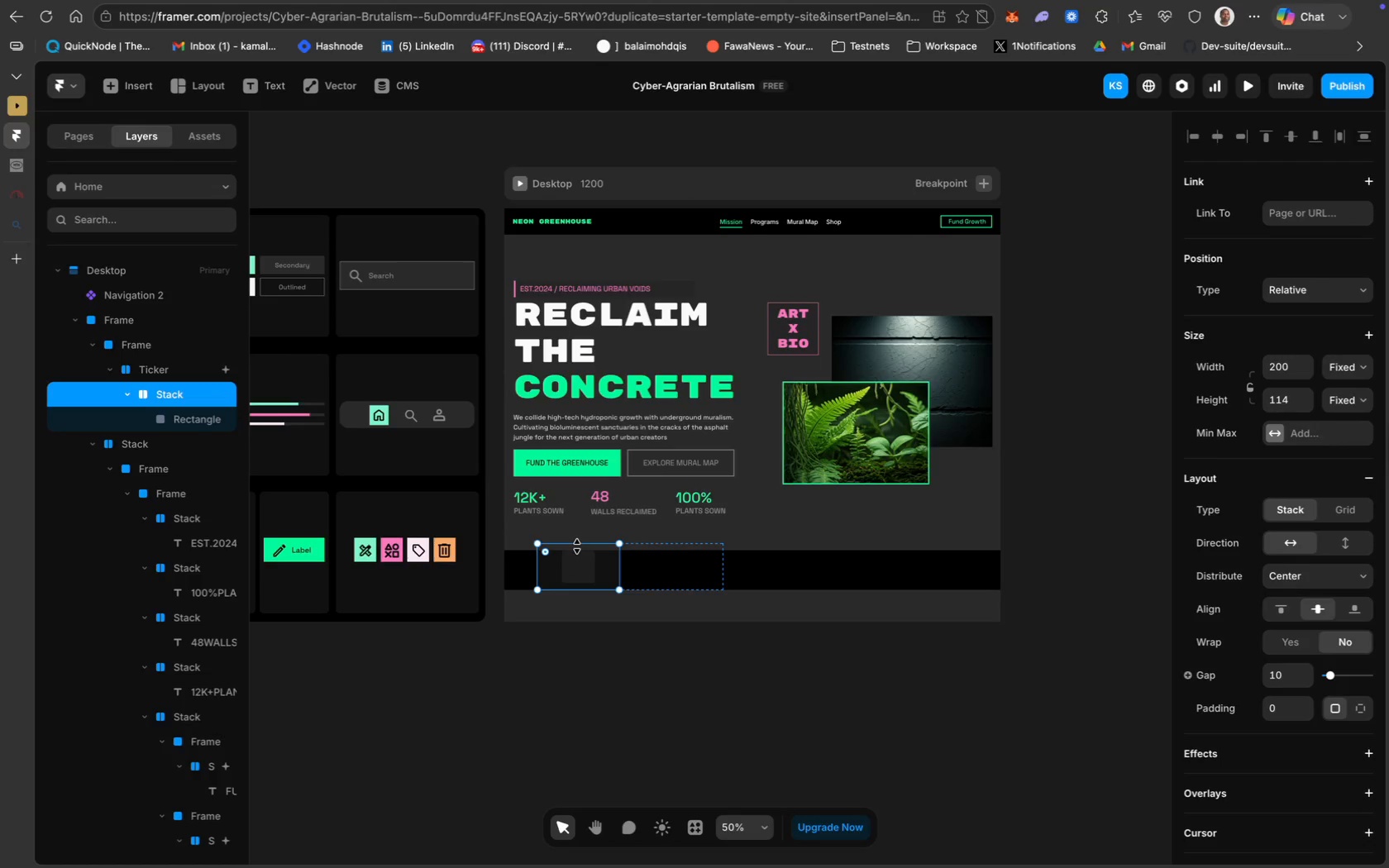 
left_click_drag(start_coordinate=[577, 546], to_coordinate=[576, 553])
 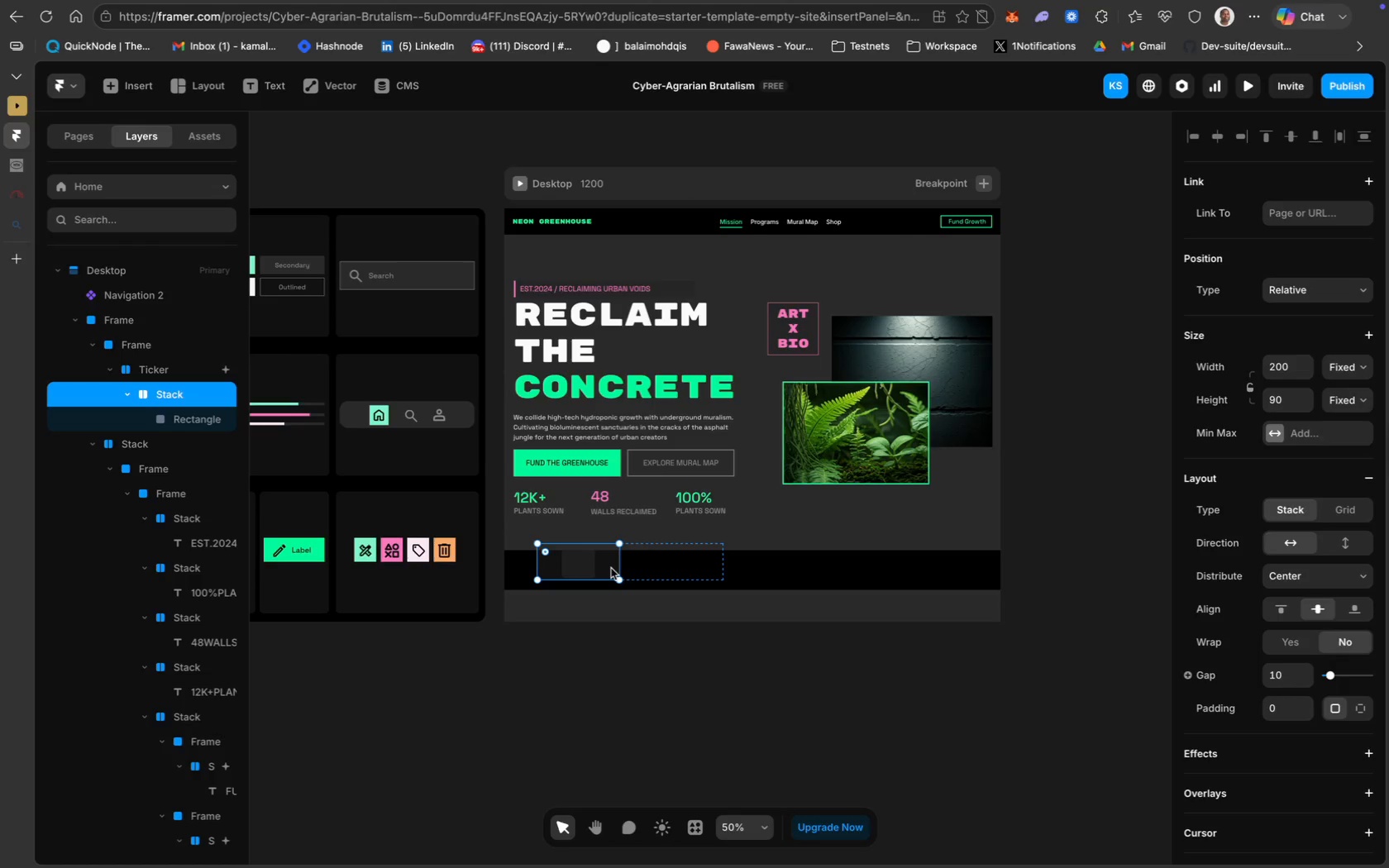 
left_click_drag(start_coordinate=[611, 568], to_coordinate=[611, 577])
 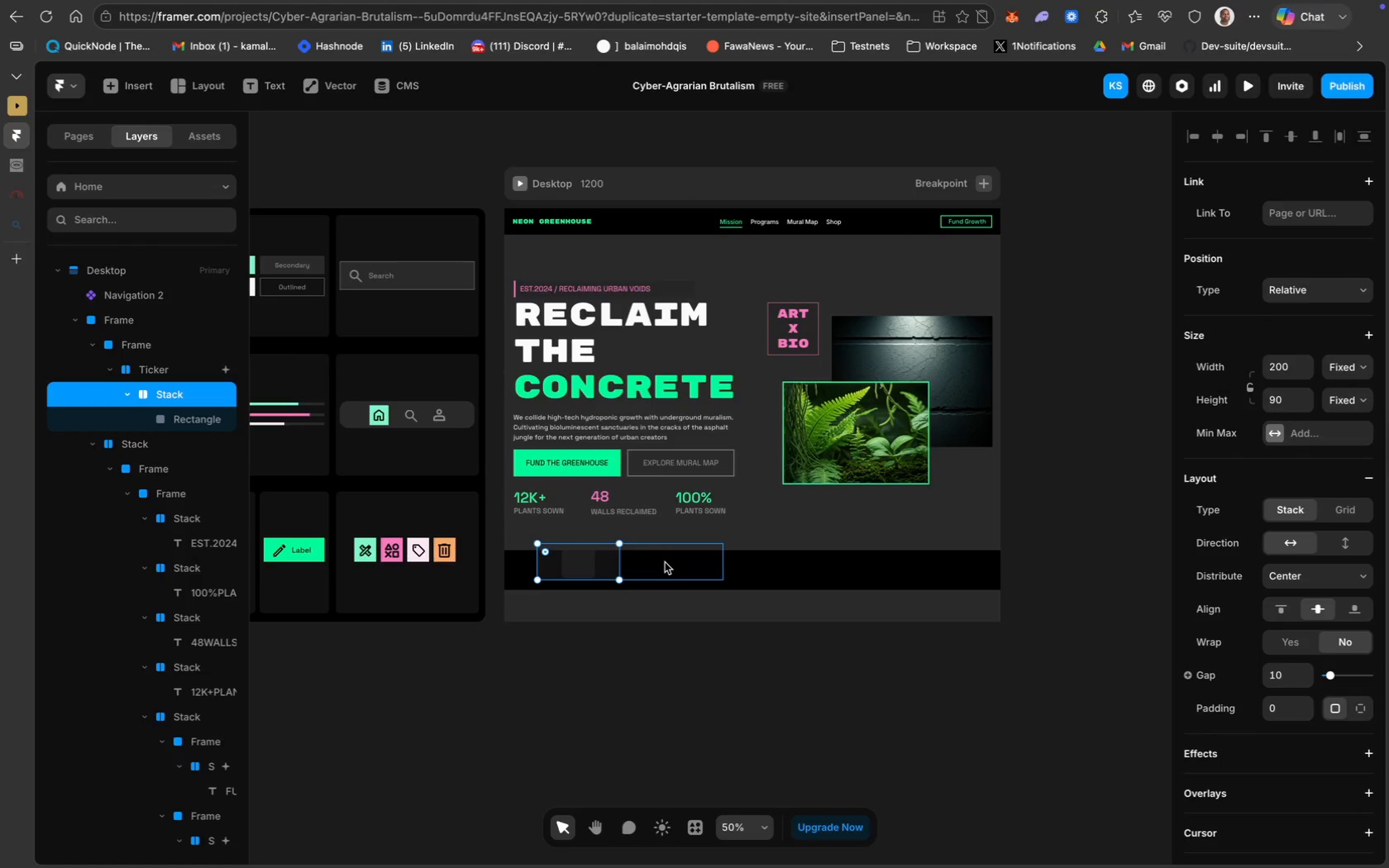 
left_click_drag(start_coordinate=[666, 564], to_coordinate=[666, 570])
 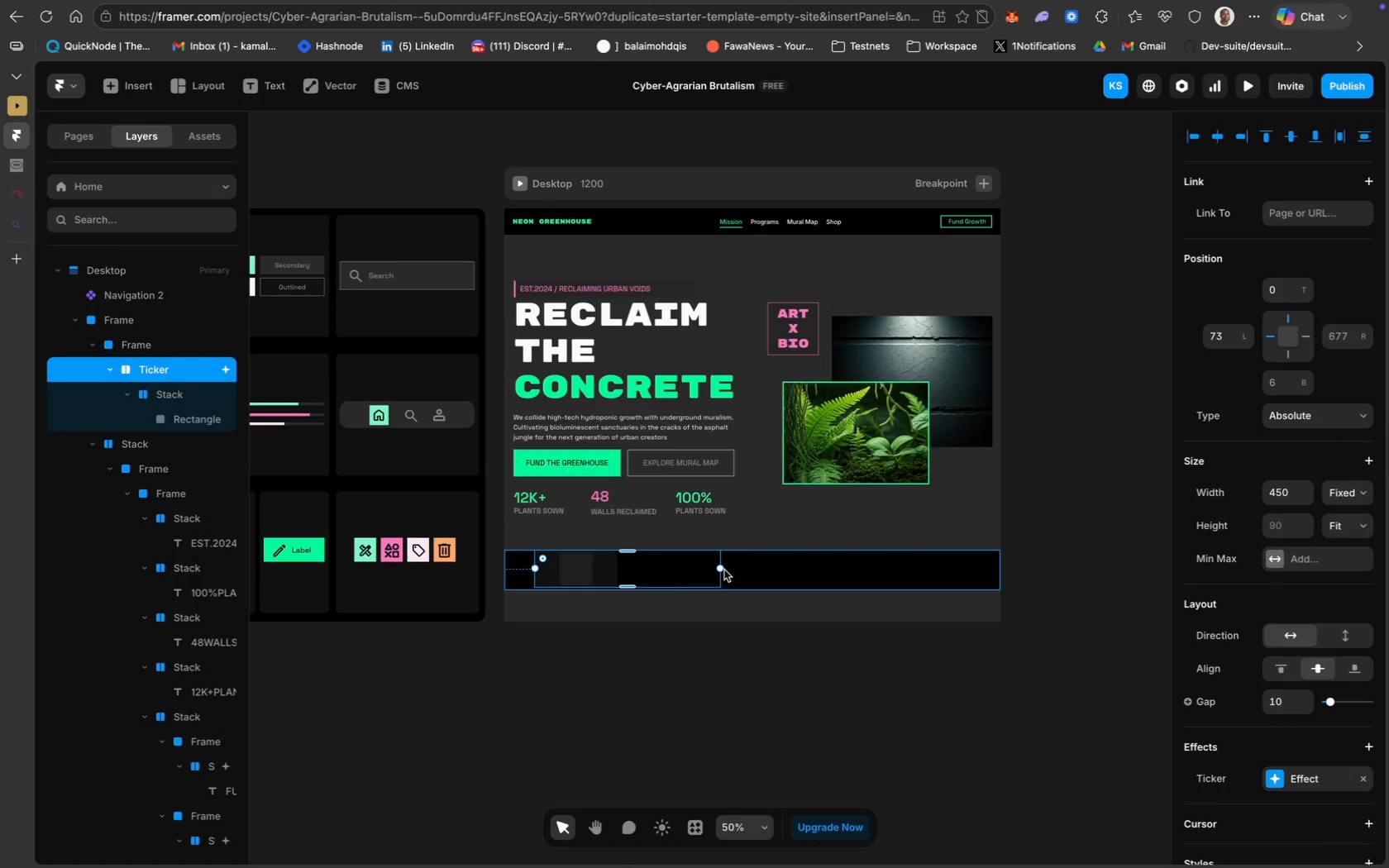 
left_click_drag(start_coordinate=[722, 570], to_coordinate=[999, 580])
 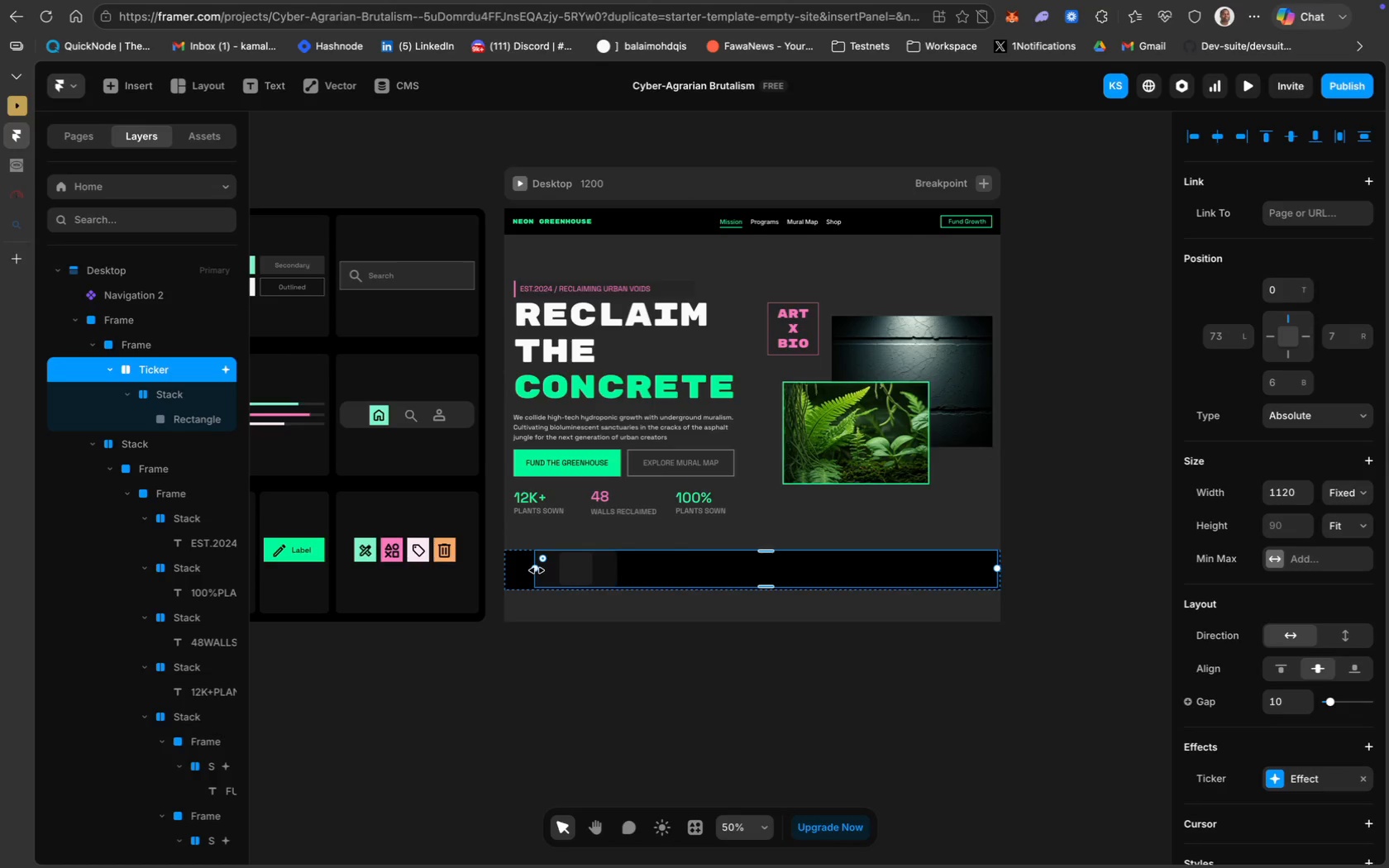 
left_click_drag(start_coordinate=[537, 570], to_coordinate=[506, 575])
 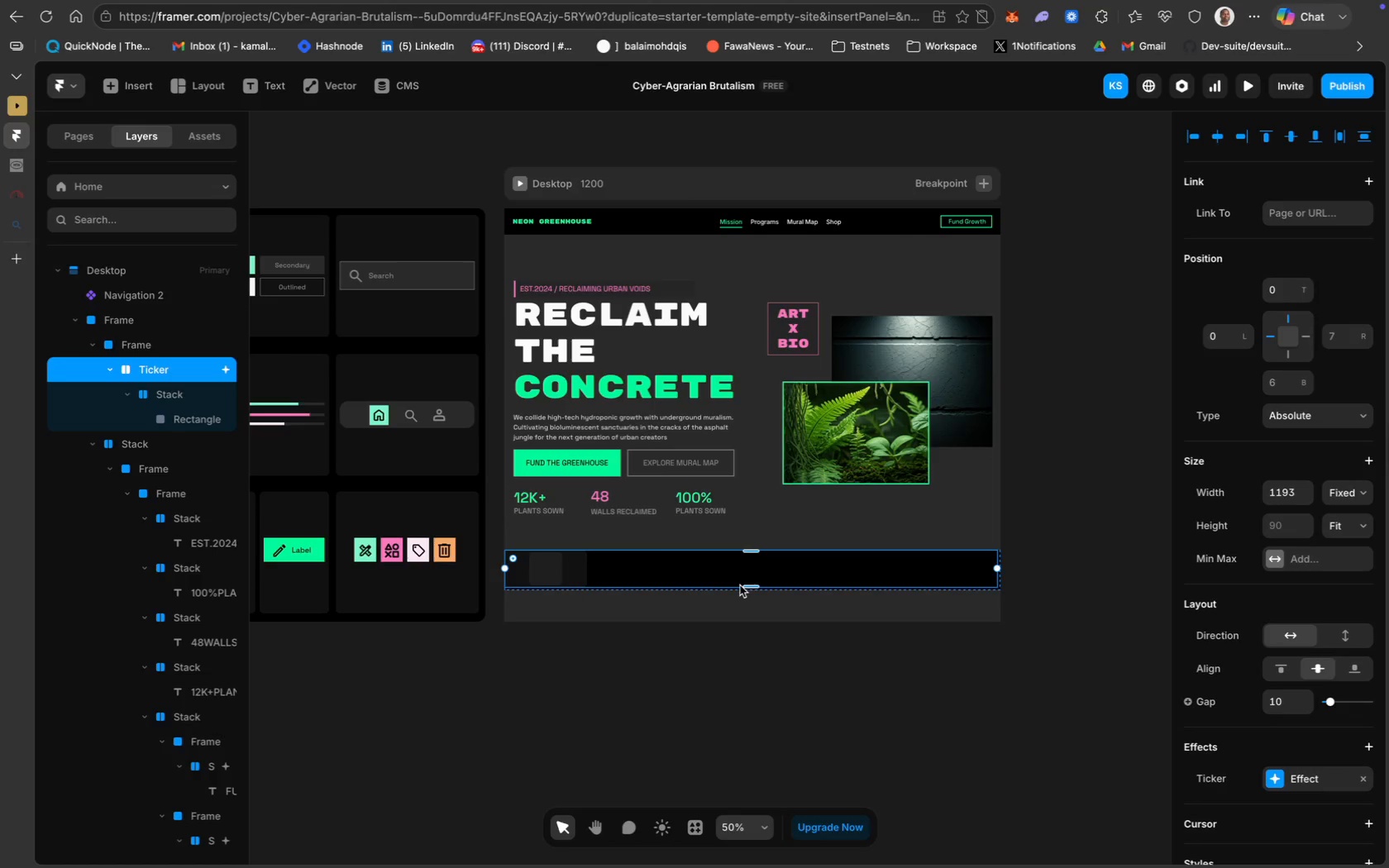 
mouse_move([758, 589])
 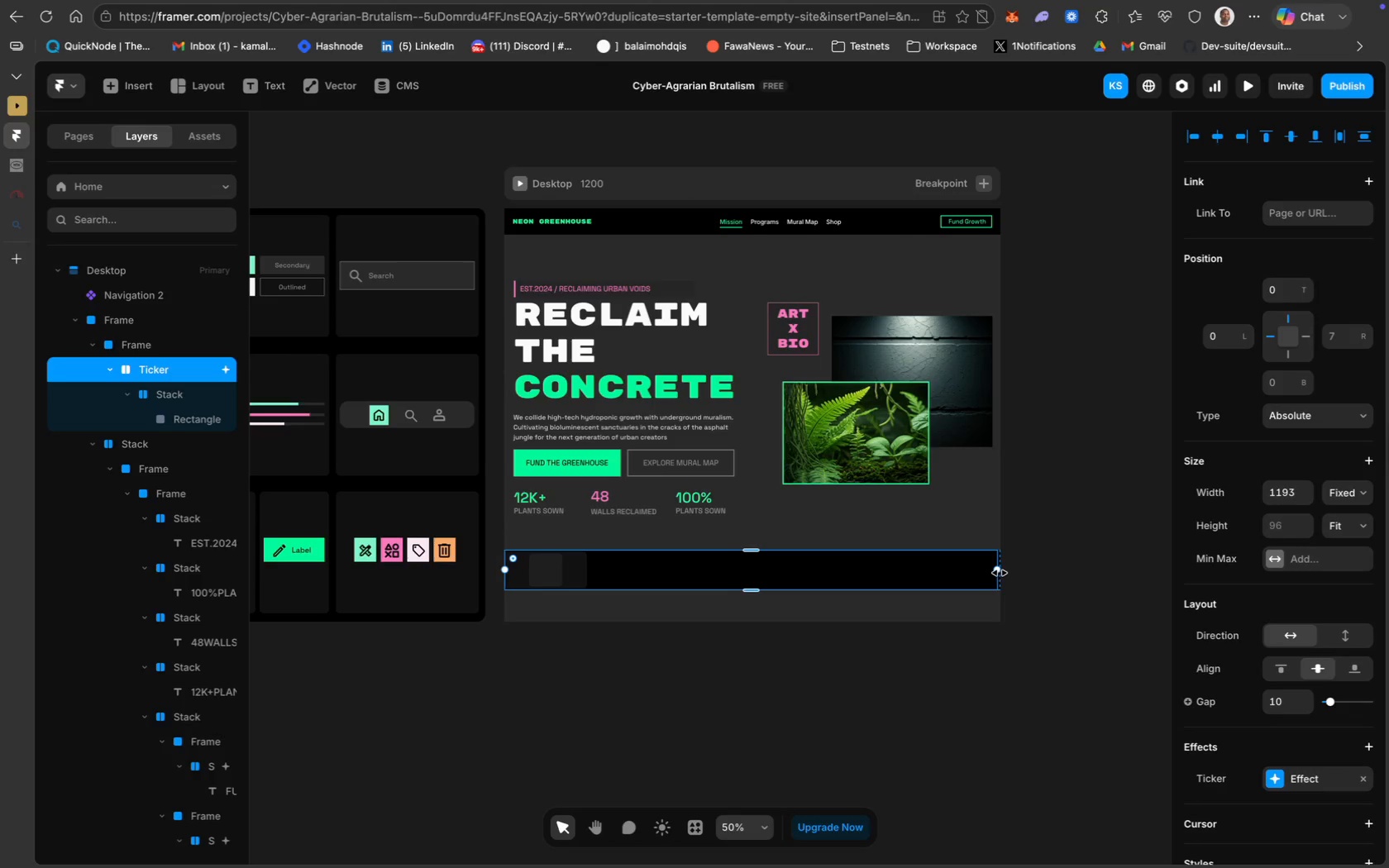 
left_click_drag(start_coordinate=[999, 573], to_coordinate=[1003, 573])
 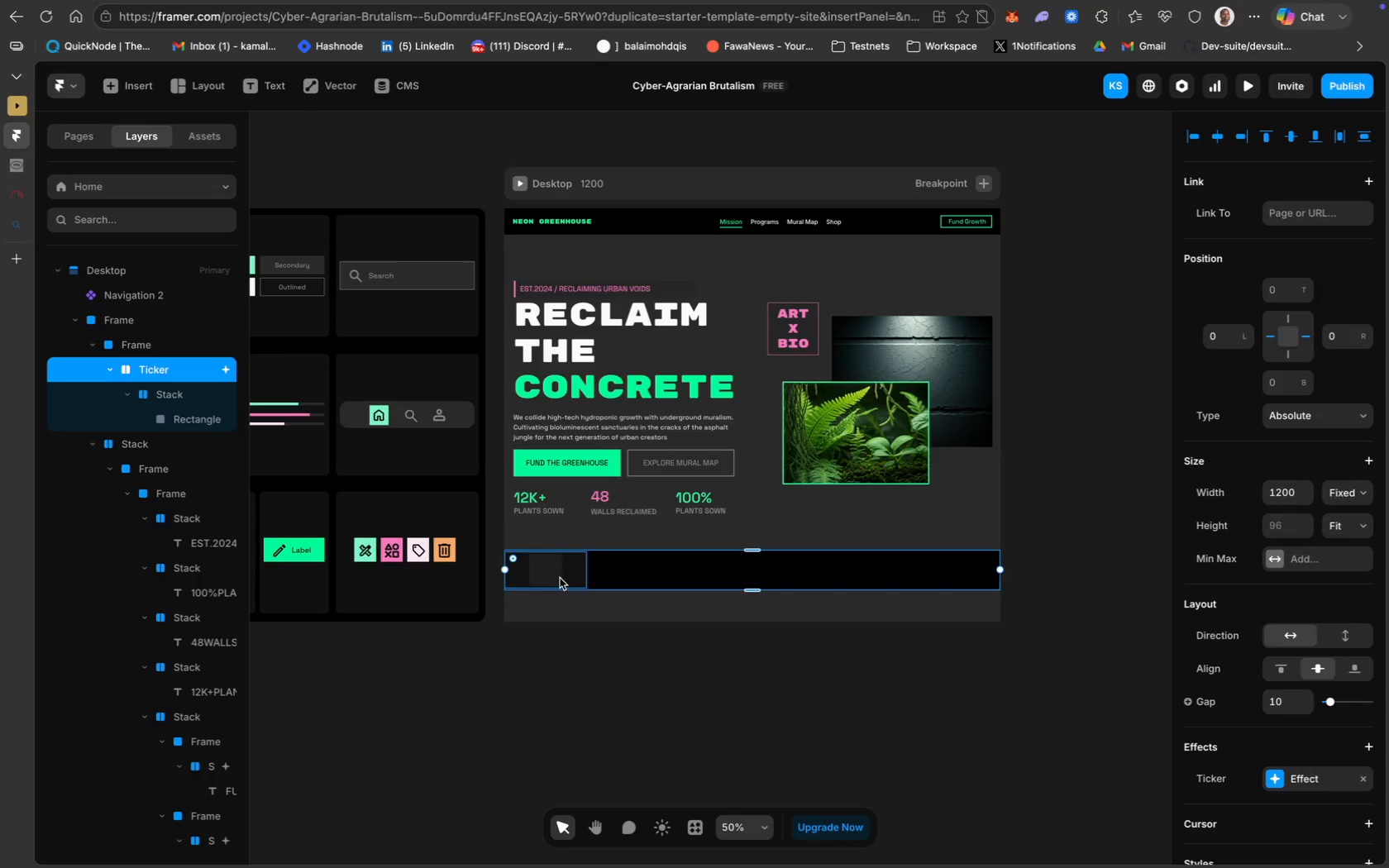 
wait(16.31)
 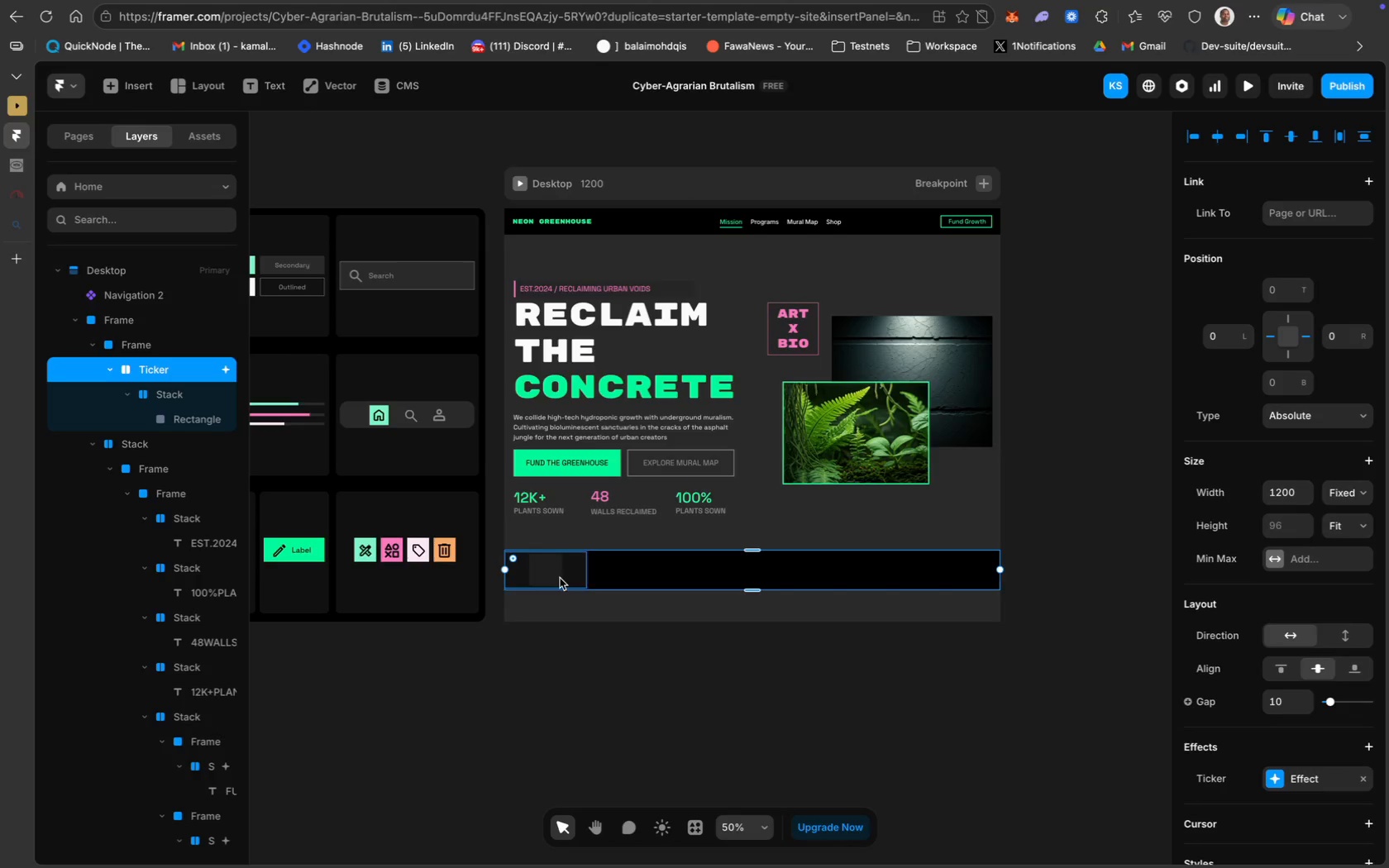 
left_click([547, 573])
 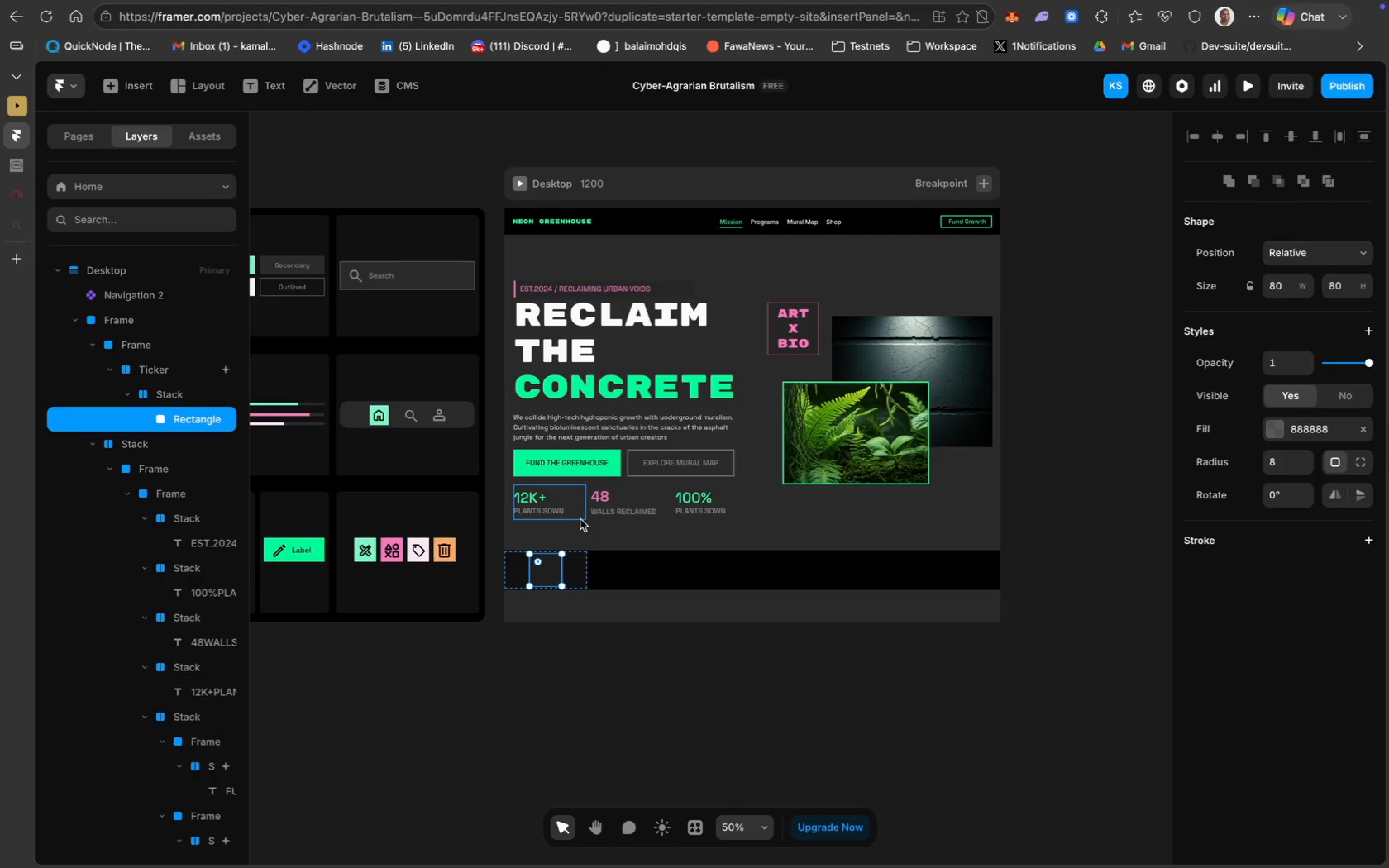 
wait(6.2)
 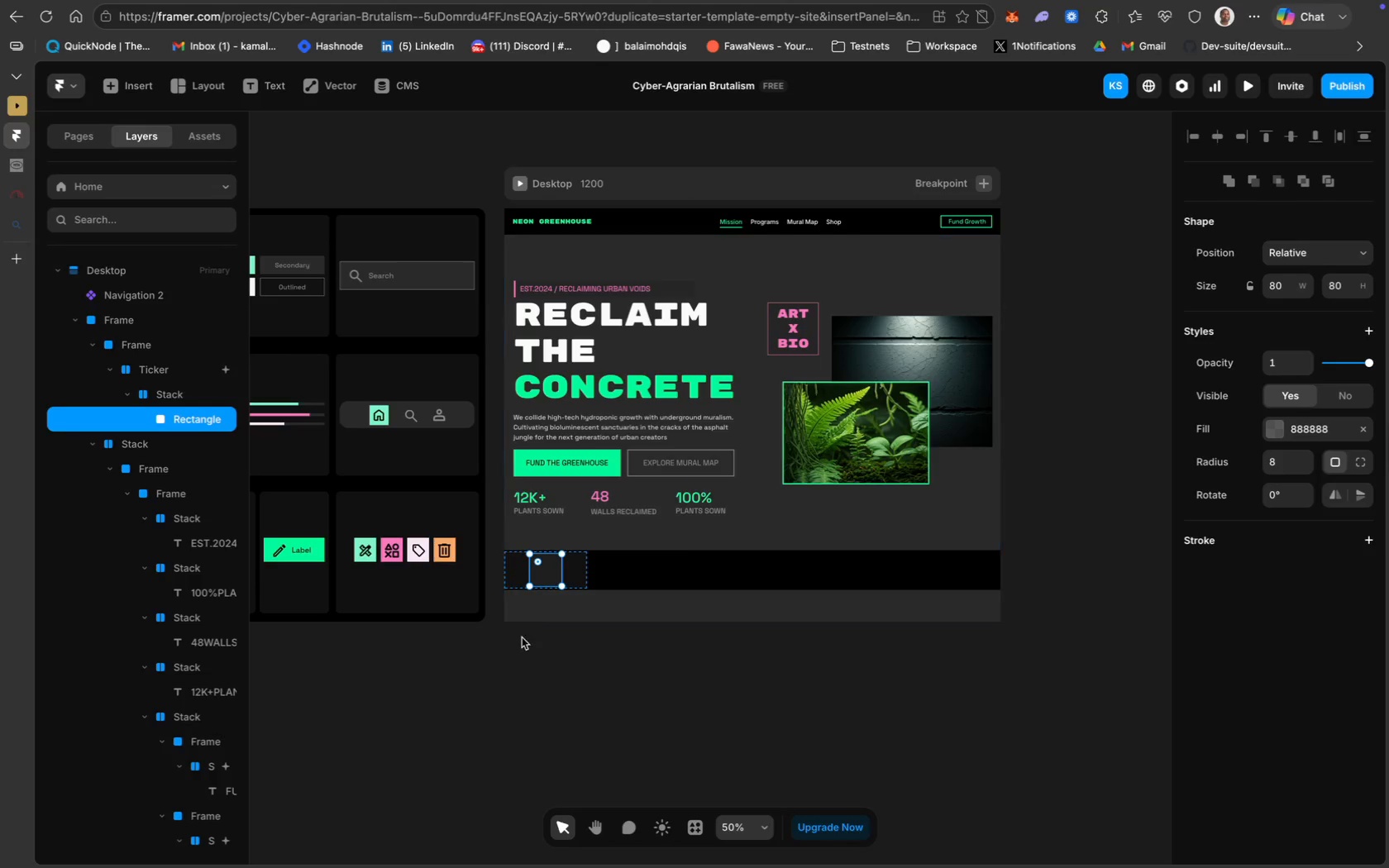 
left_click([145, 374])
 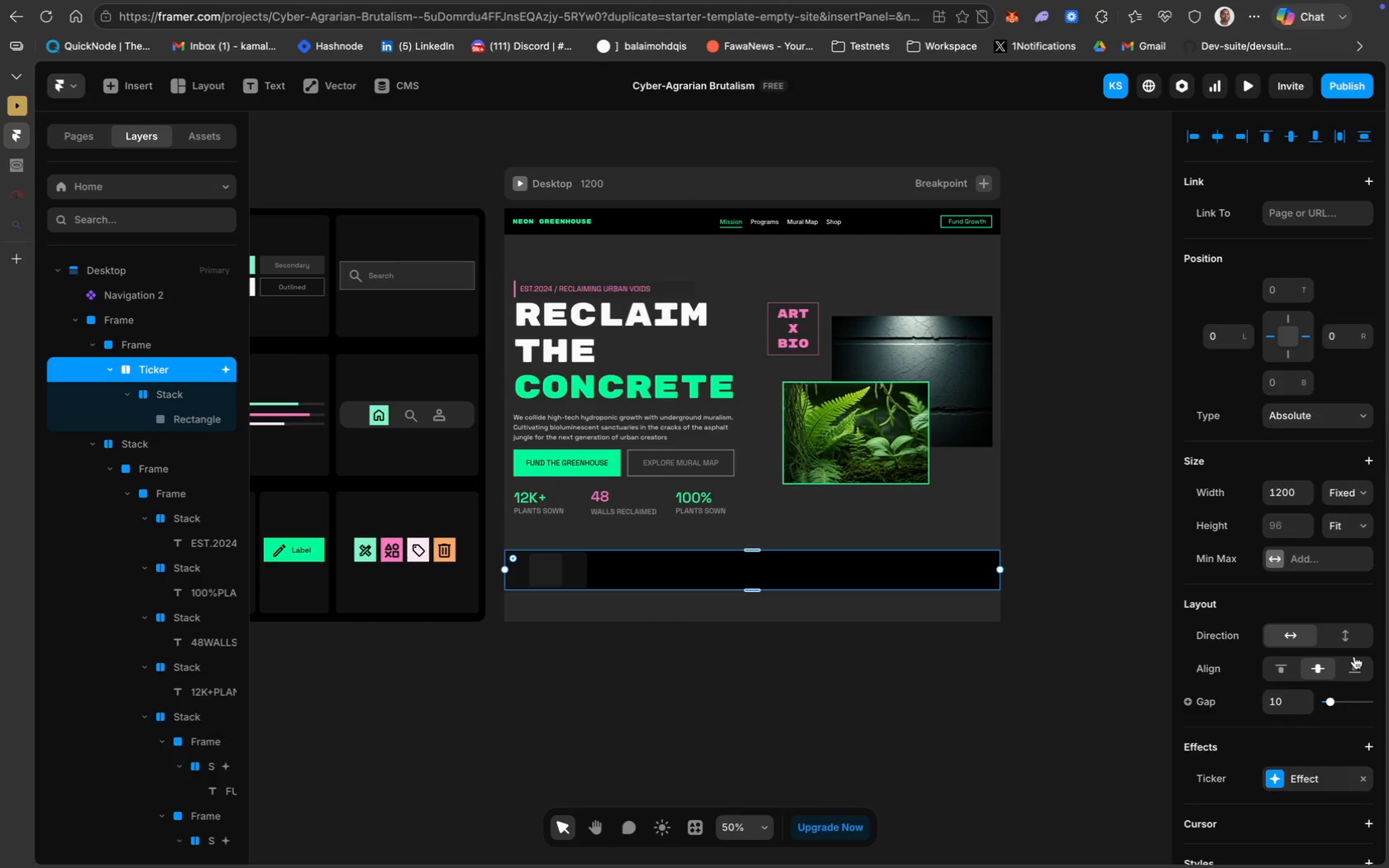 
scroll: coordinate [1329, 734], scroll_direction: down, amount: 90.0
 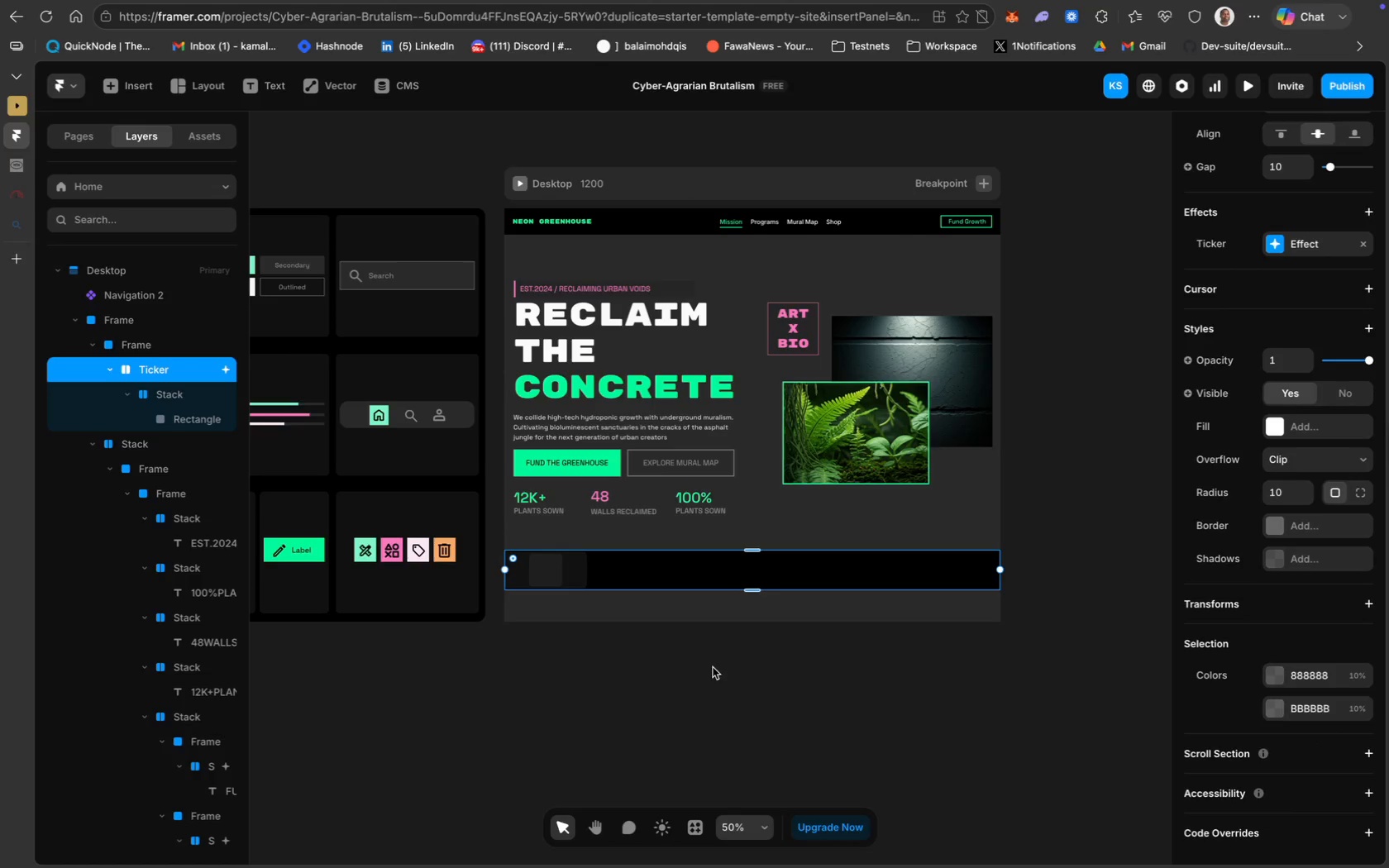 
left_click([698, 674])
 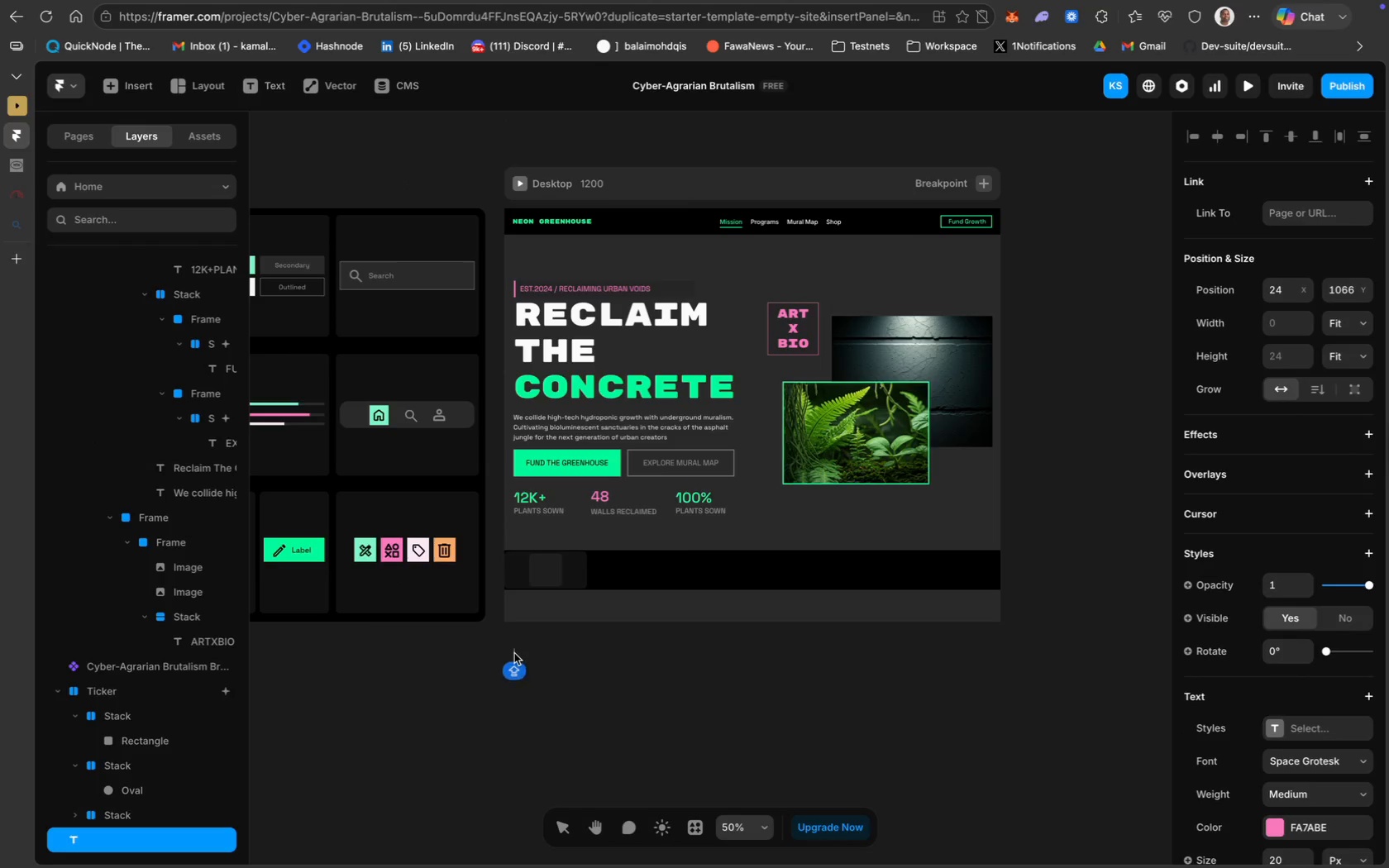 
wait(5.34)
 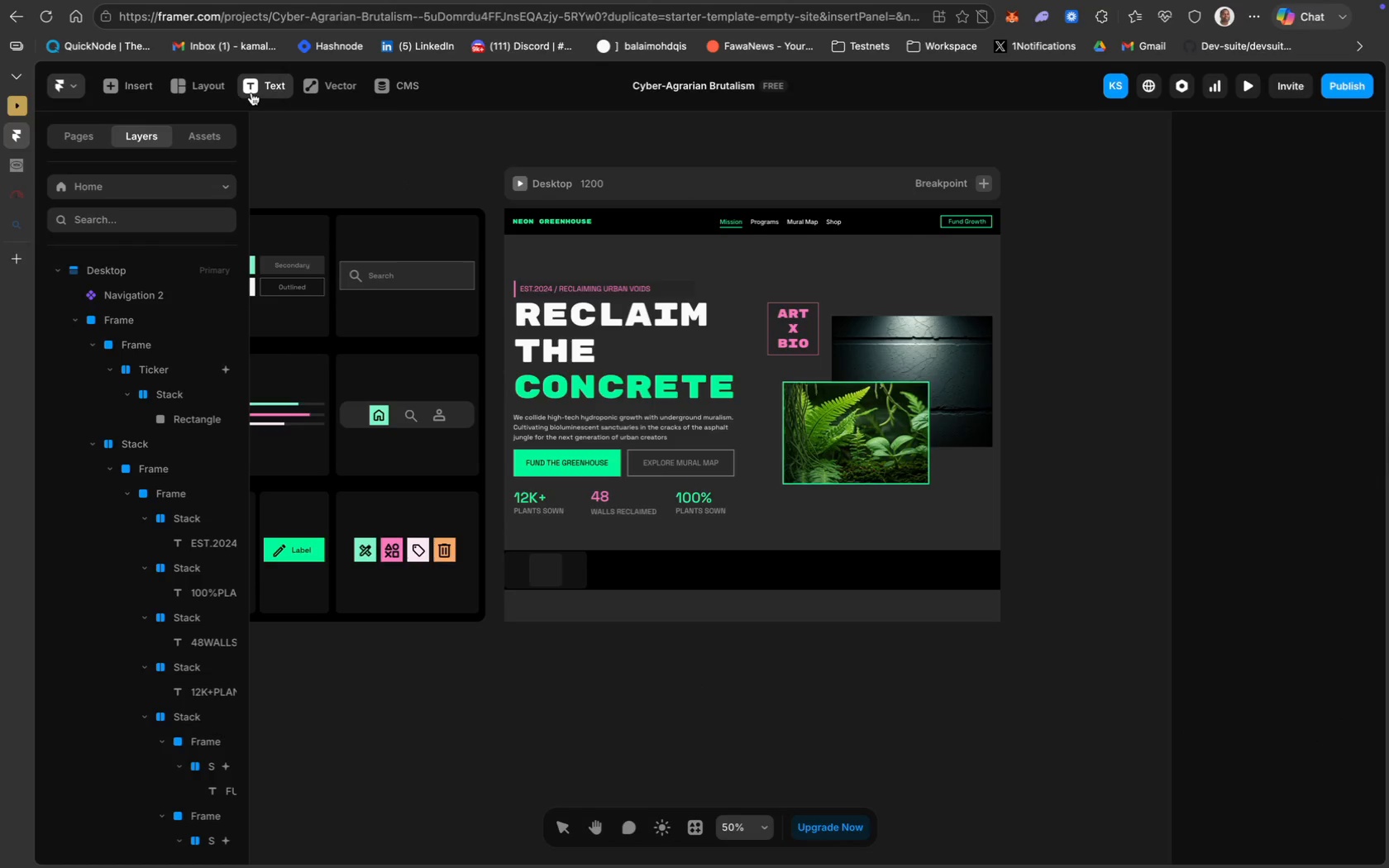 
type(Text)
 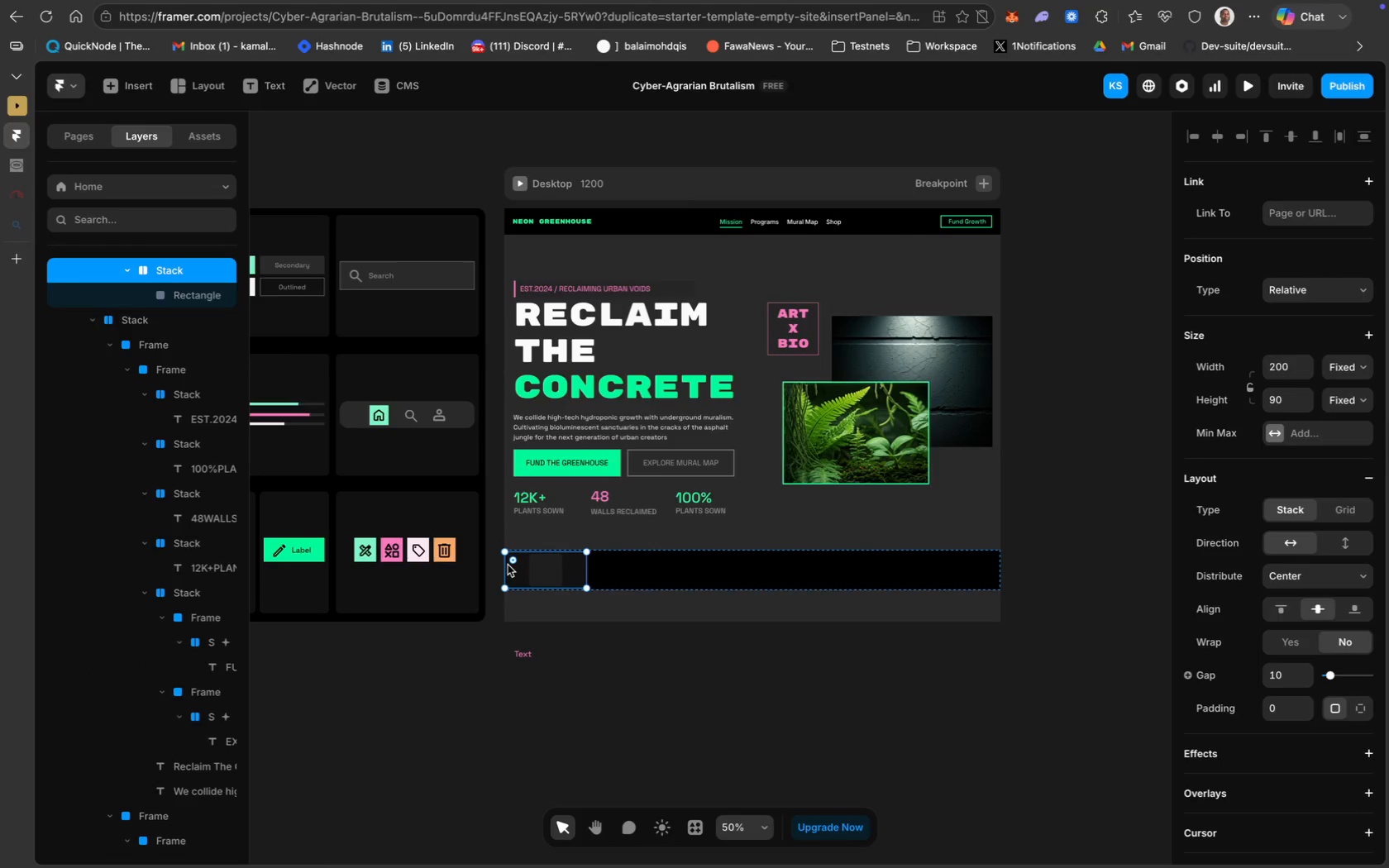 
wait(7.03)
 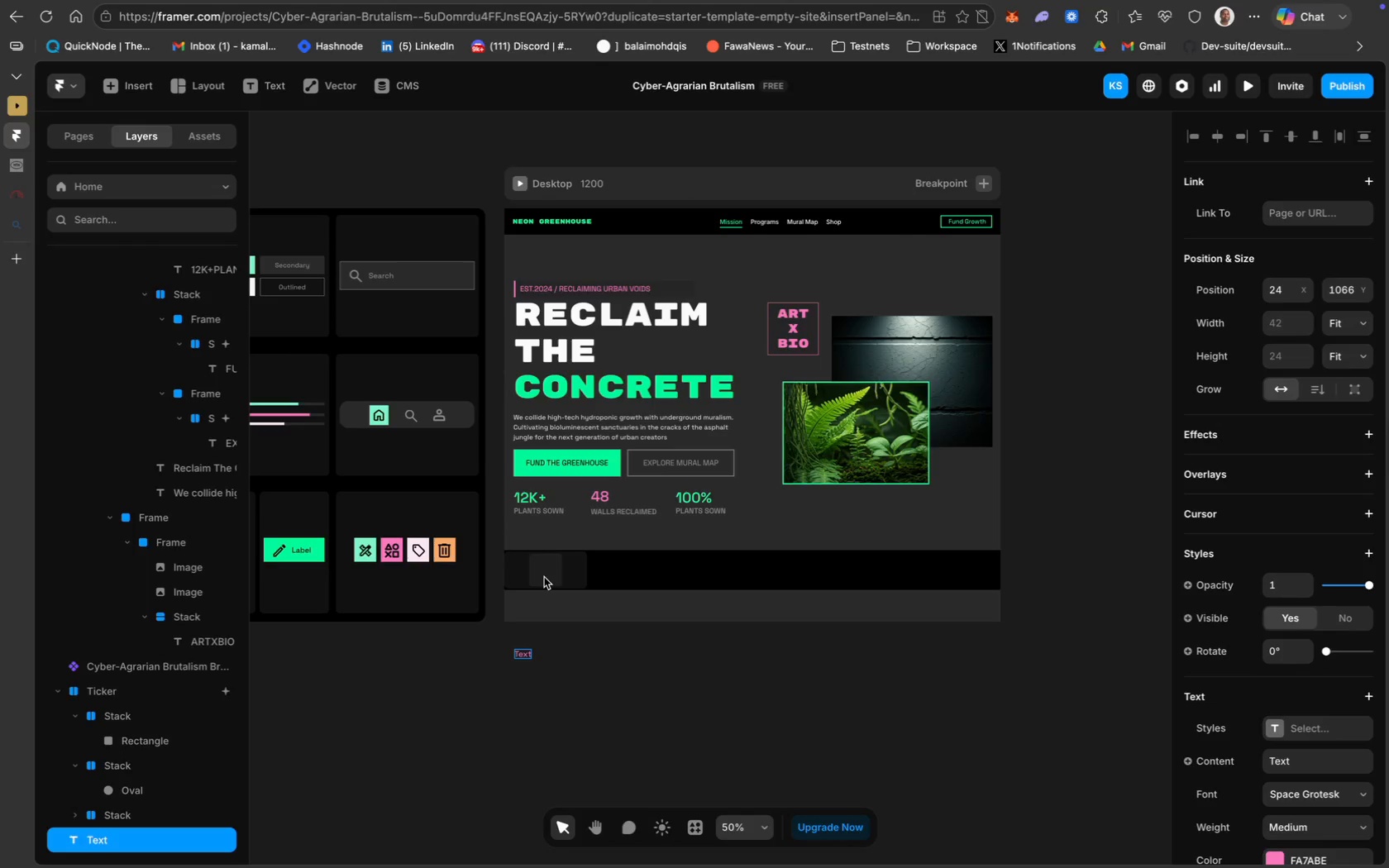 
scroll: coordinate [1300, 661], scroll_direction: up, amount: 9.0
 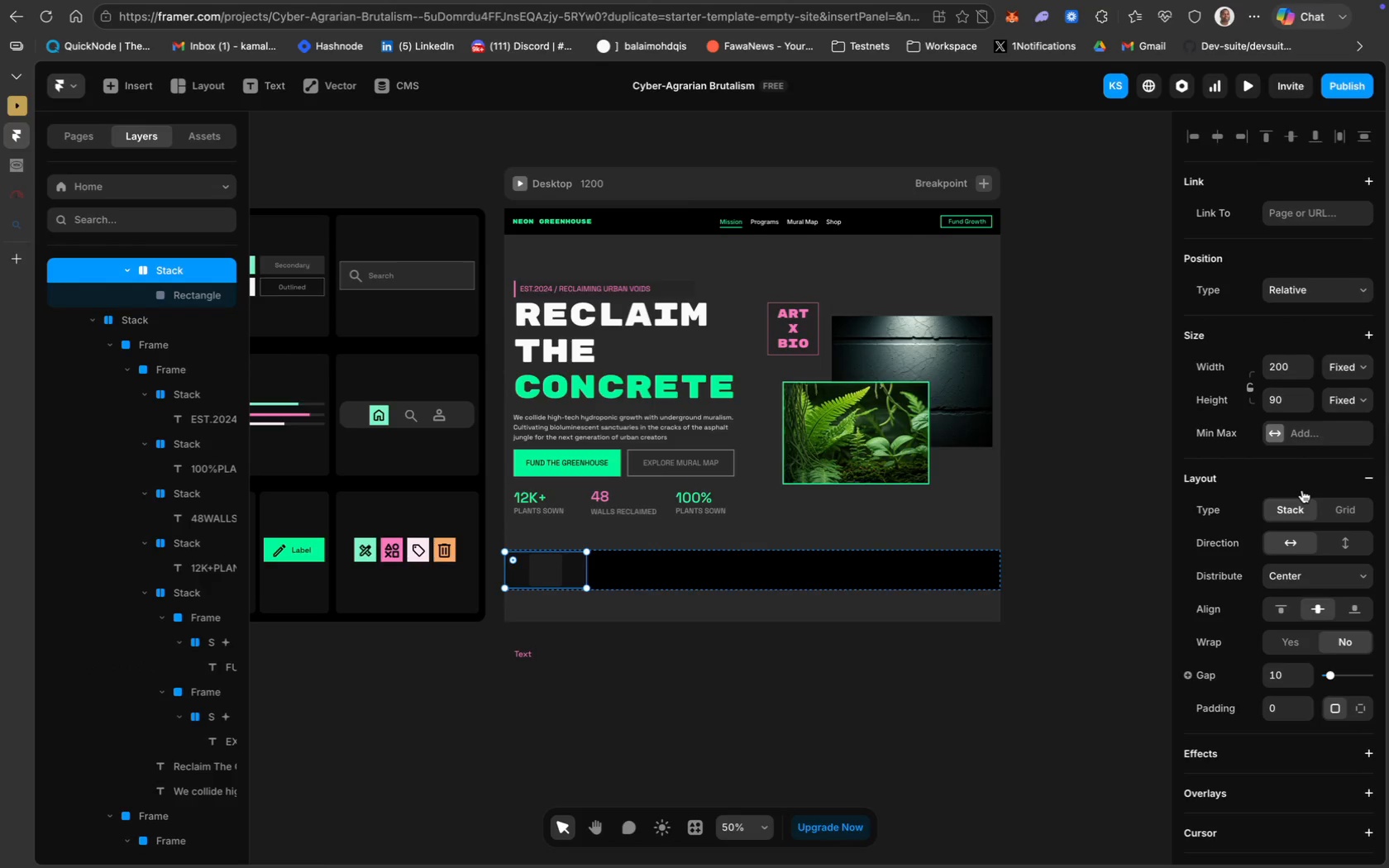 
scroll: coordinate [1301, 675], scroll_direction: down, amount: 100.0
 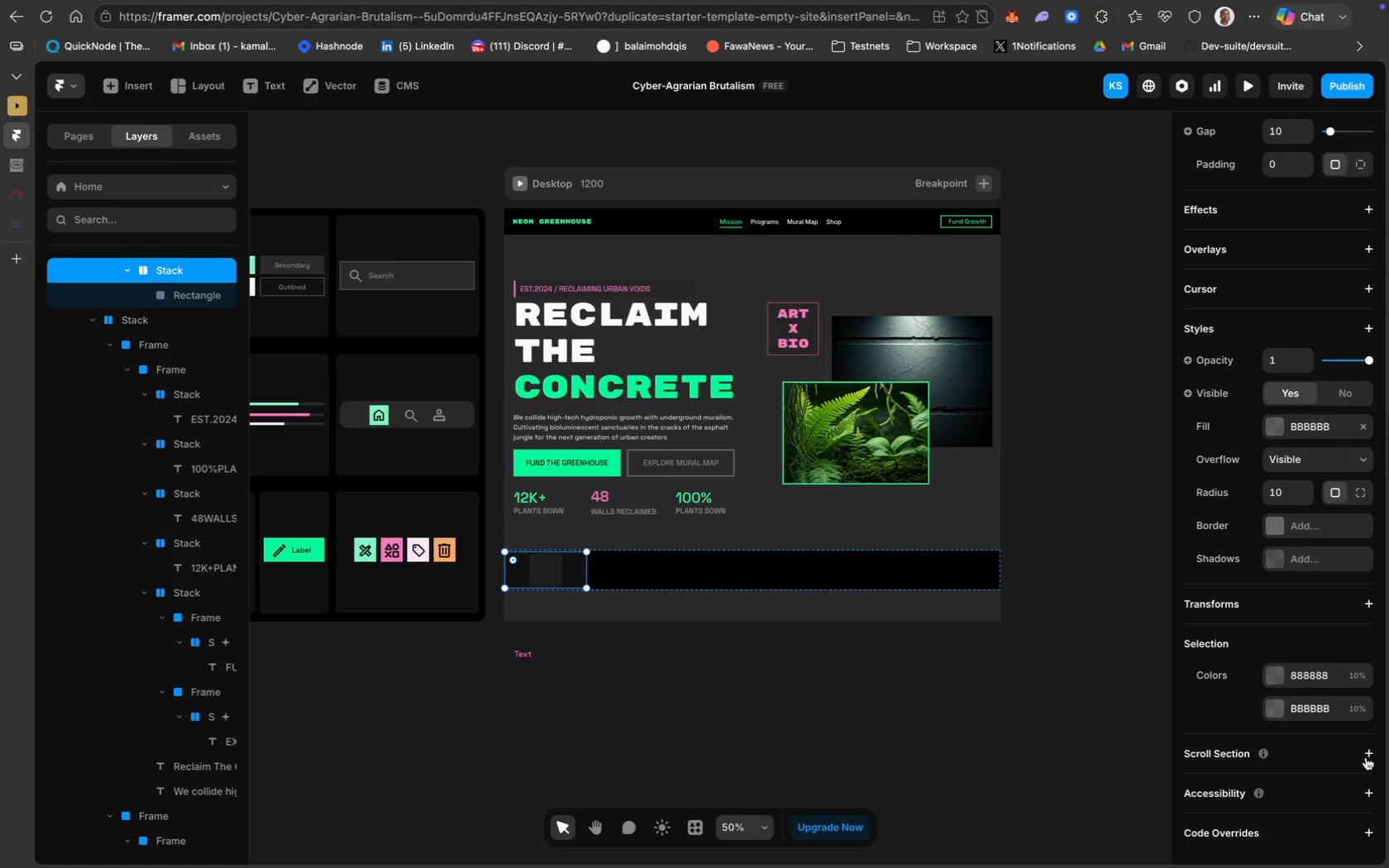 
left_click([1366, 757])
 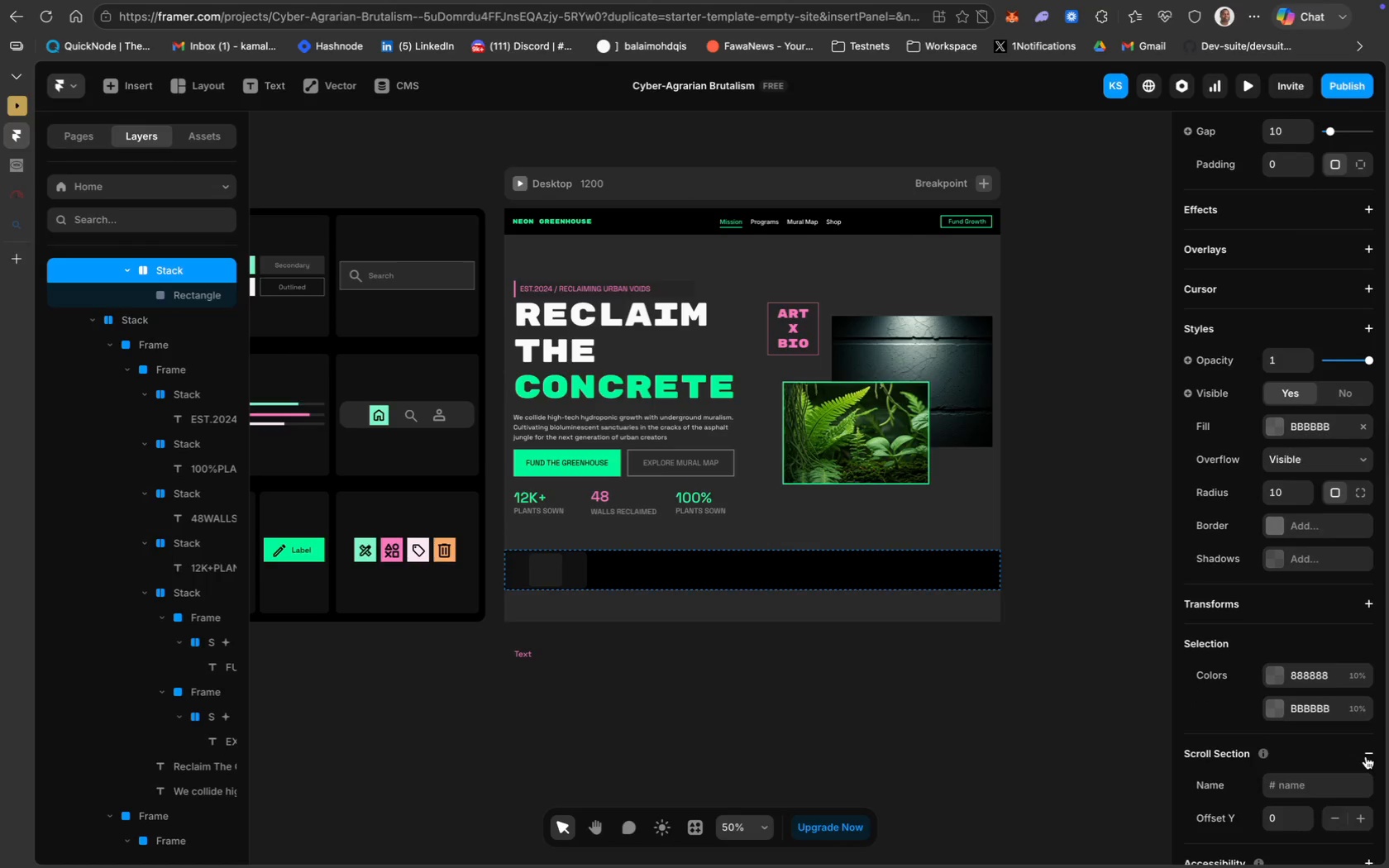 
left_click([1368, 756])
 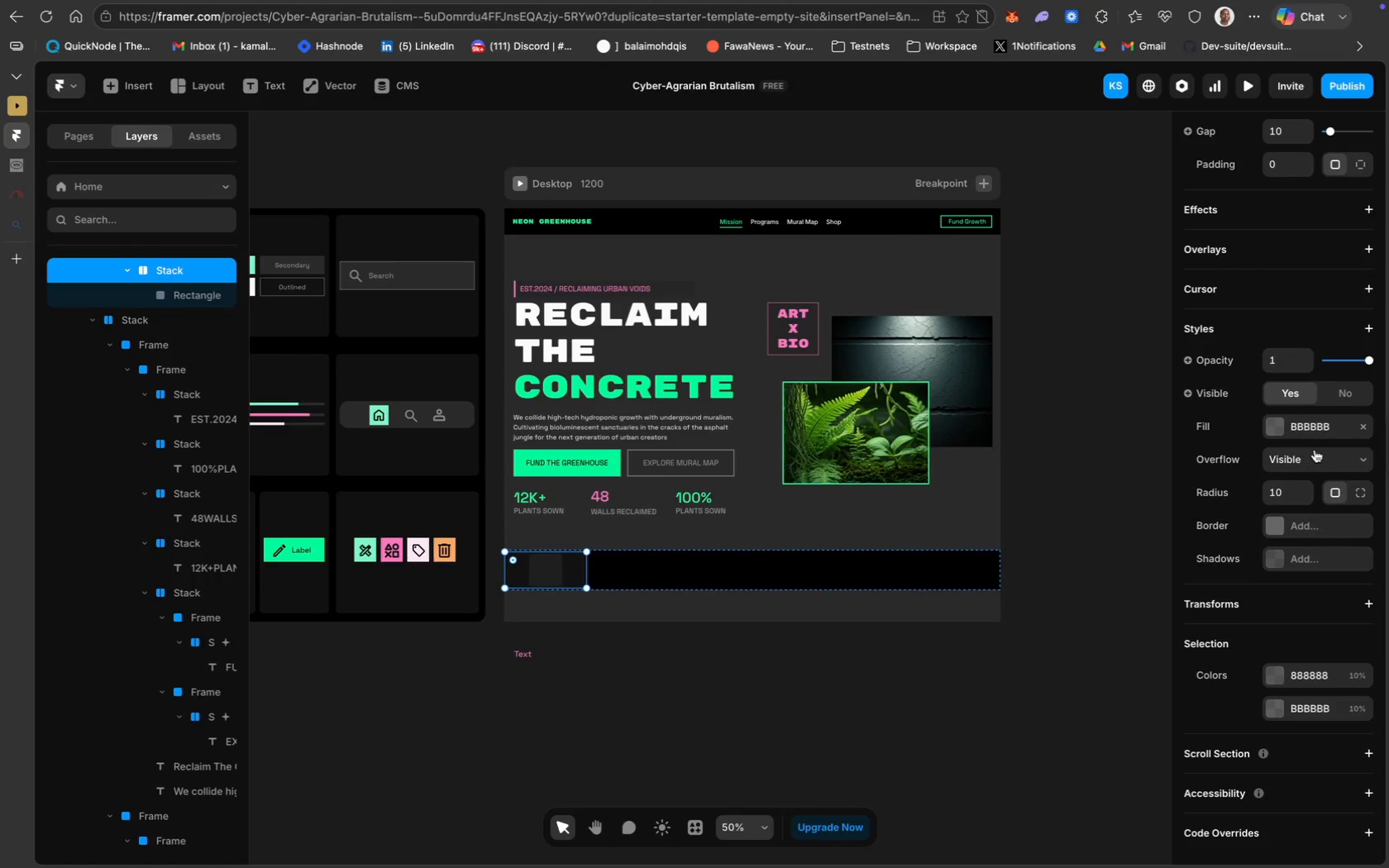 
scroll: coordinate [1263, 370], scroll_direction: up, amount: 61.0
 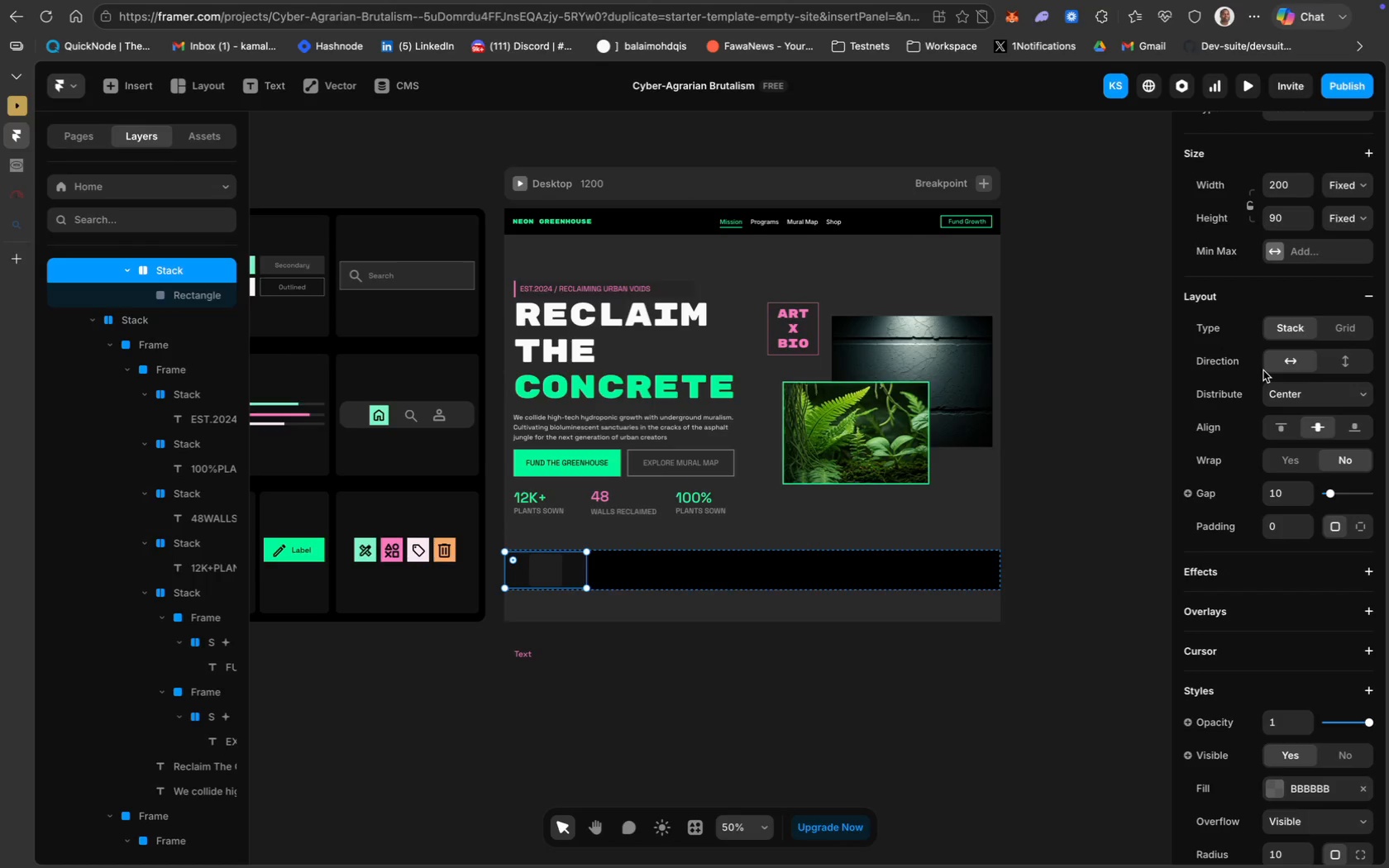 
wait(21.06)
 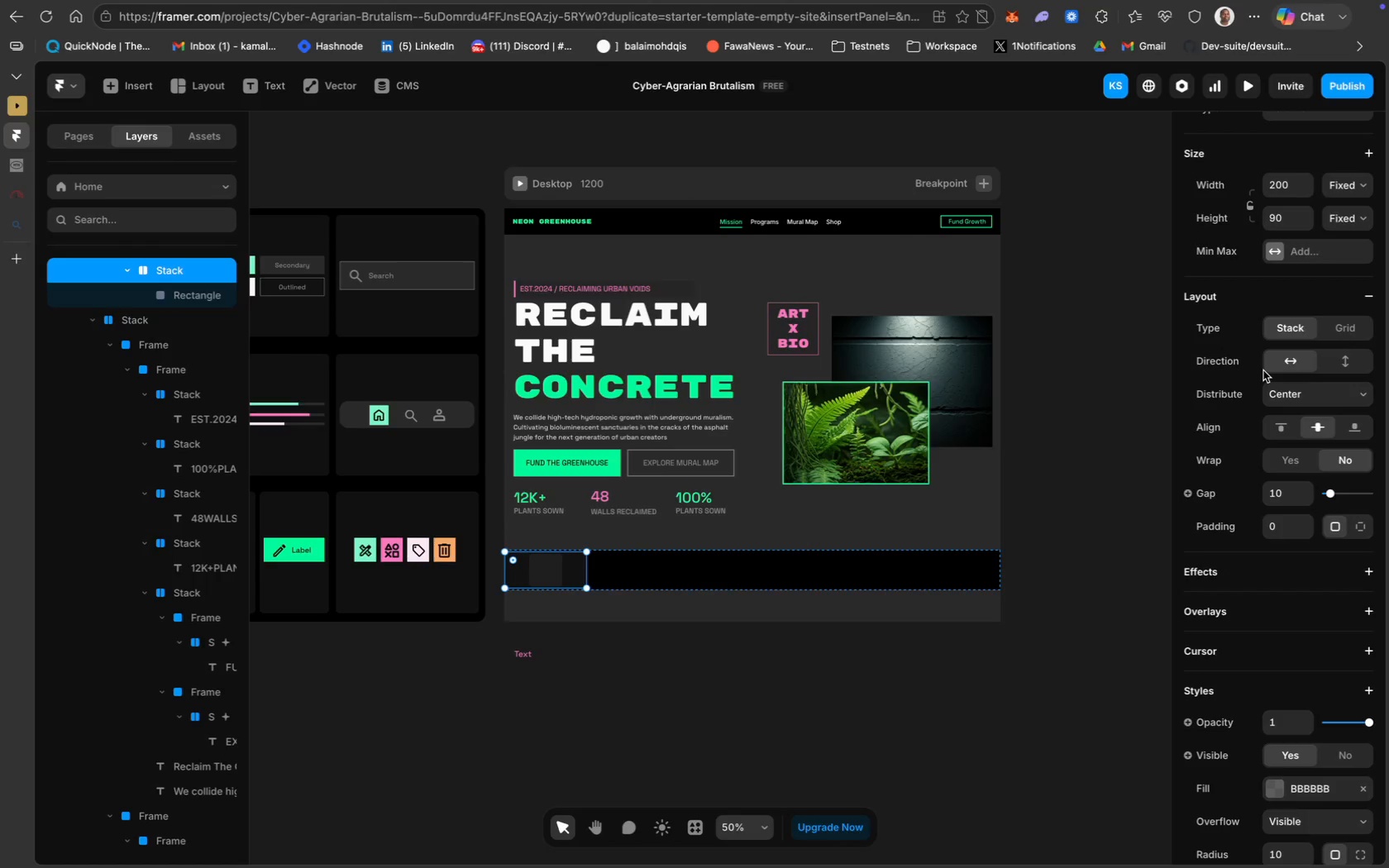 
key(Backspace)
 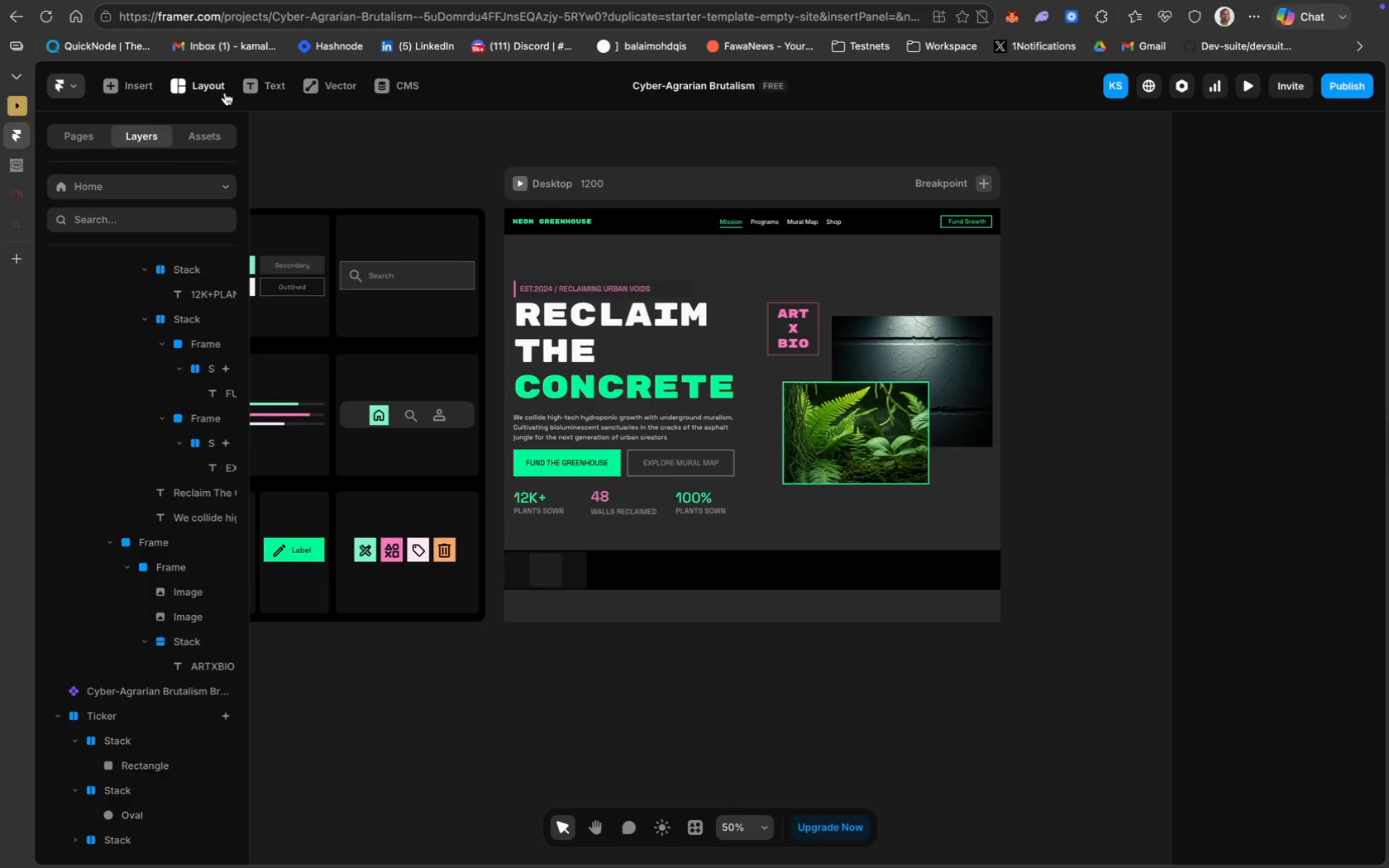 
left_click([217, 131])
 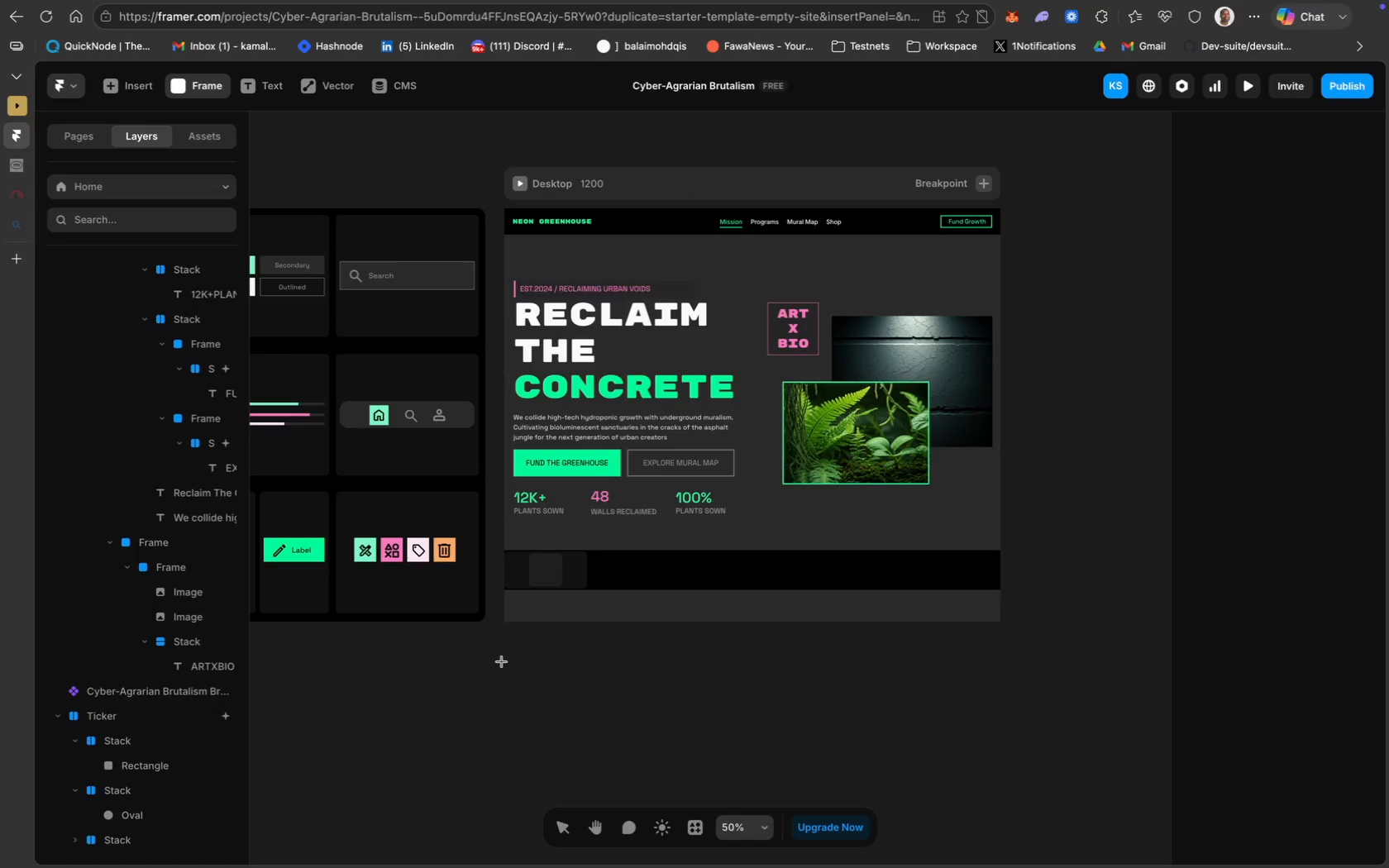 
left_click_drag(start_coordinate=[502, 661], to_coordinate=[580, 730])
 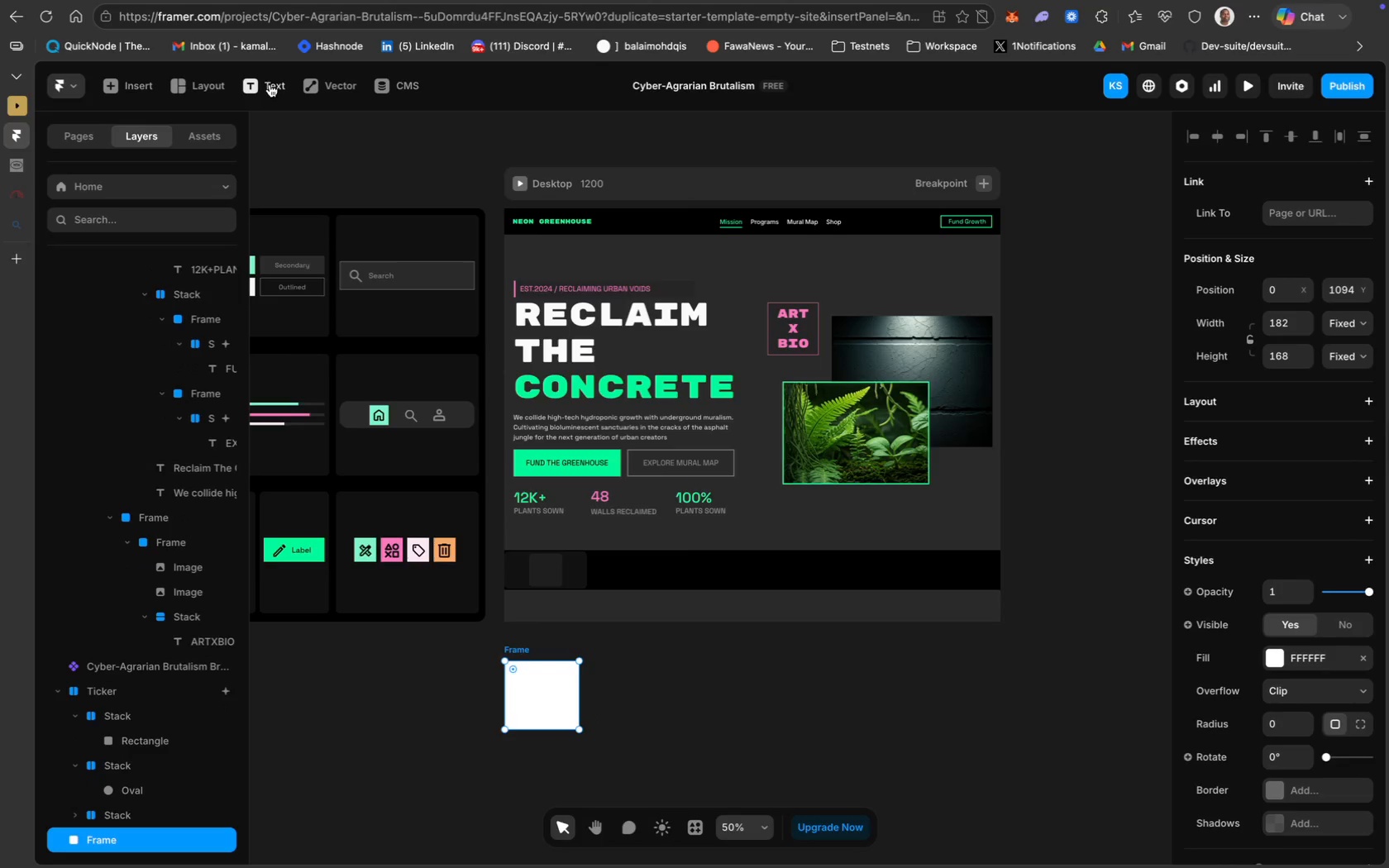 
left_click([265, 82])
 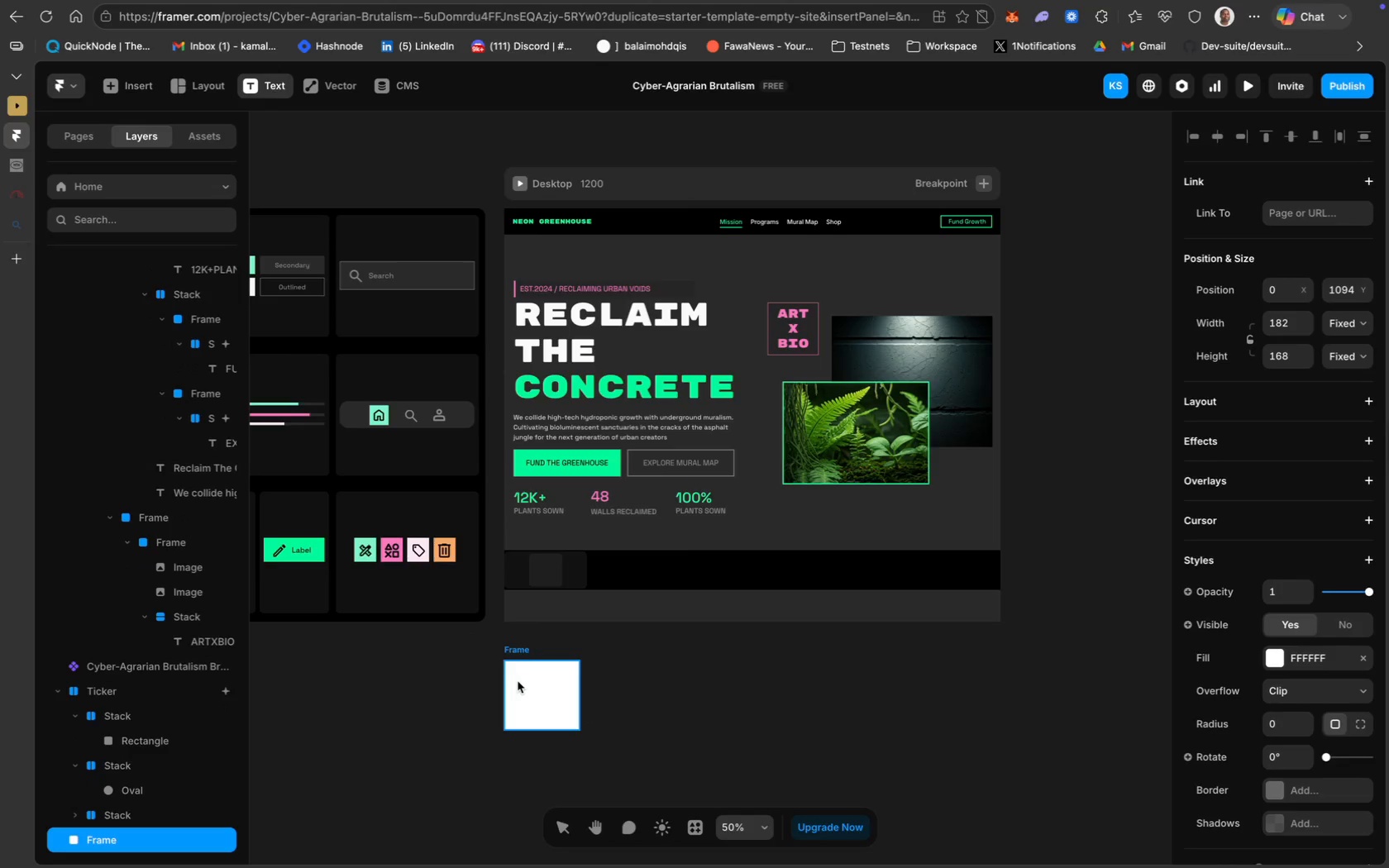 
left_click([518, 684])
 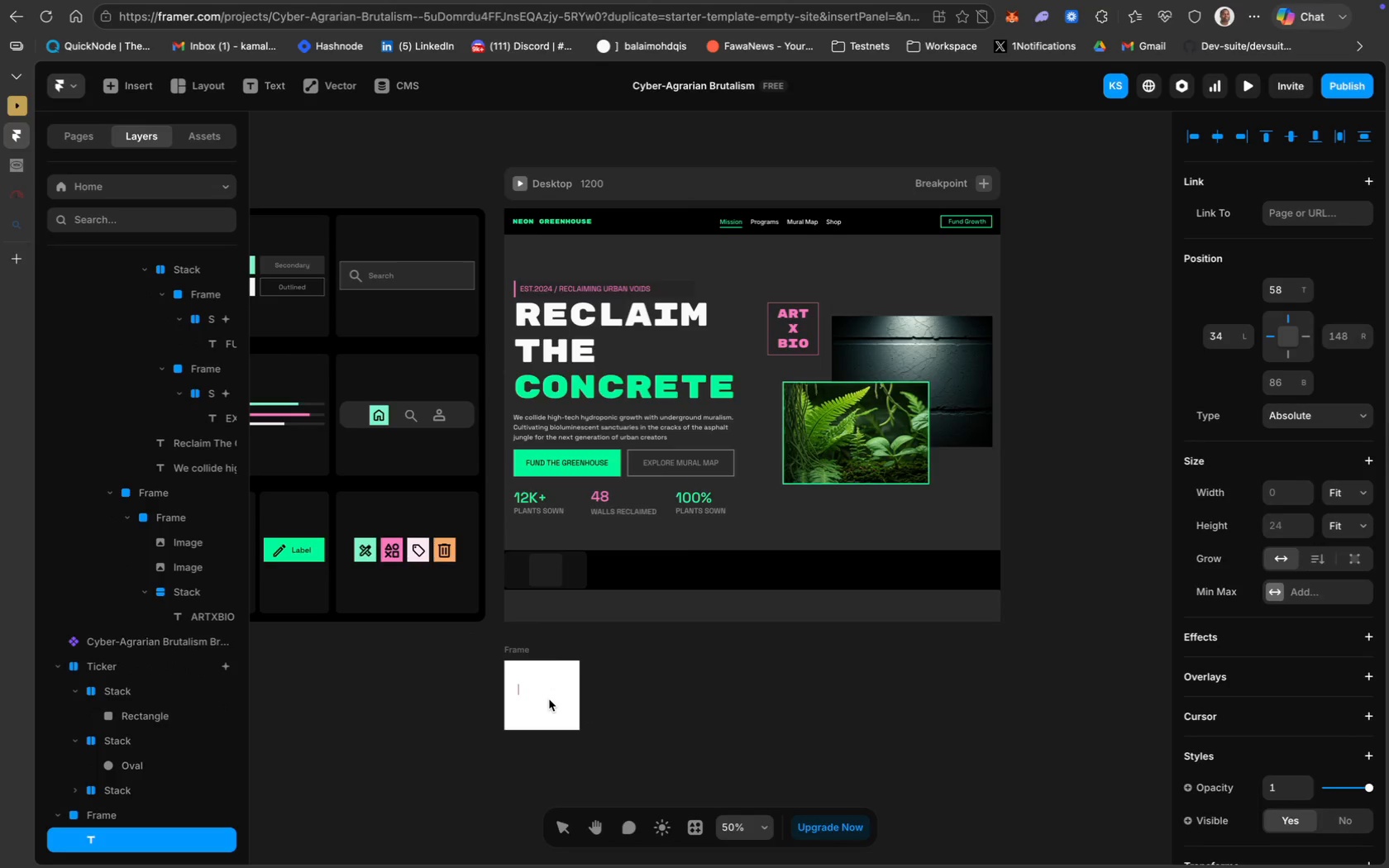 
type(Twxr)
key(Backspace)
key(Backspace)
key(Backspace)
type(ext)
 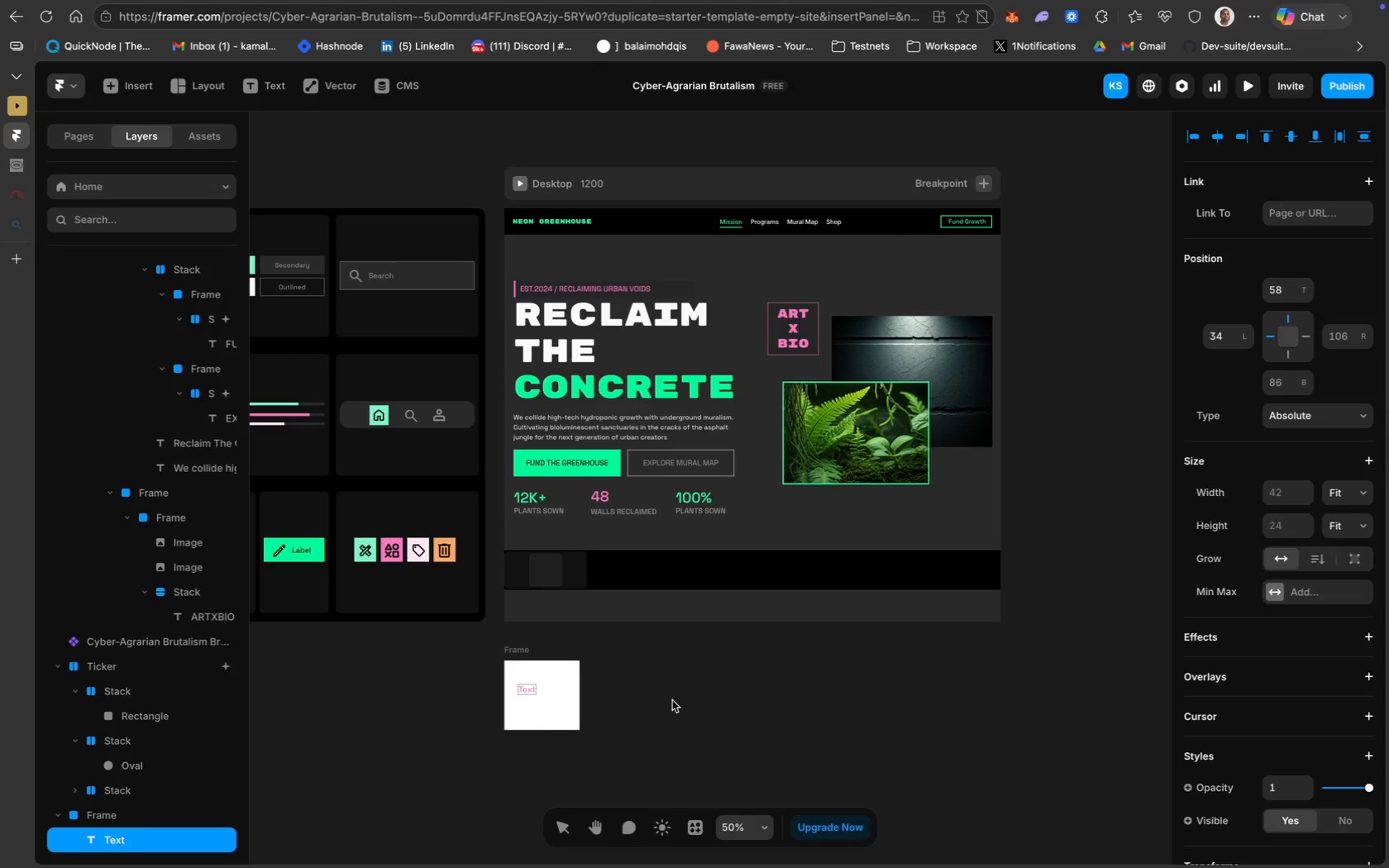 
left_click([532, 694])
 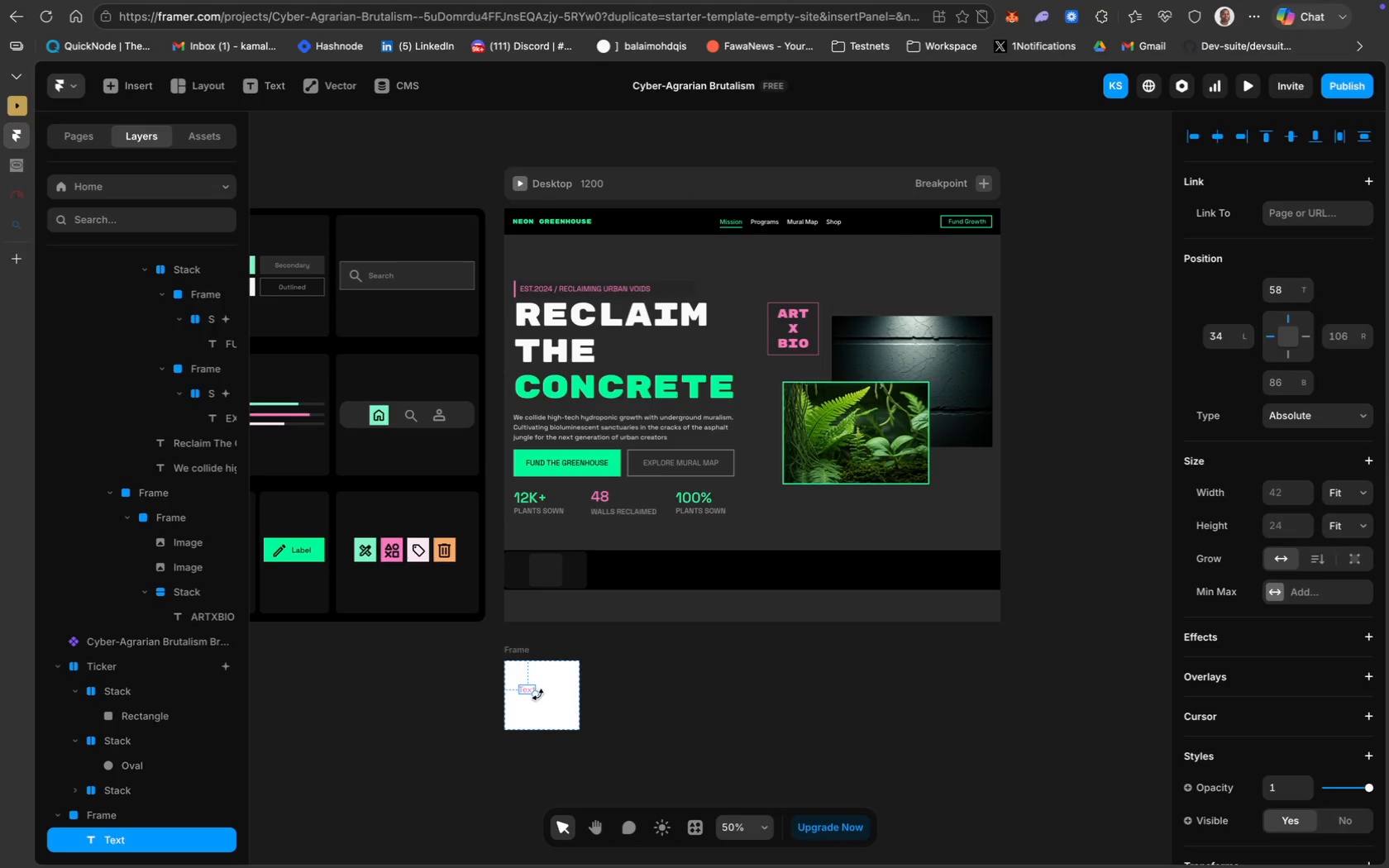 
left_click_drag(start_coordinate=[537, 695], to_coordinate=[561, 710])
 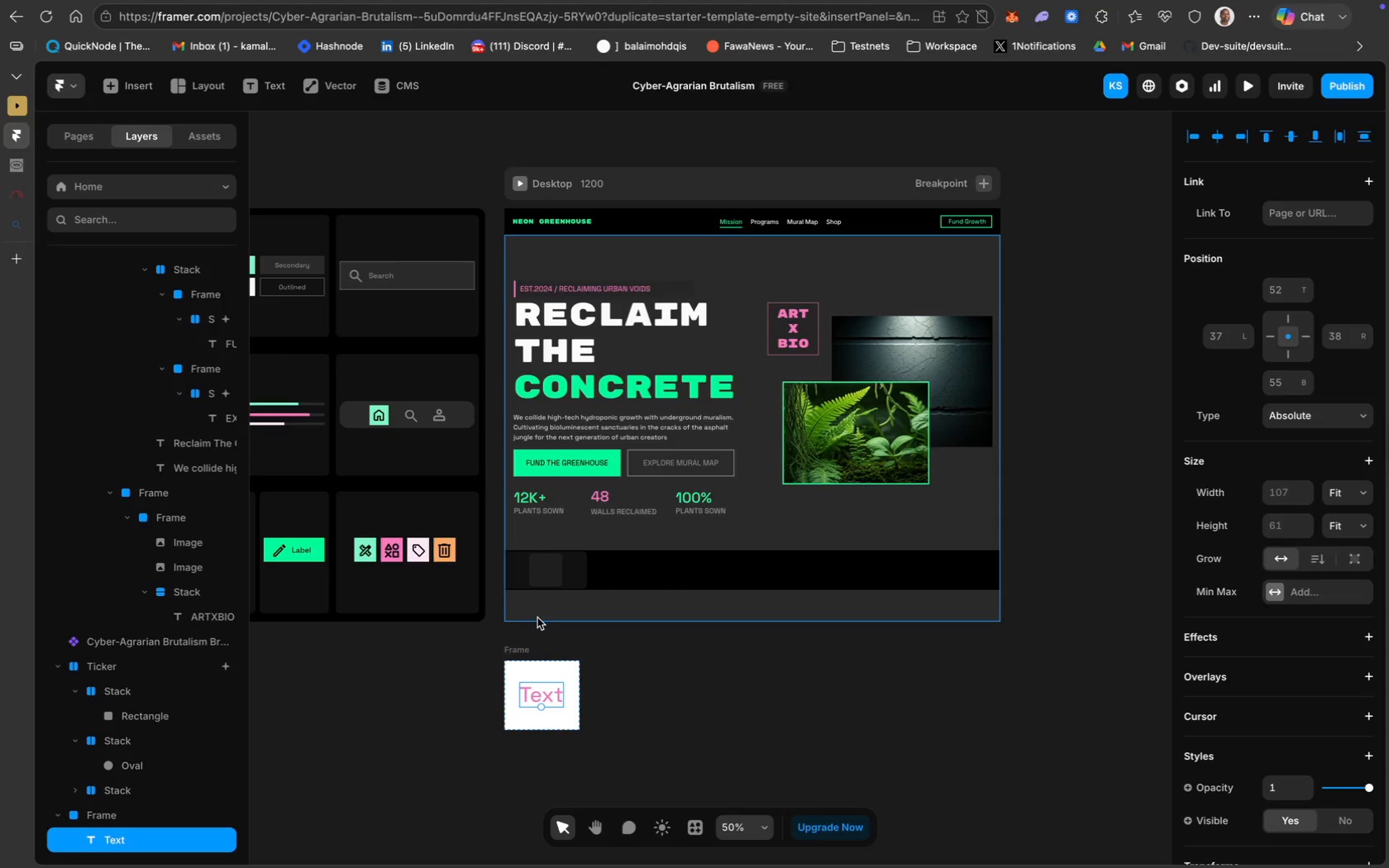 
wait(8.8)
 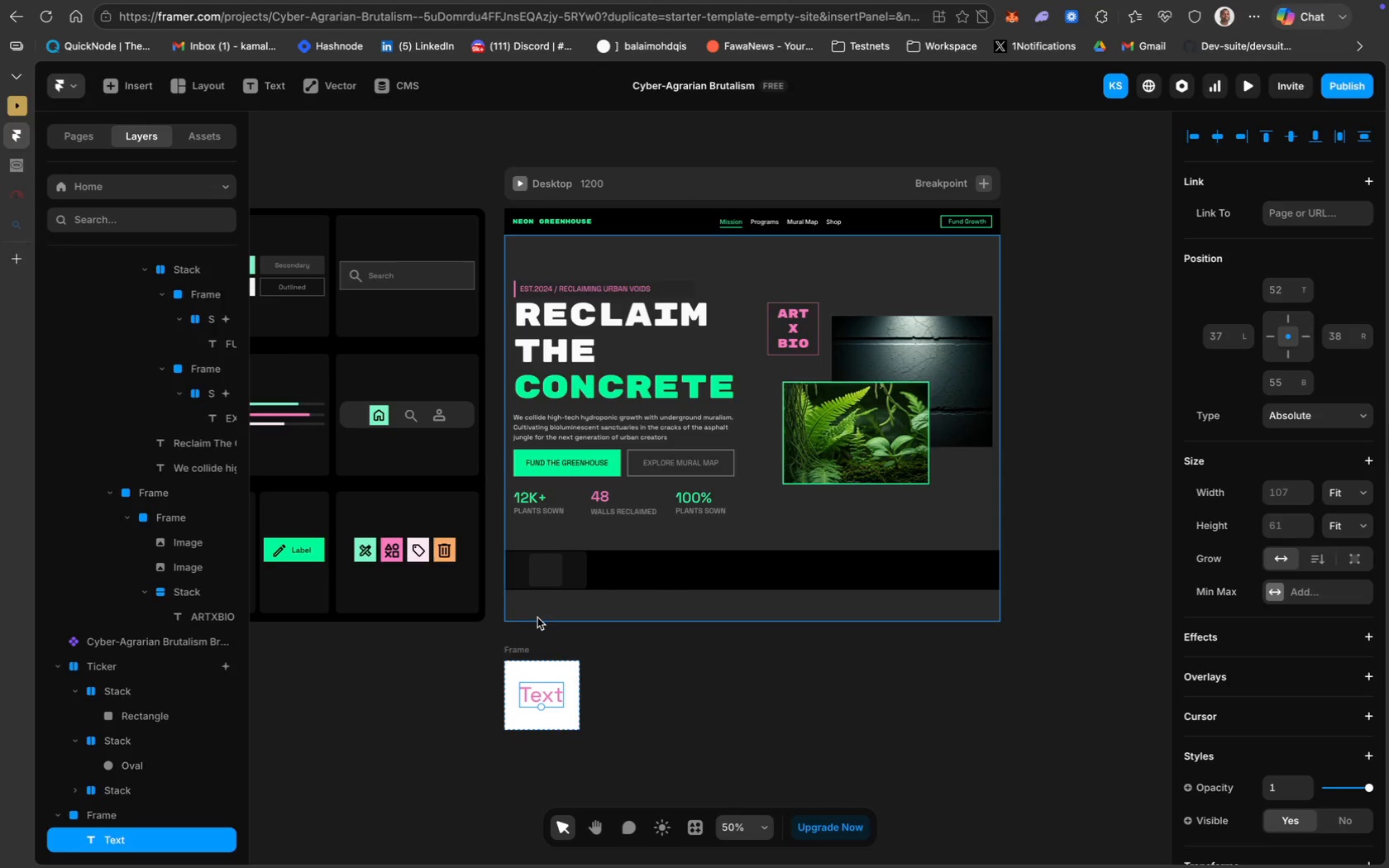 
scroll: coordinate [150, 405], scroll_direction: up, amount: 6.0
 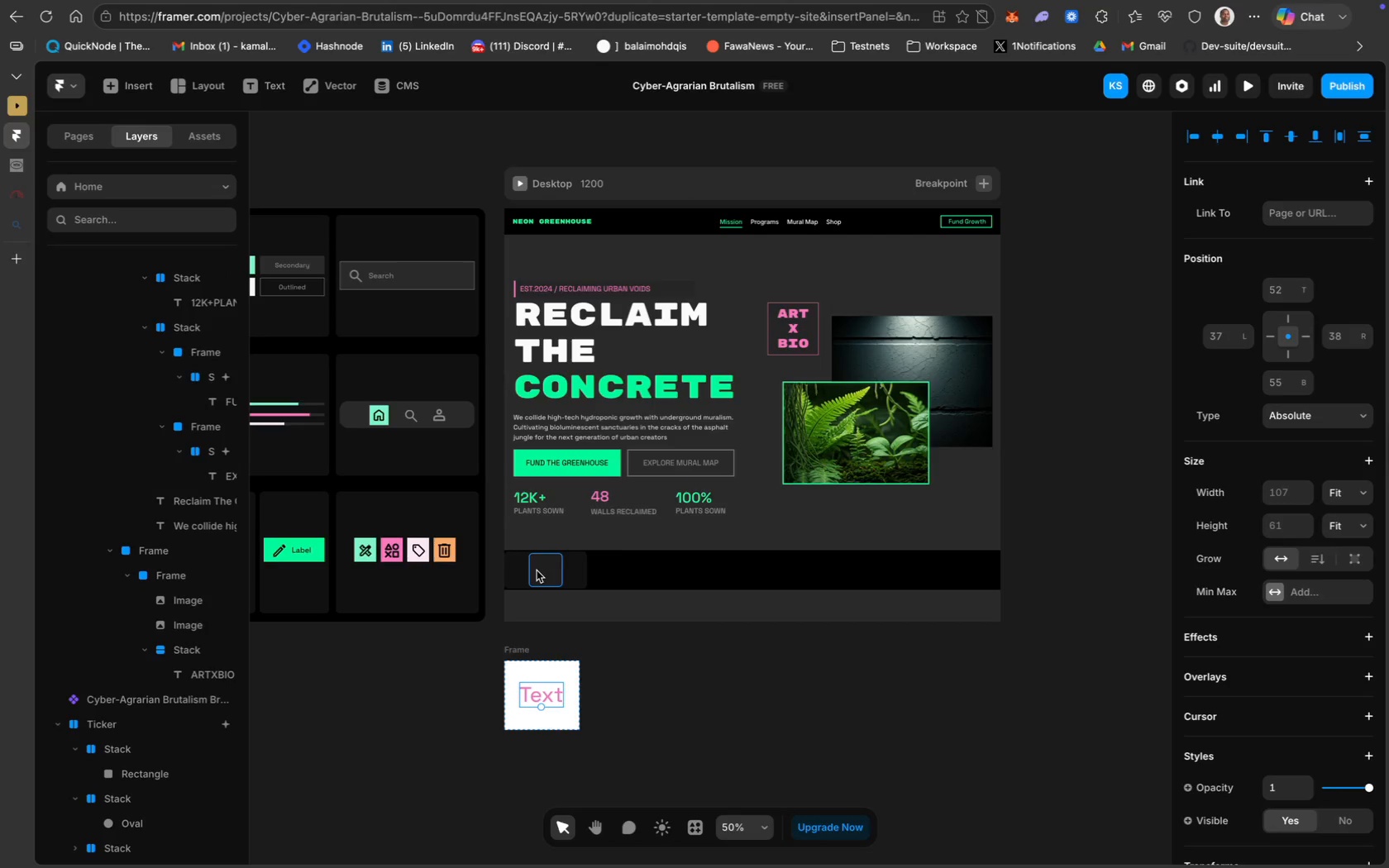 
left_click([518, 567])
 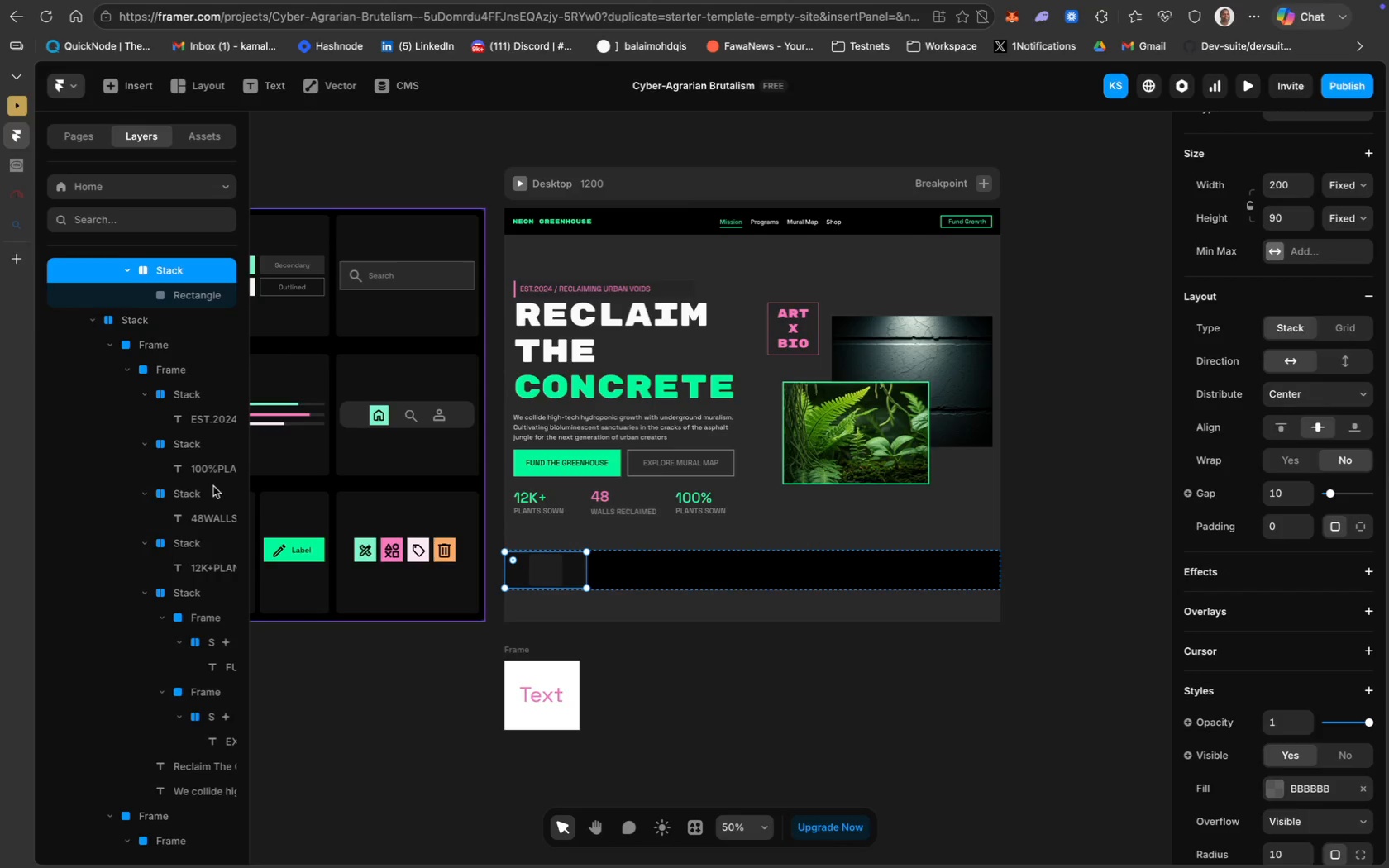 
scroll: coordinate [199, 489], scroll_direction: up, amount: 14.0
 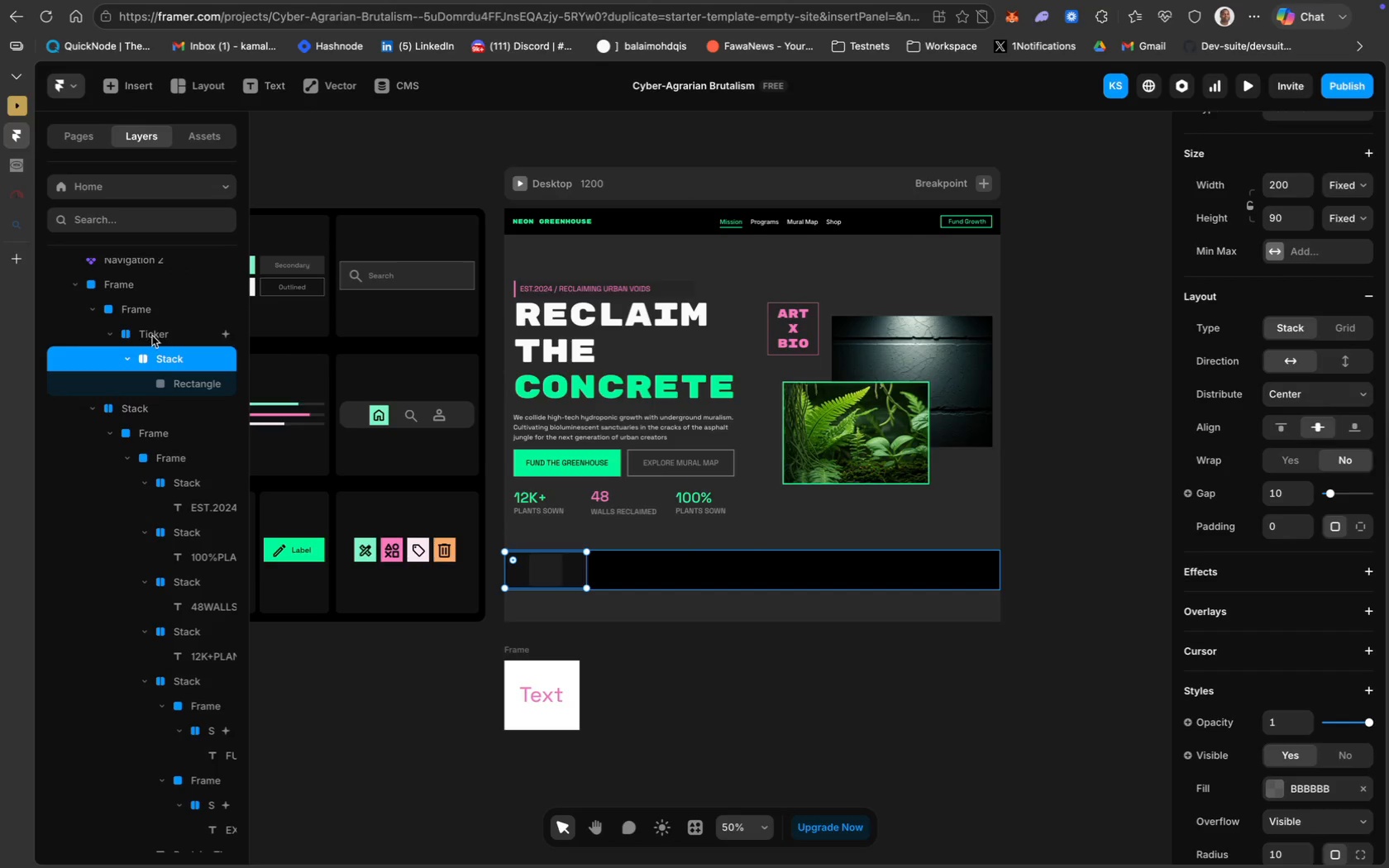 
left_click([152, 336])
 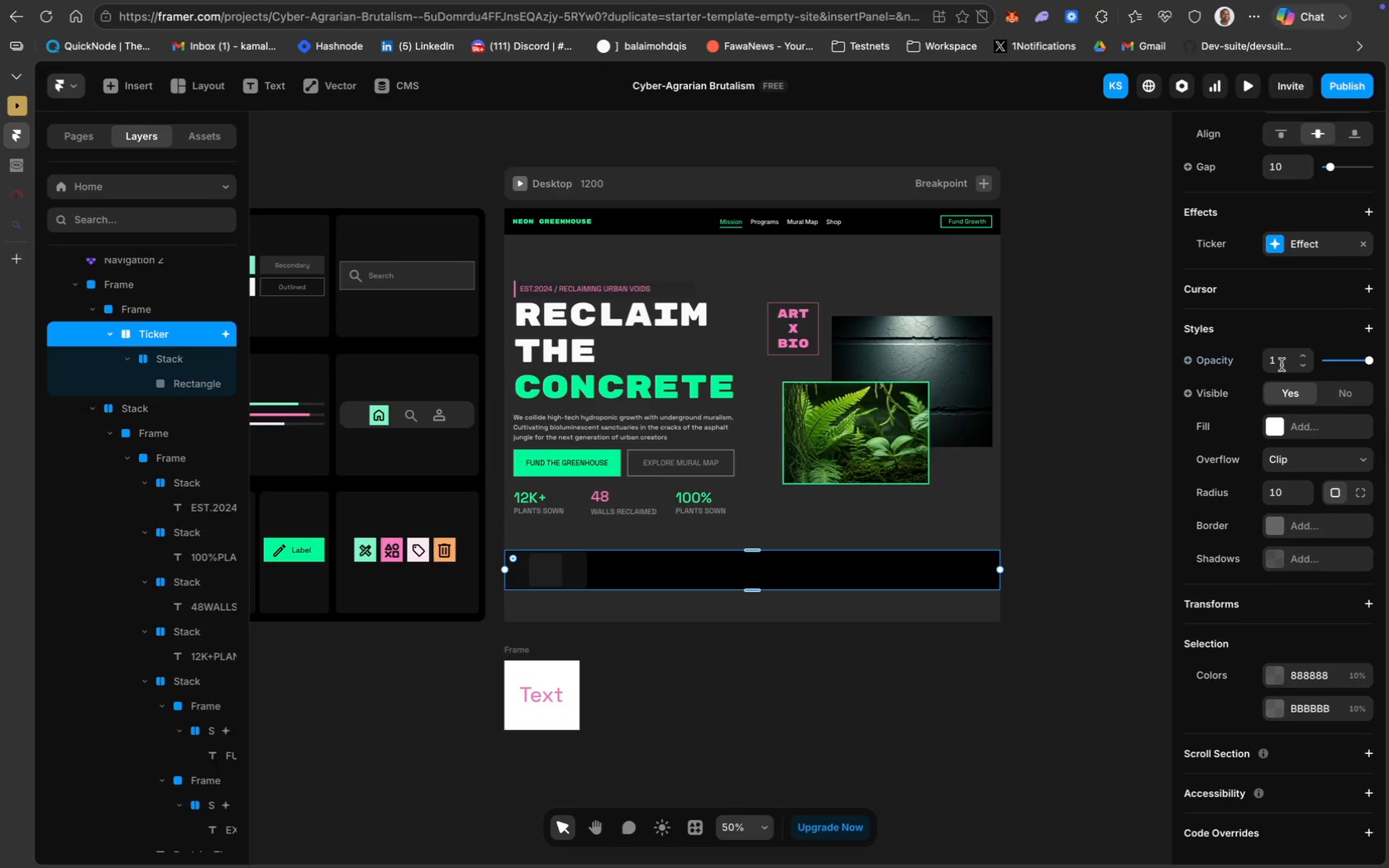 
scroll: coordinate [1326, 262], scroll_direction: up, amount: 87.0
 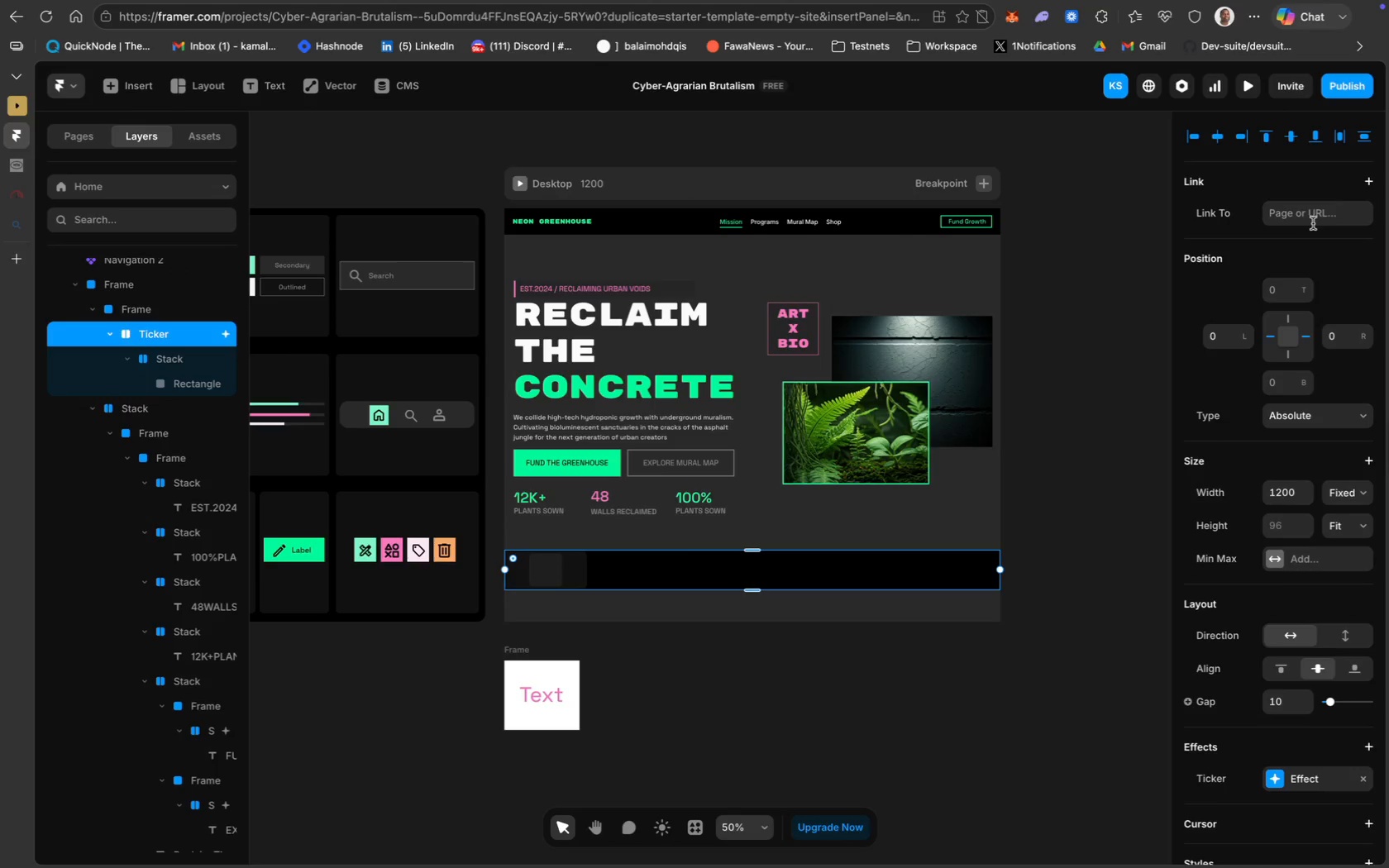 
scroll: coordinate [1305, 465], scroll_direction: down, amount: 47.0
 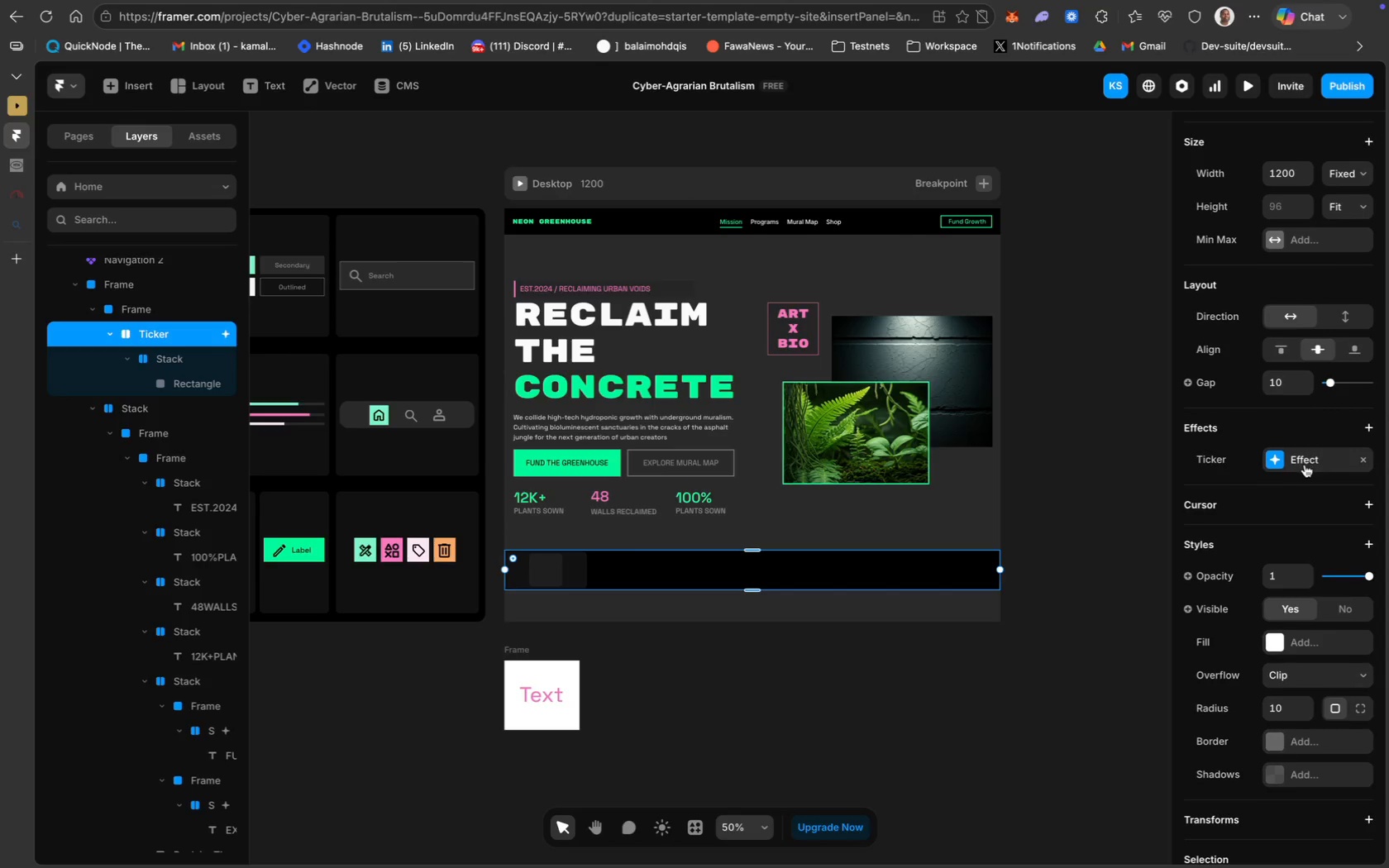 
scroll: coordinate [1302, 584], scroll_direction: up, amount: 109.0
 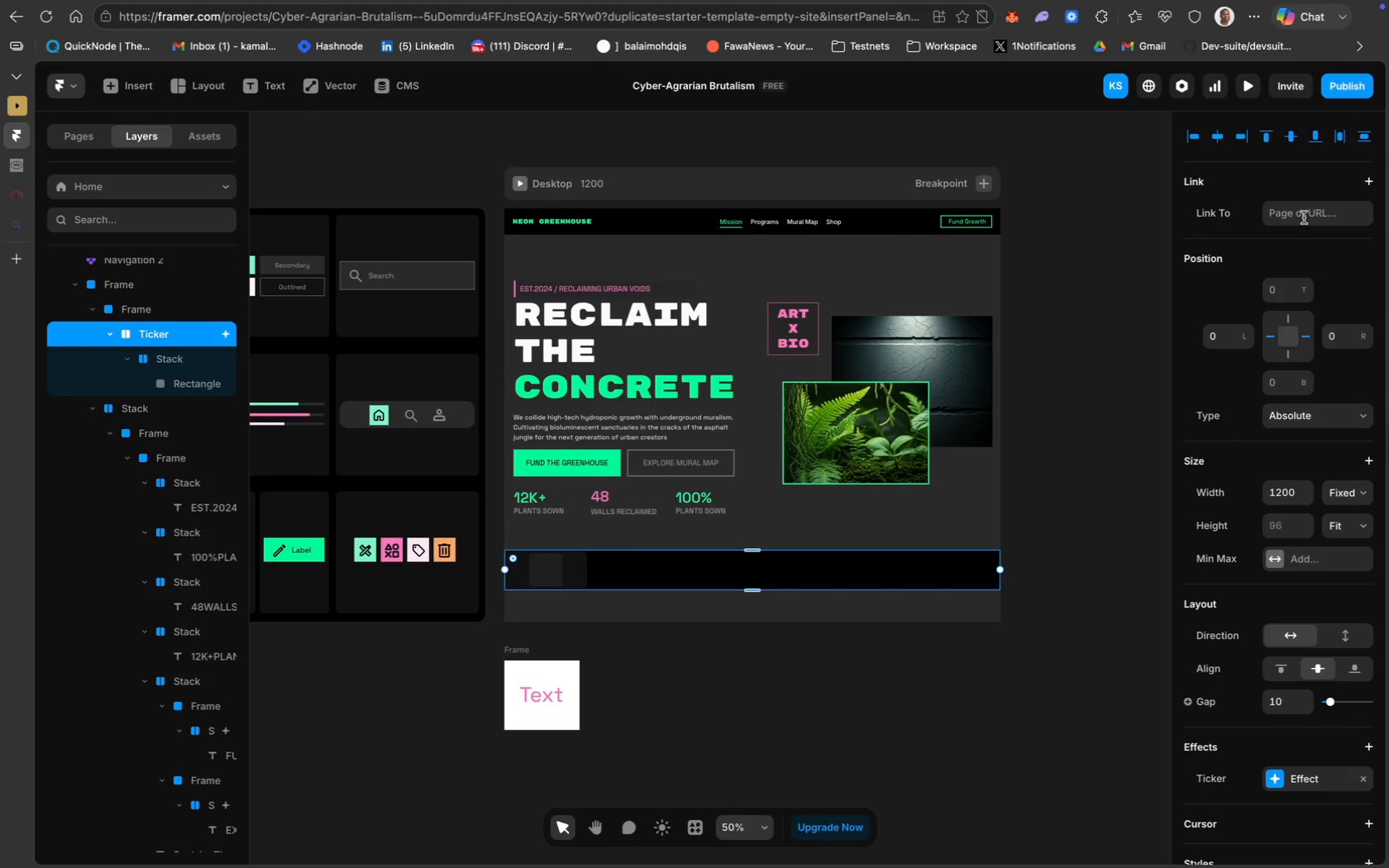 
left_click([1304, 217])
 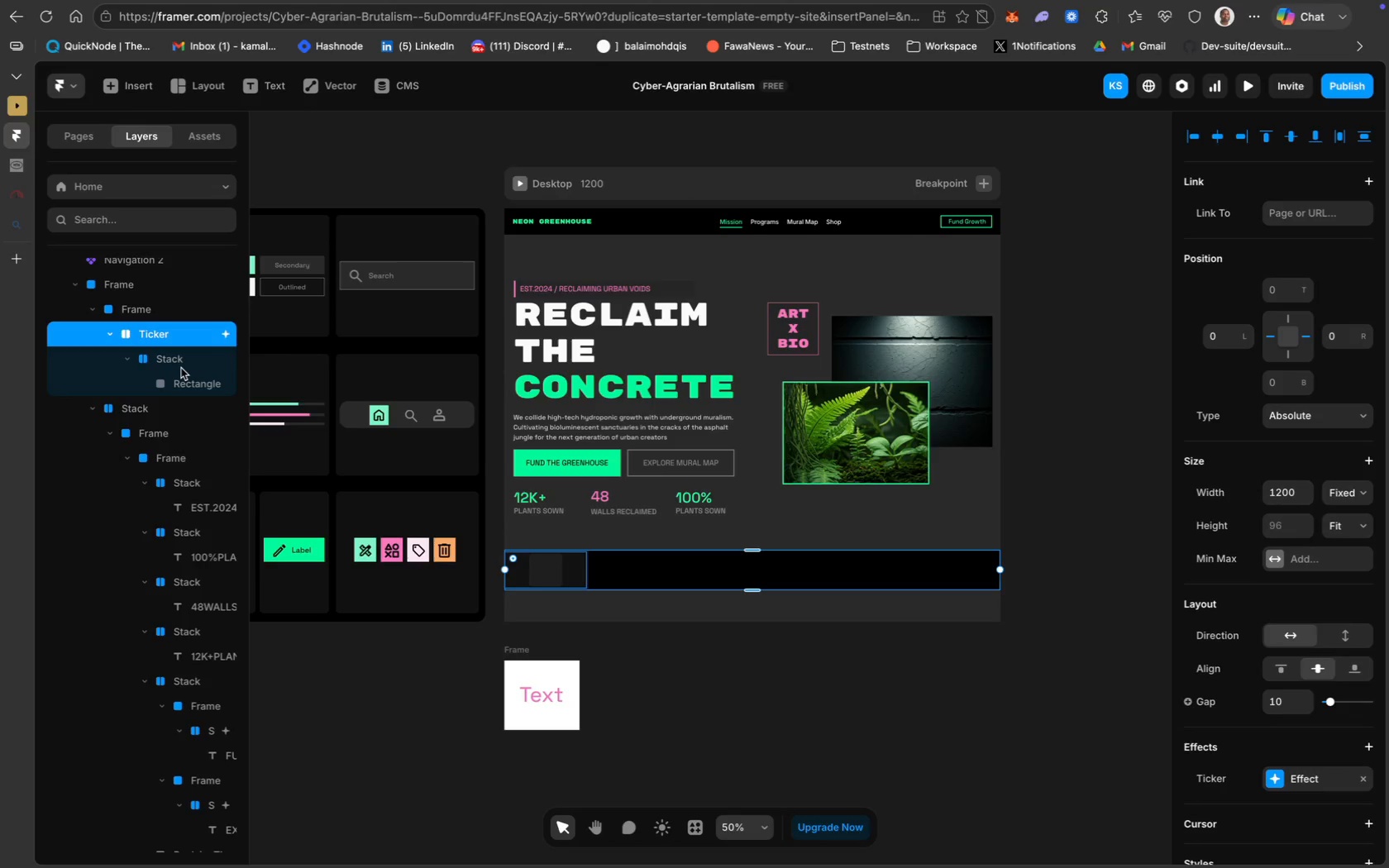 
wait(31.9)
 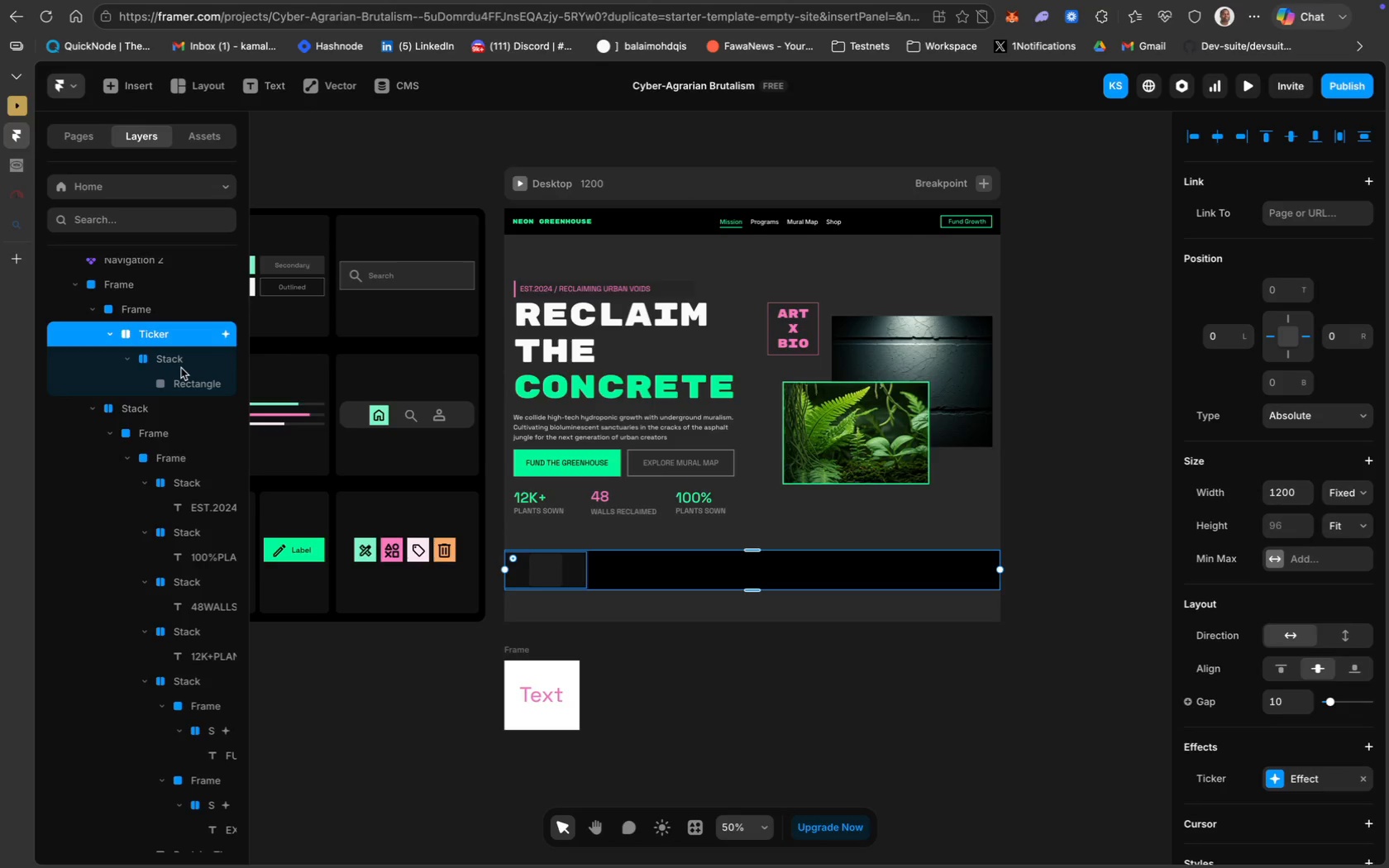 
left_click([574, 575])
 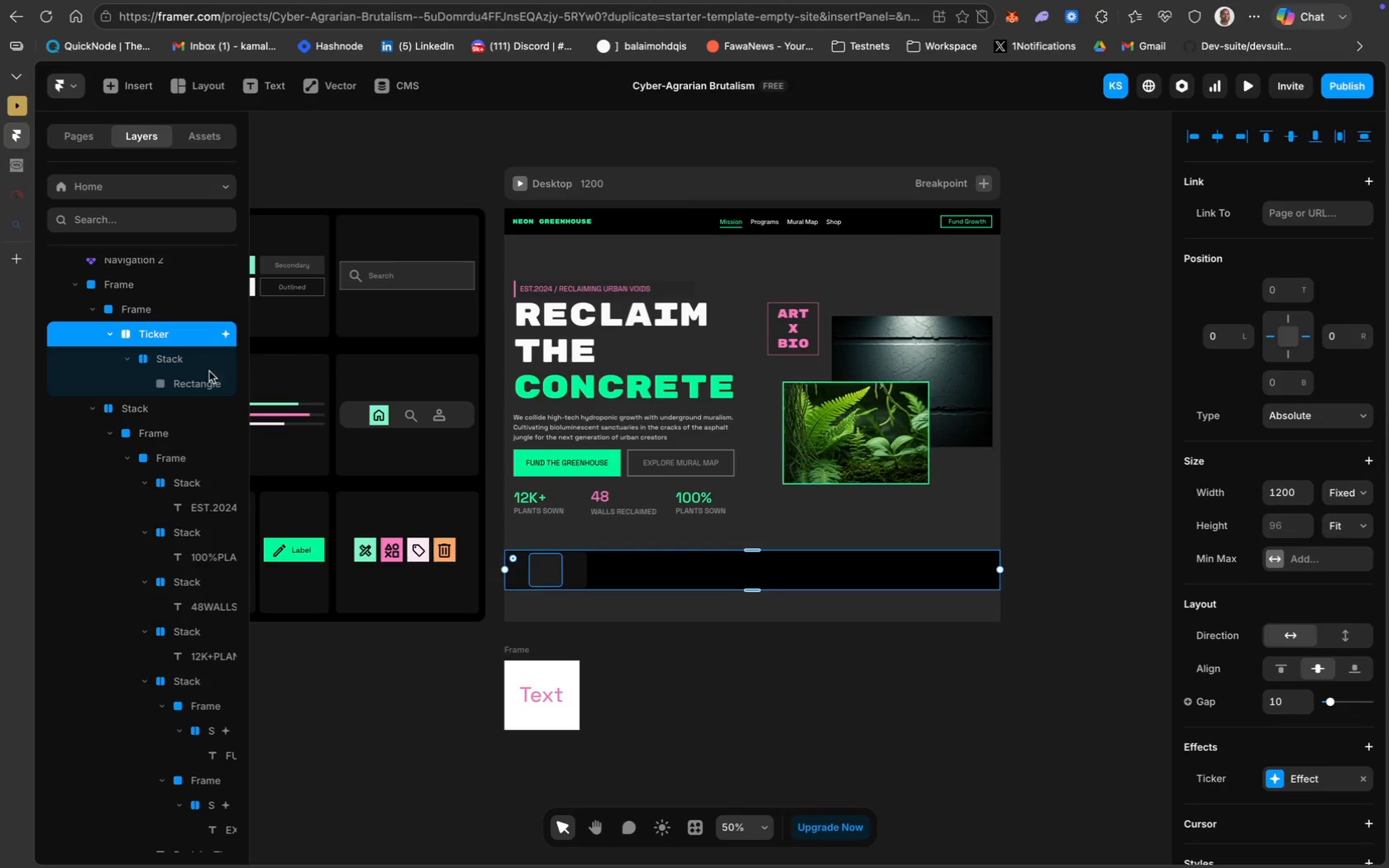 
mouse_move([180, 362])
 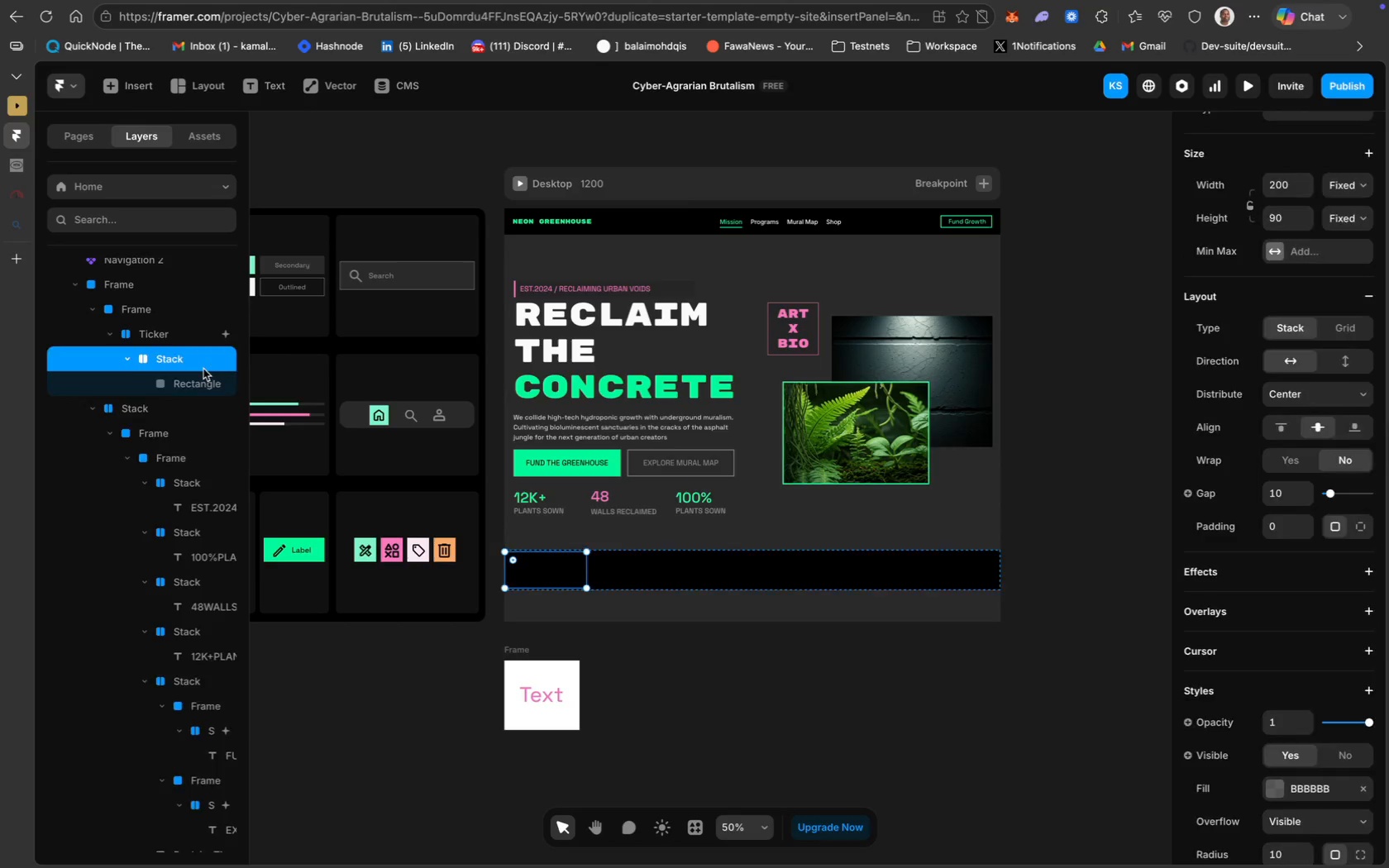 
key(Backspace)
 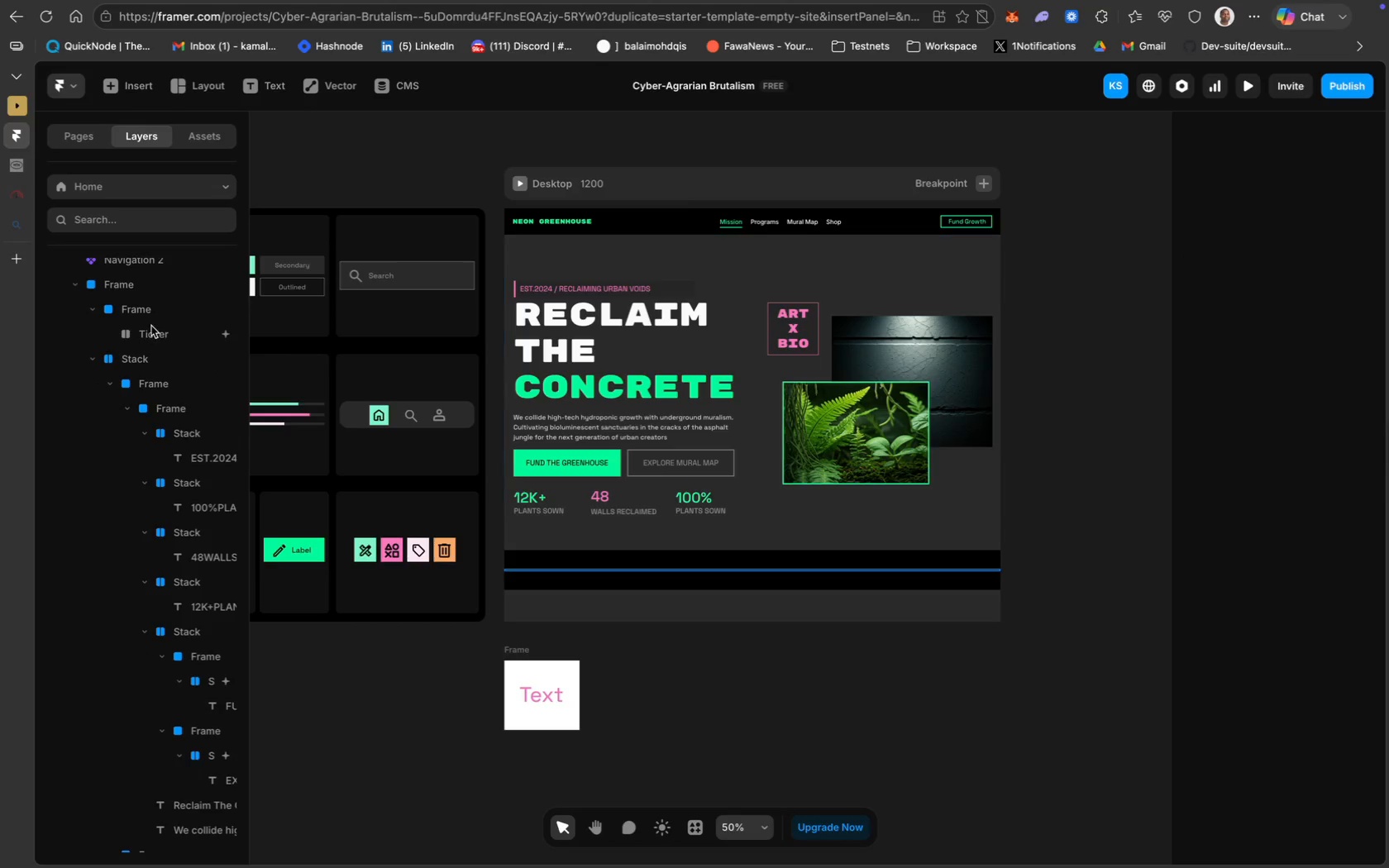 
mouse_move([172, 338])
 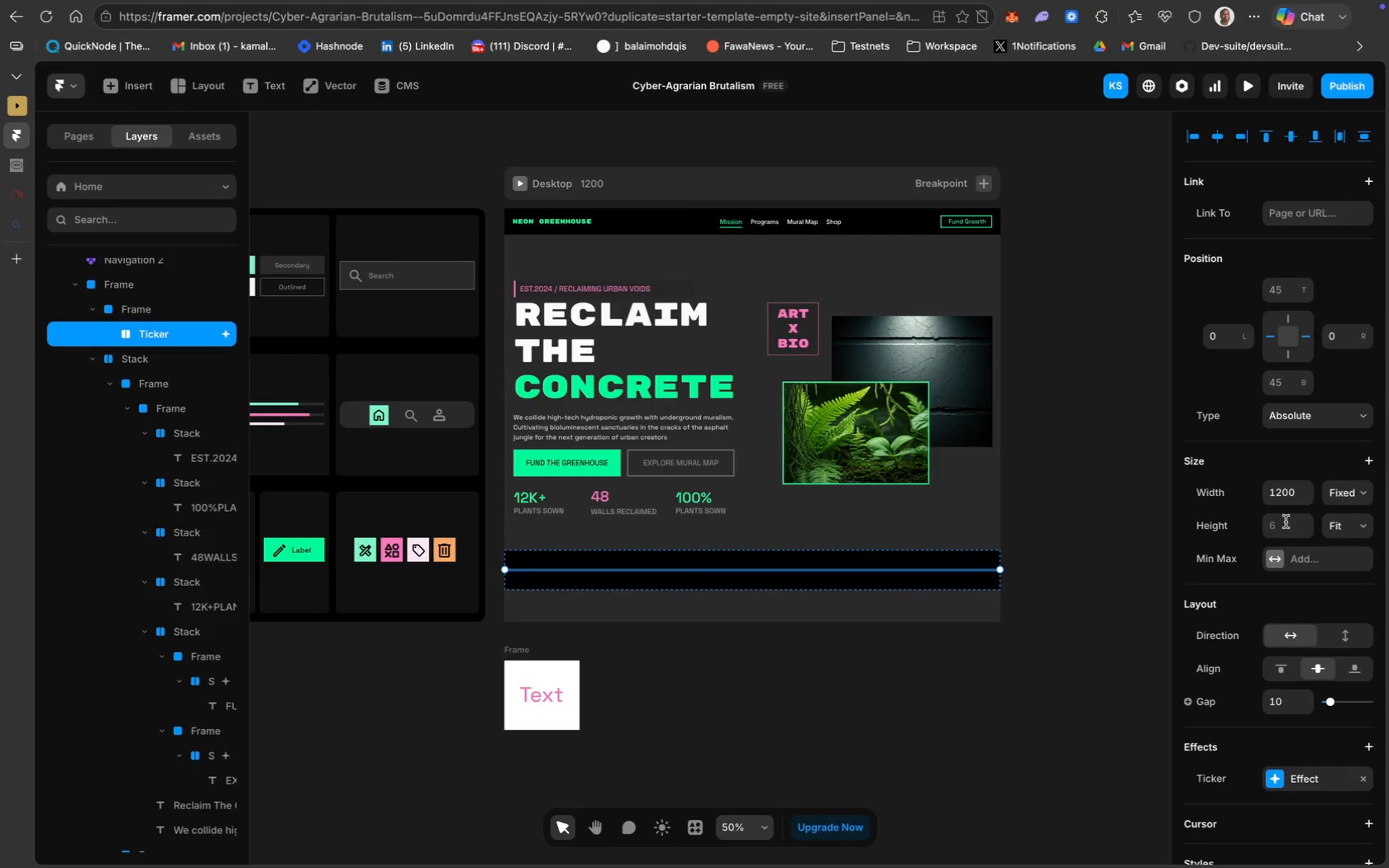 
scroll: coordinate [1277, 629], scroll_direction: down, amount: 50.0
 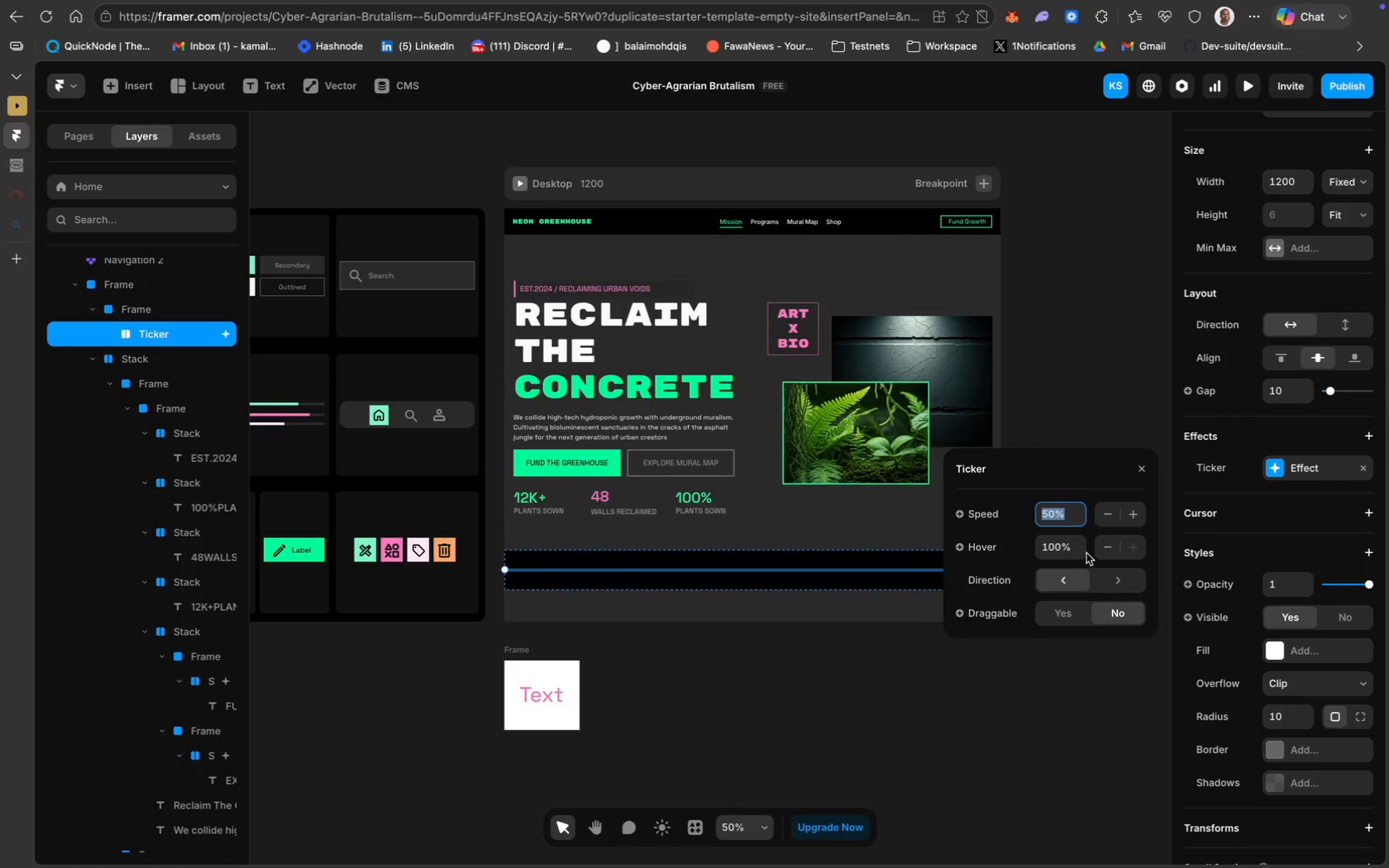 
wait(6.53)
 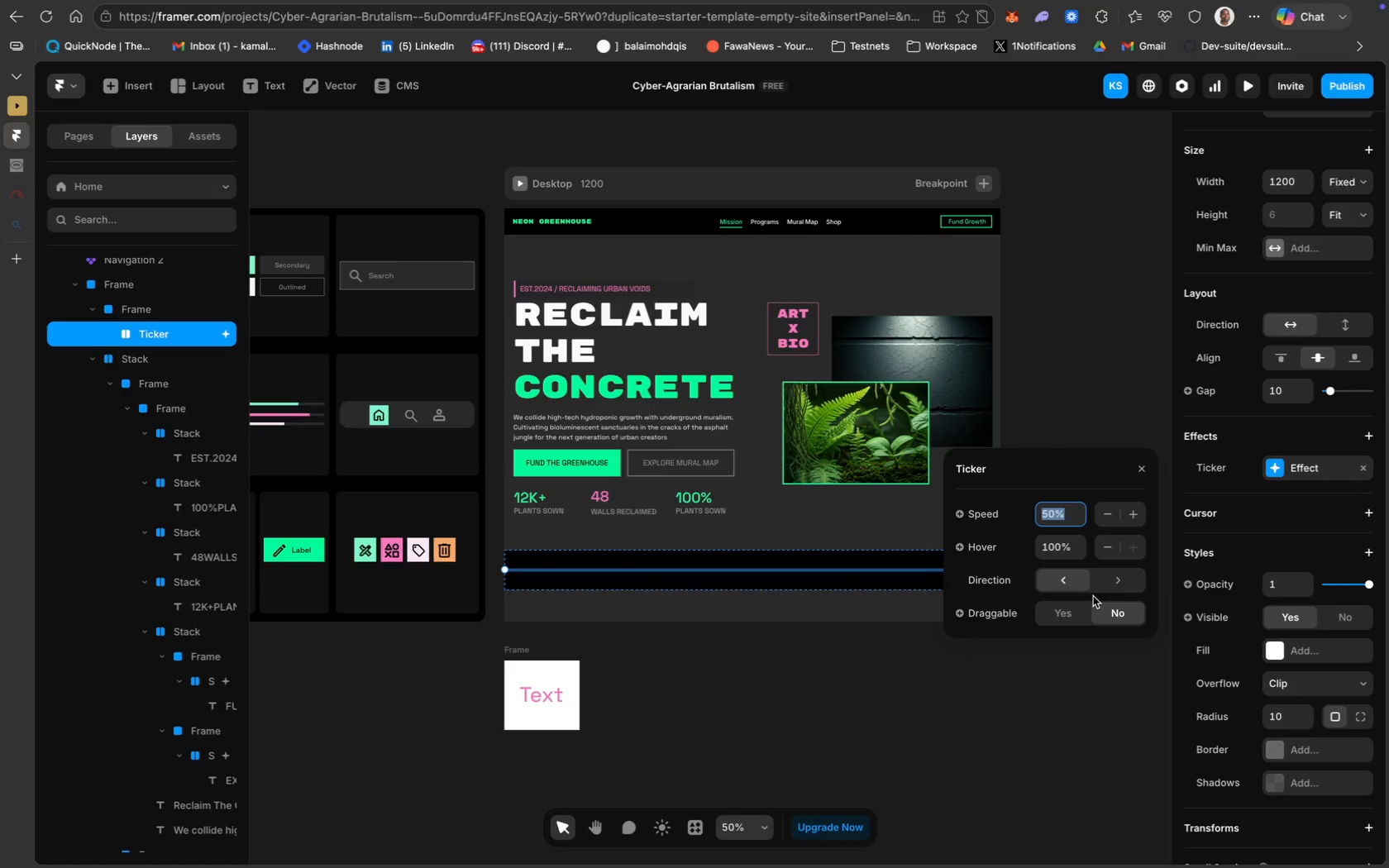 
left_click([1093, 479])
 